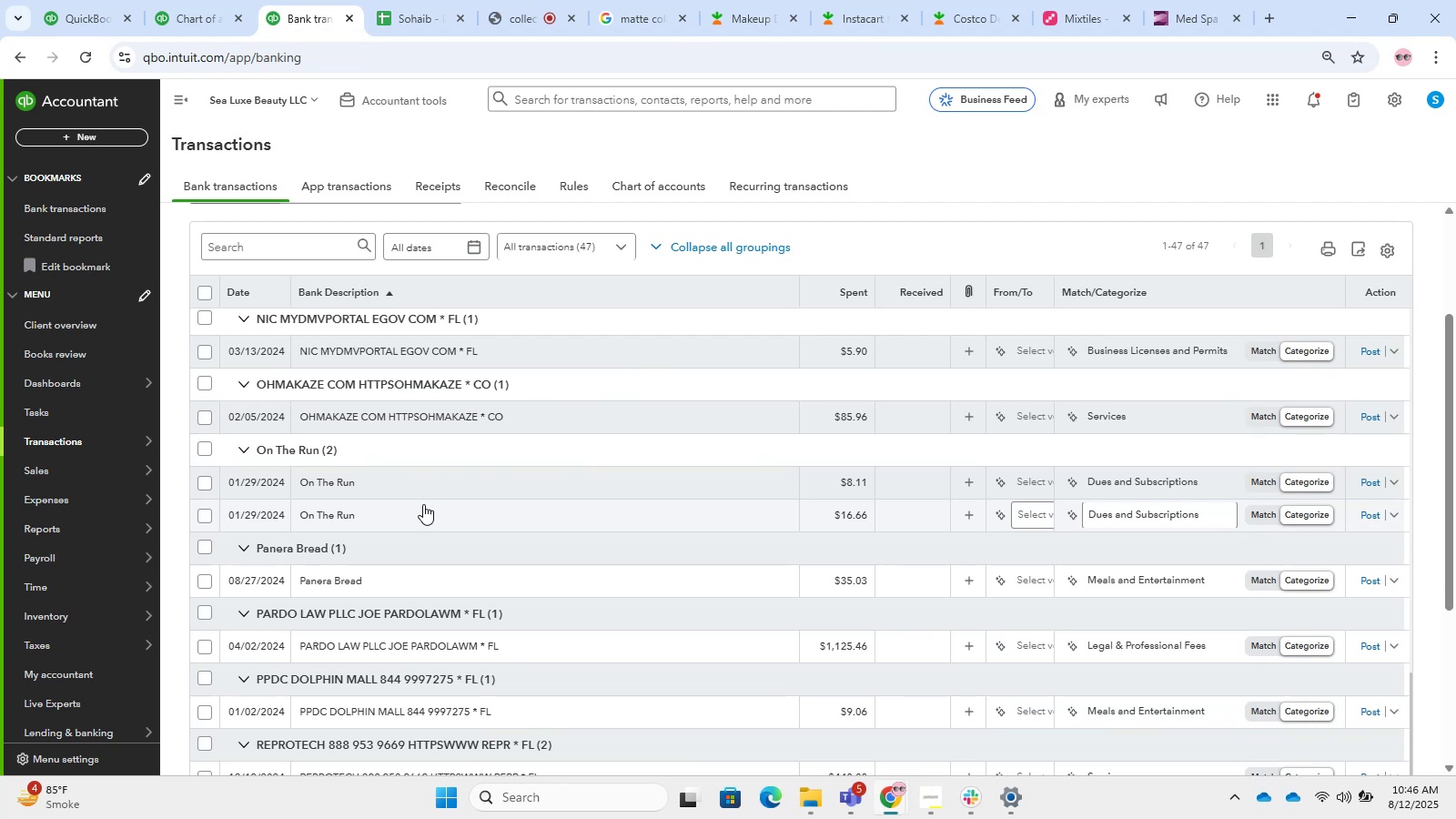 
wait(39.05)
 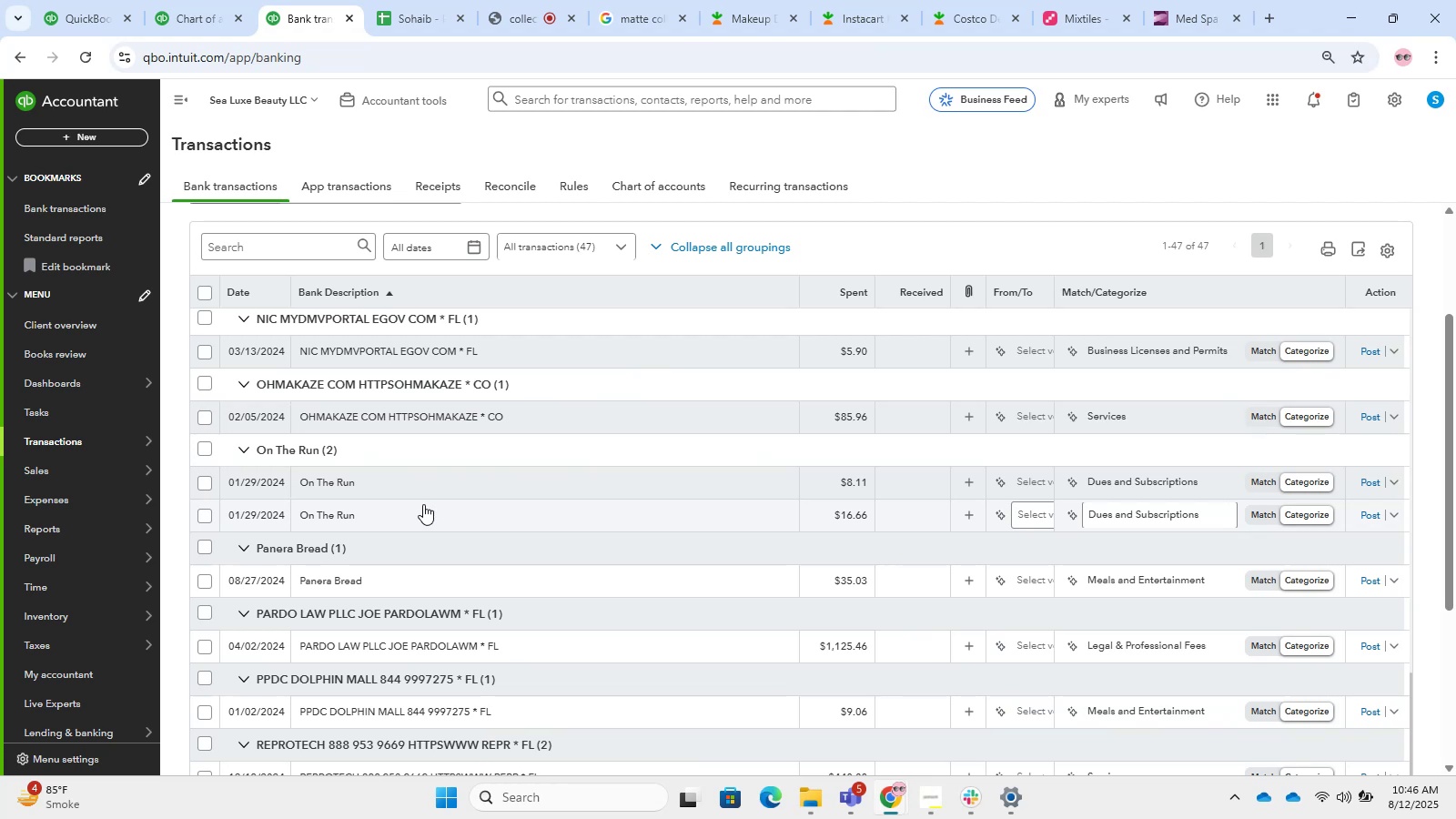 
left_click([405, 489])
 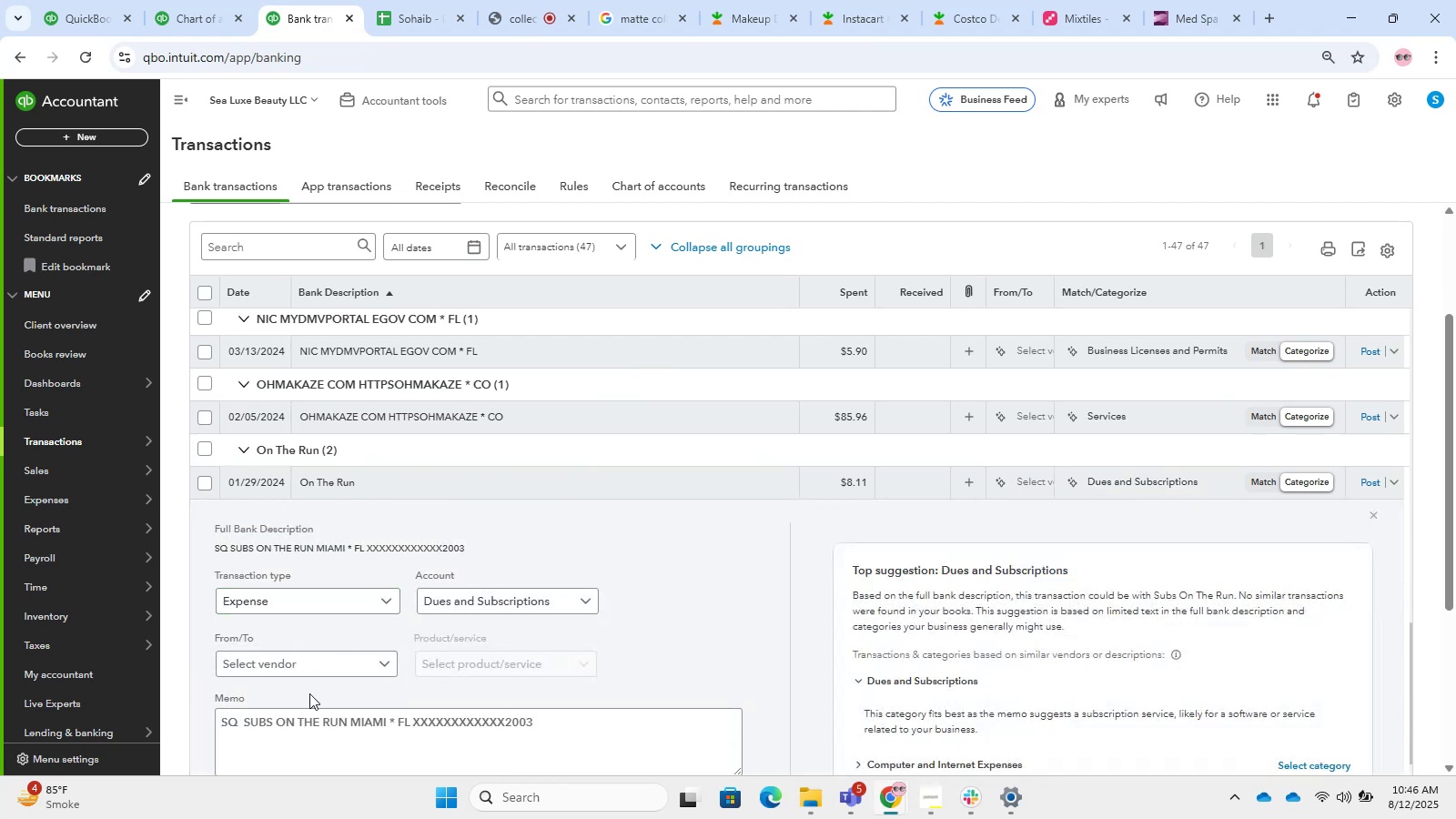 
left_click_drag(start_coordinate=[388, 720], to_coordinate=[95, 592])
 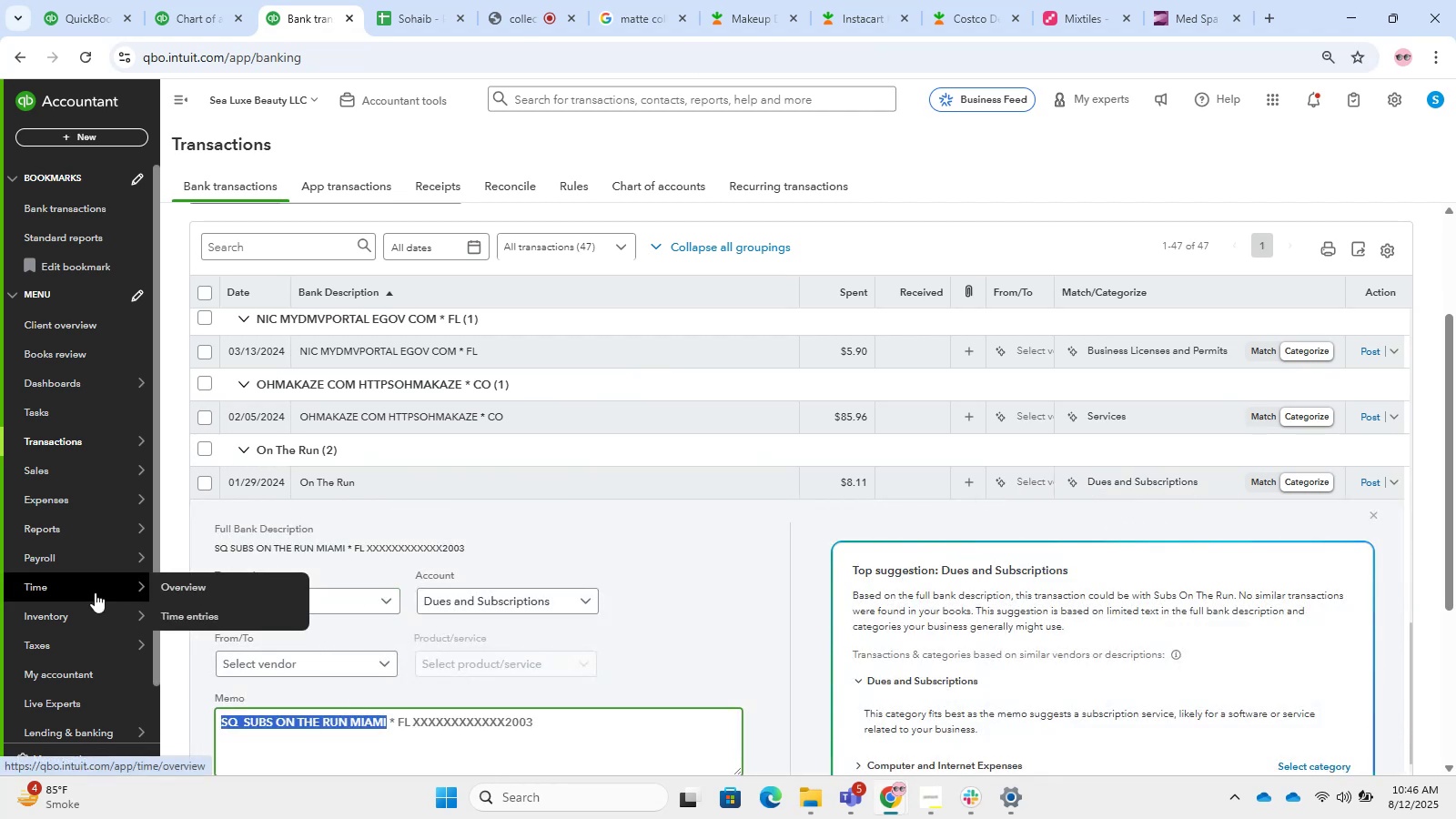 
key(Control+C)
 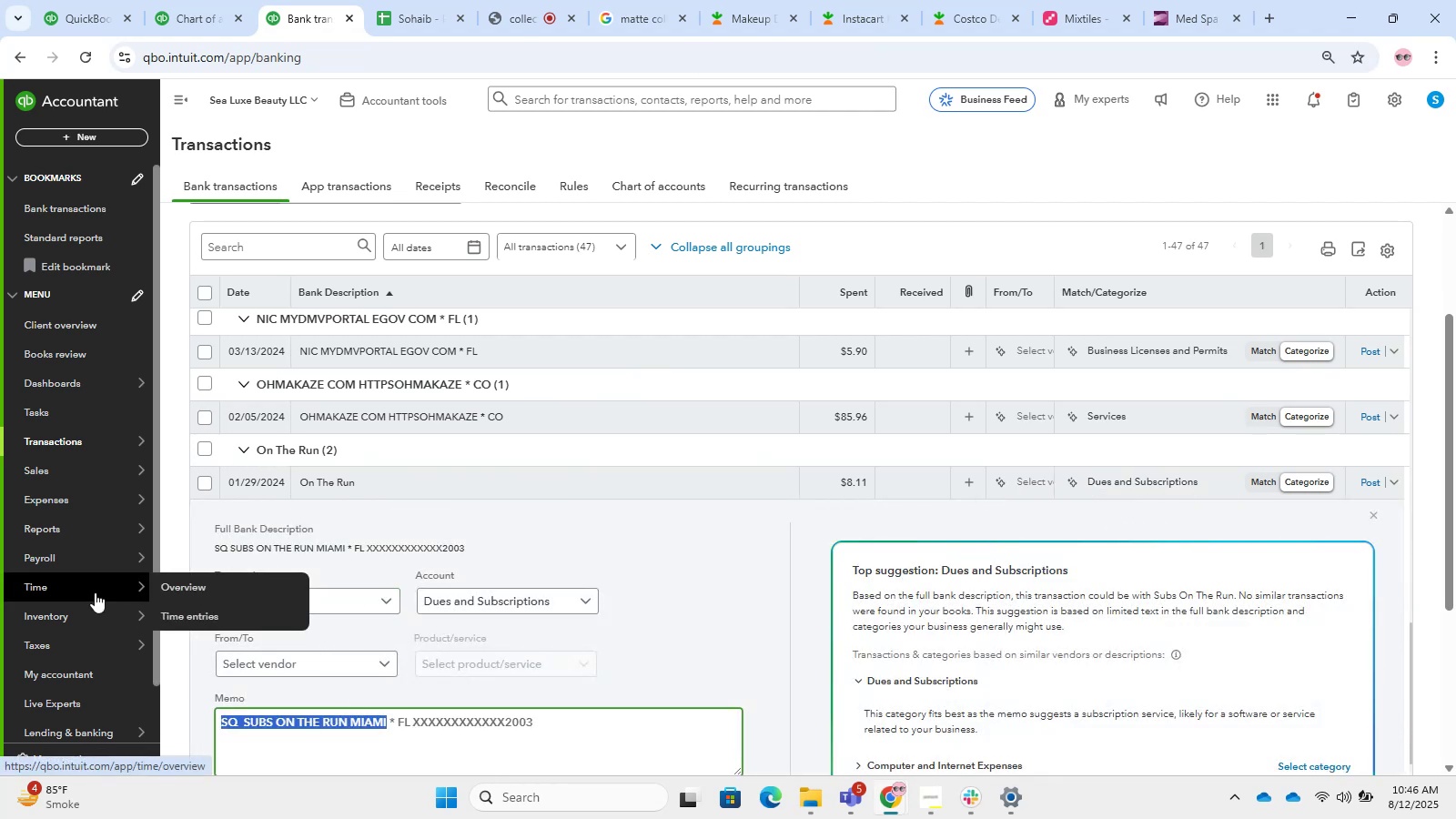 
key(Control+T)
 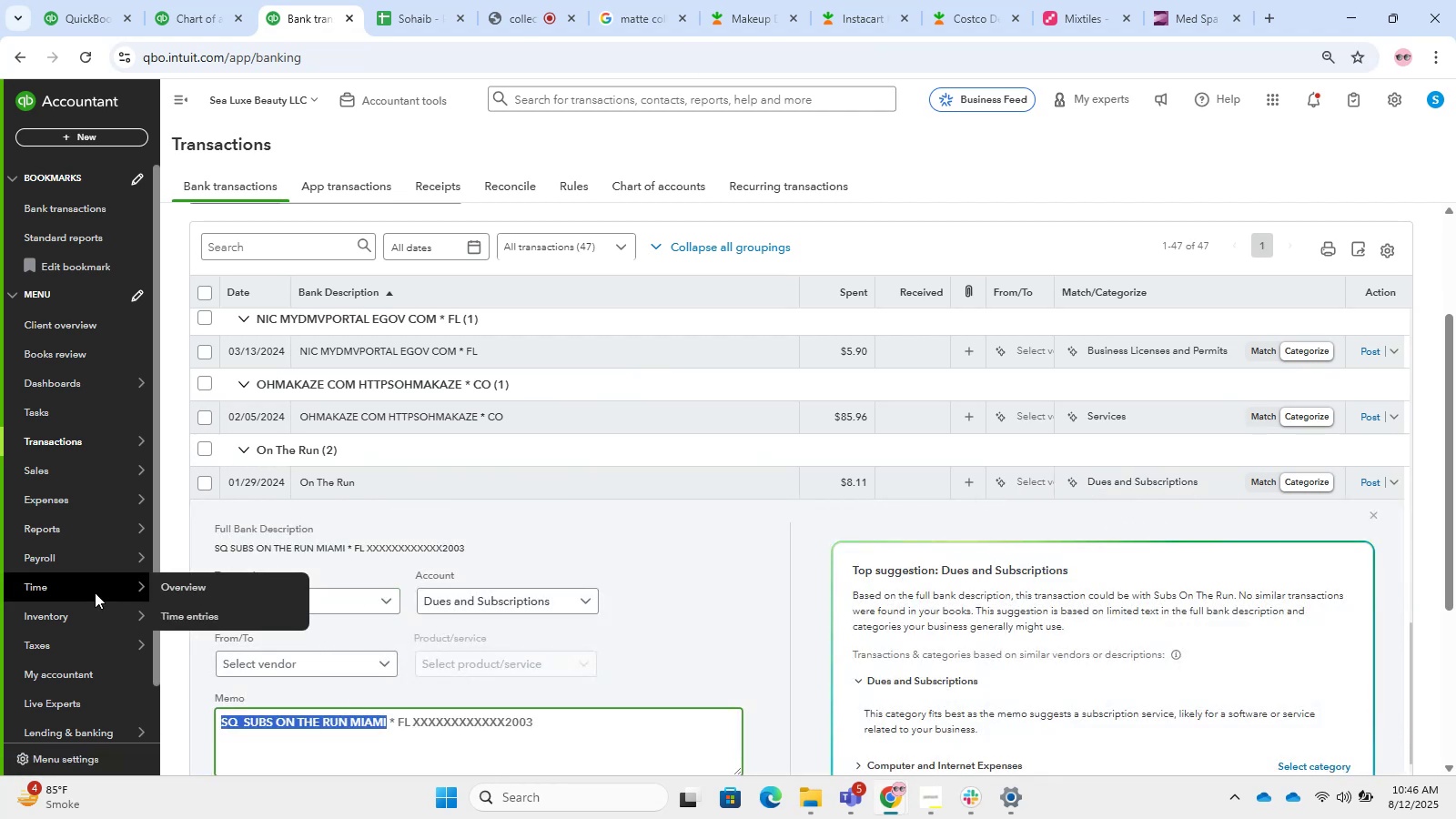 
key(Control+V)
 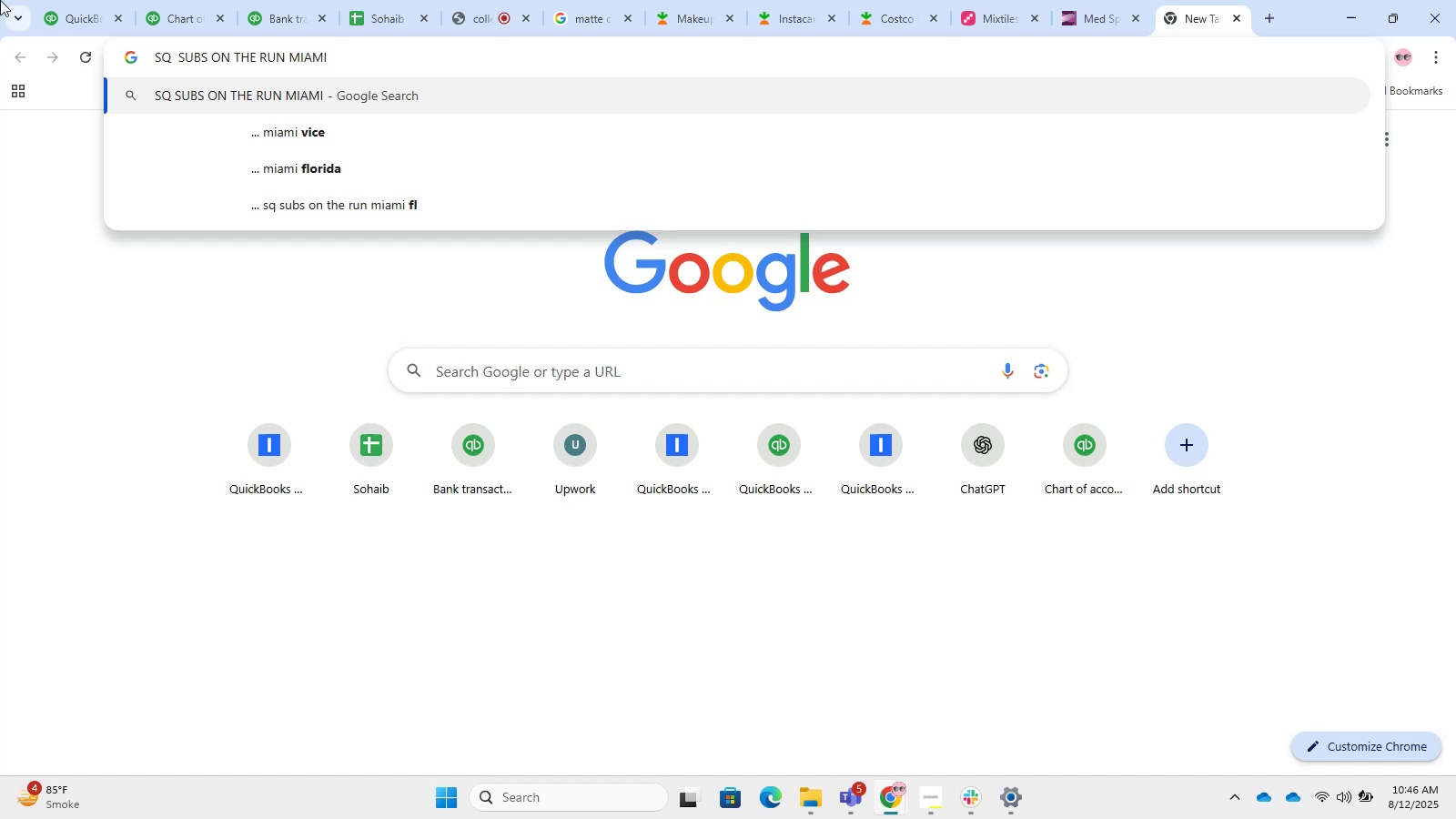 
key(NumpadEnter)
 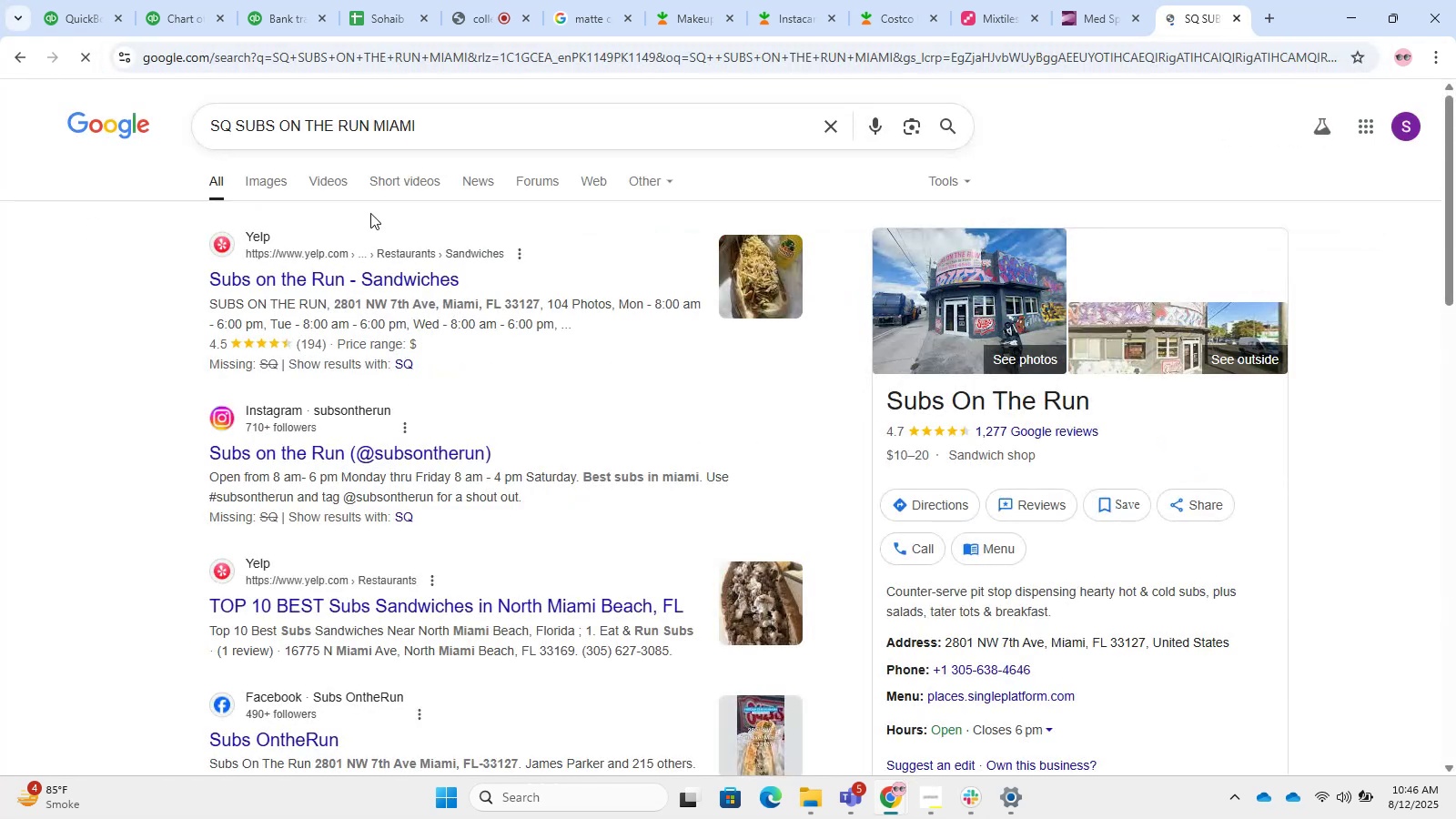 
left_click_drag(start_coordinate=[1138, 388], to_coordinate=[895, 404])
 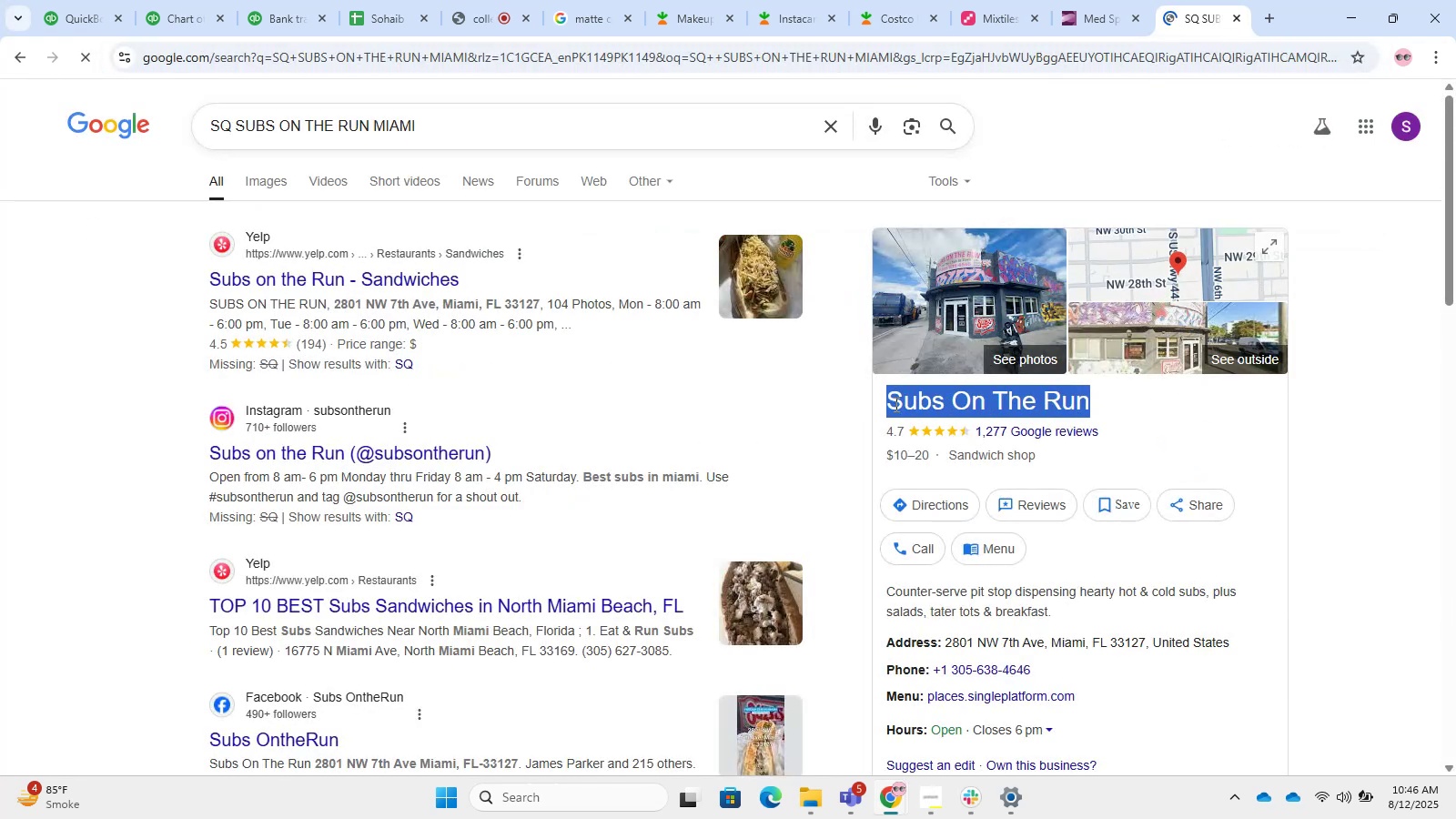 
key(Control+C)
 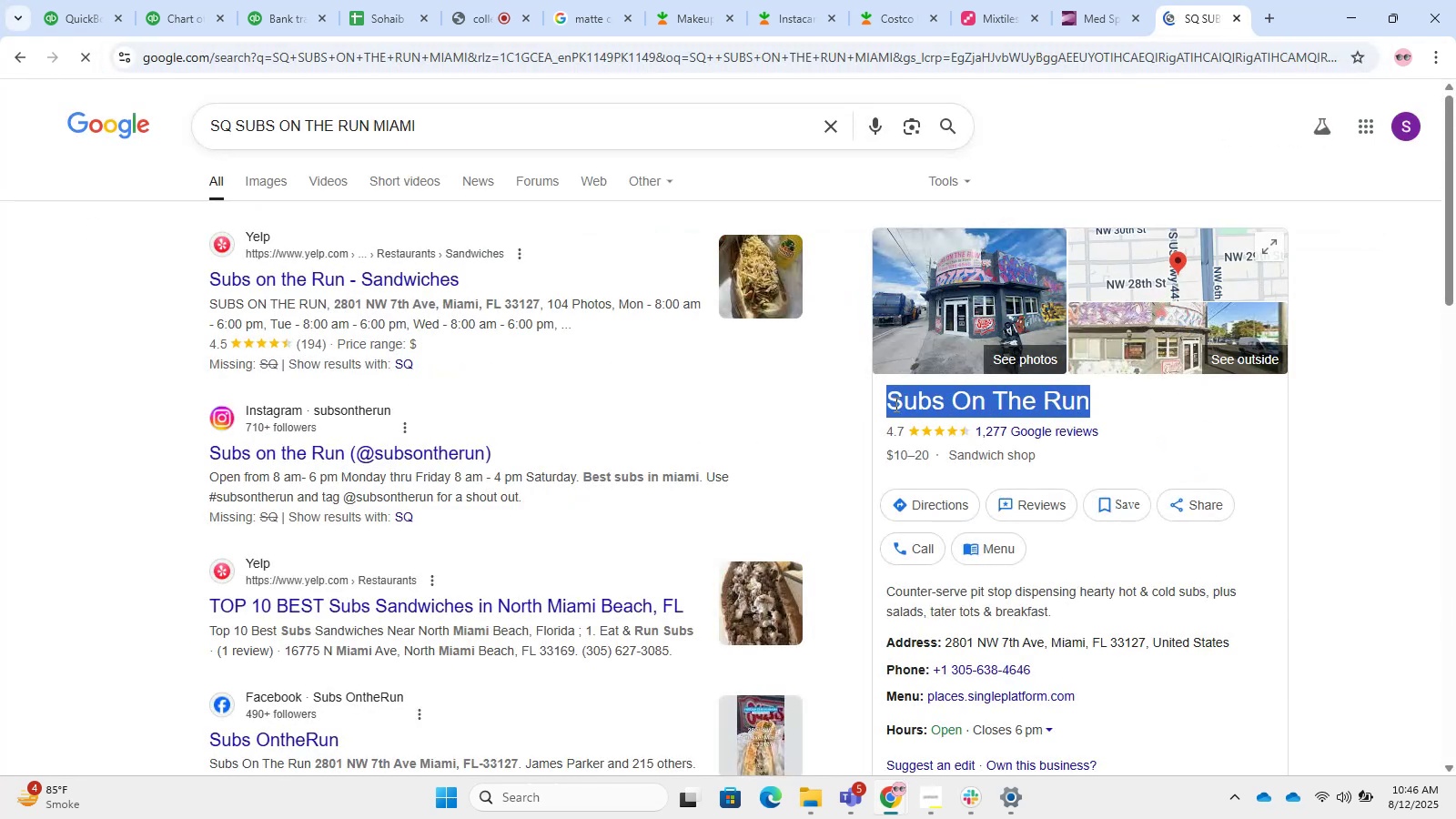 
key(Control+C)
 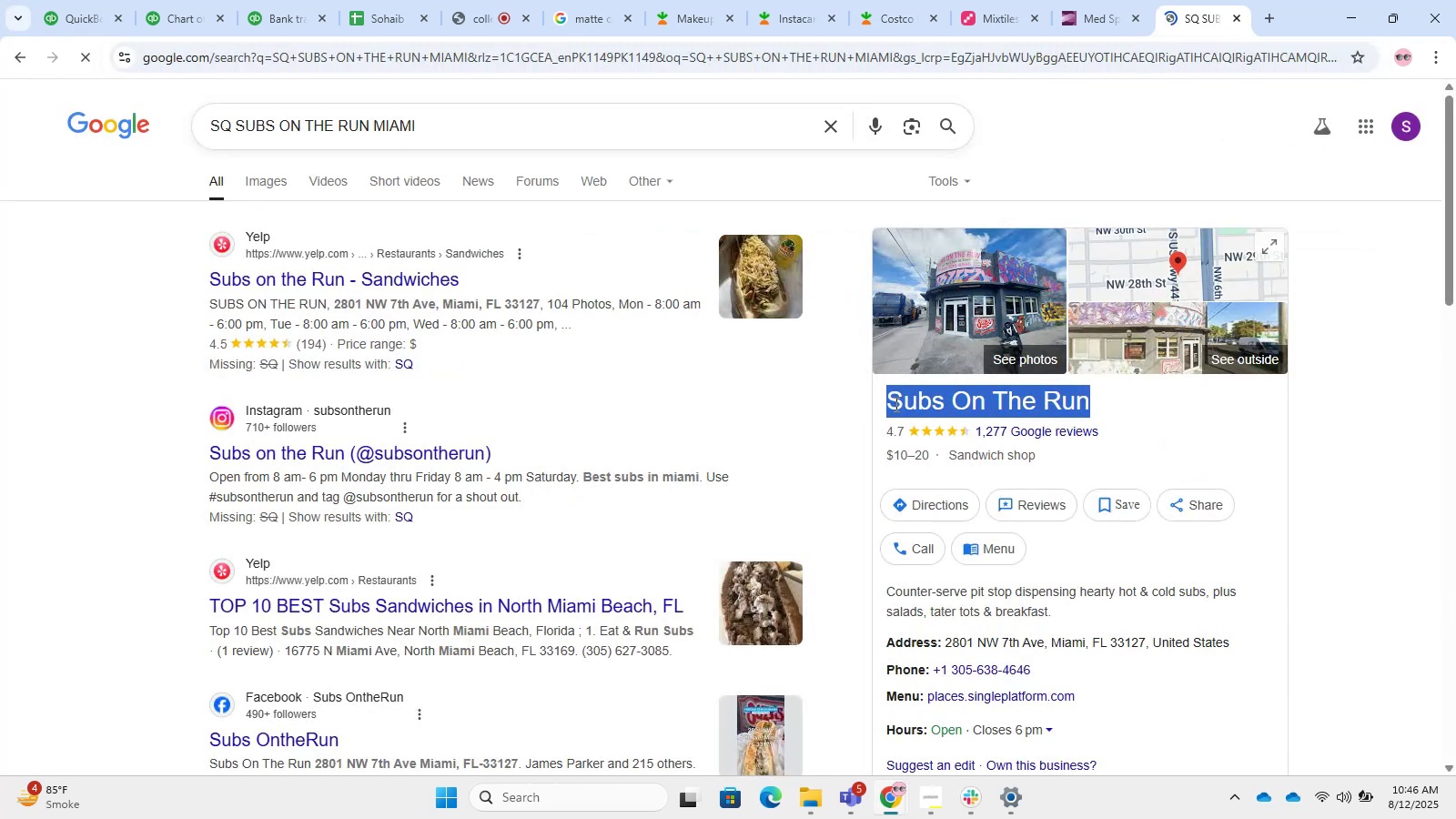 
key(Control+C)
 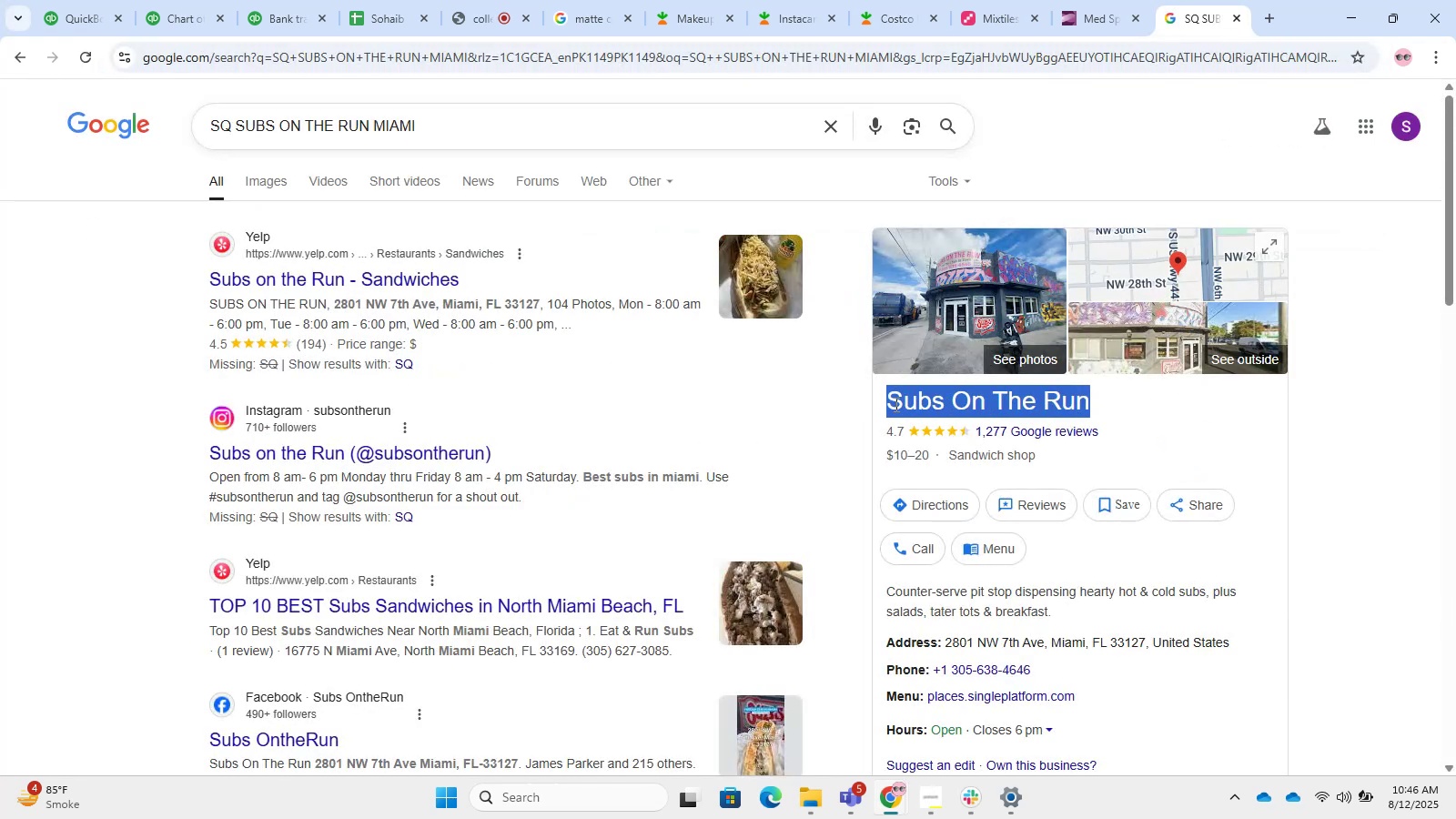 
left_click([227, 0])
 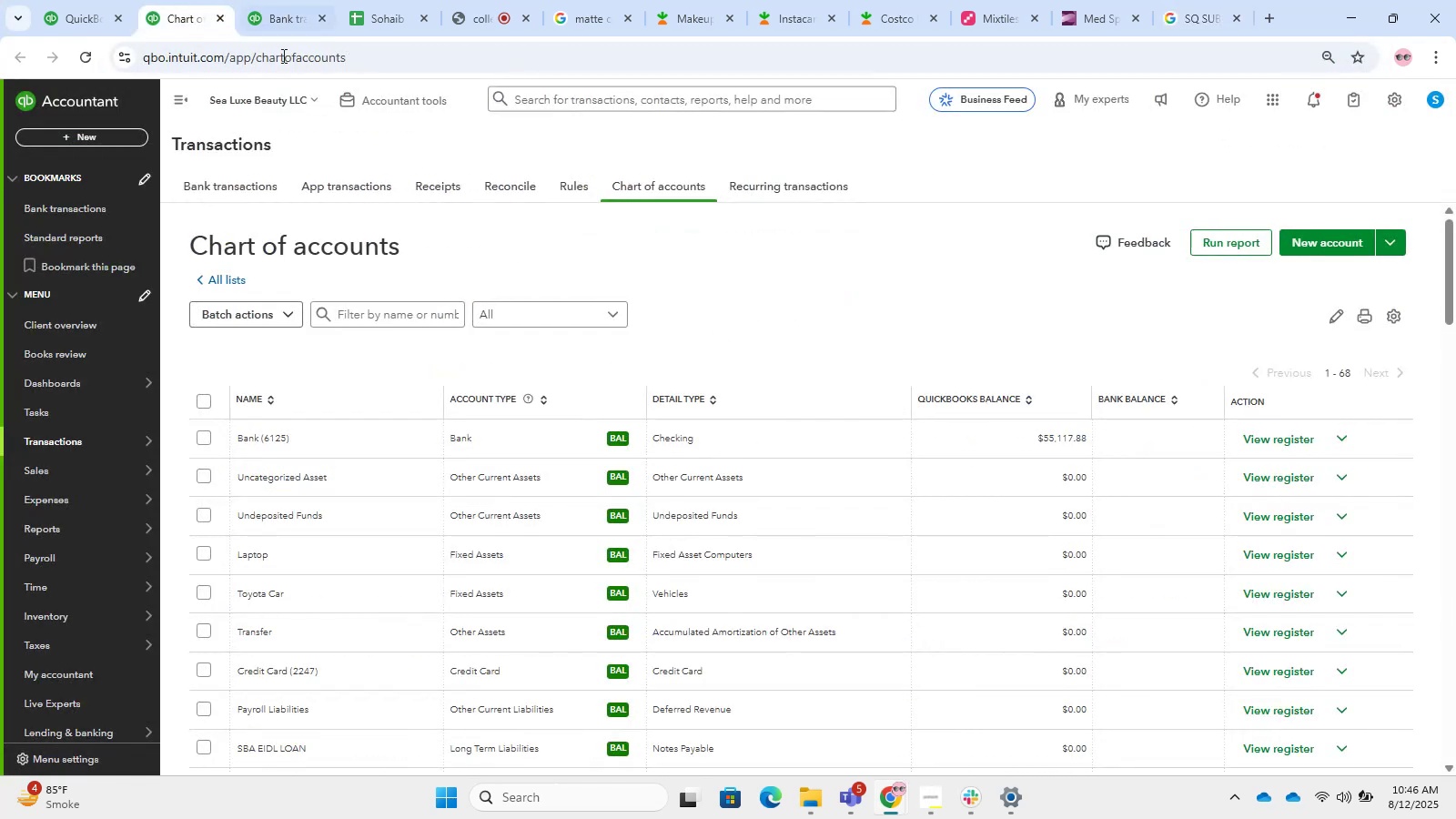 
left_click([345, 0])
 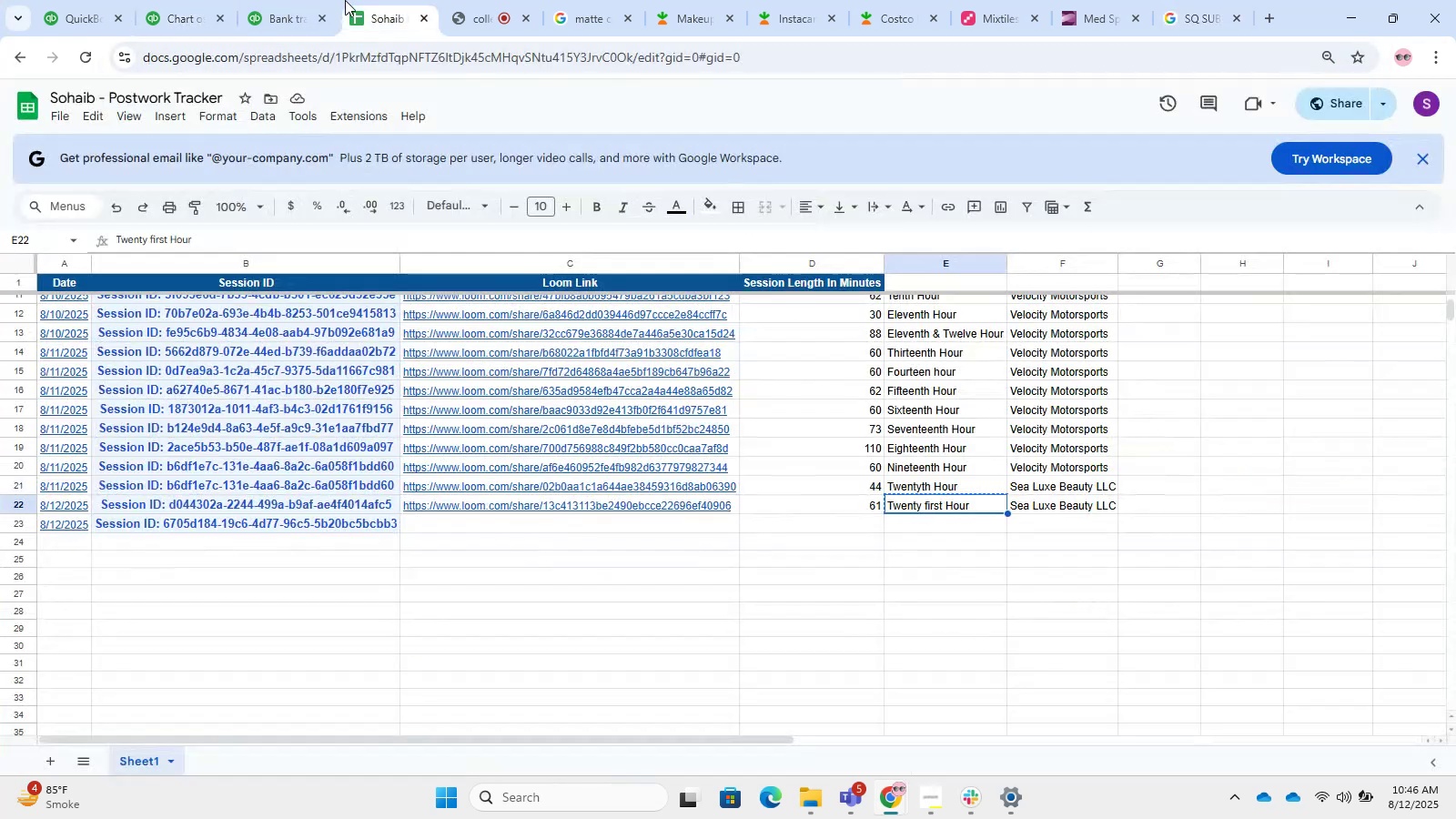 
left_click_drag(start_coordinate=[327, 0], to_coordinate=[322, 0])
 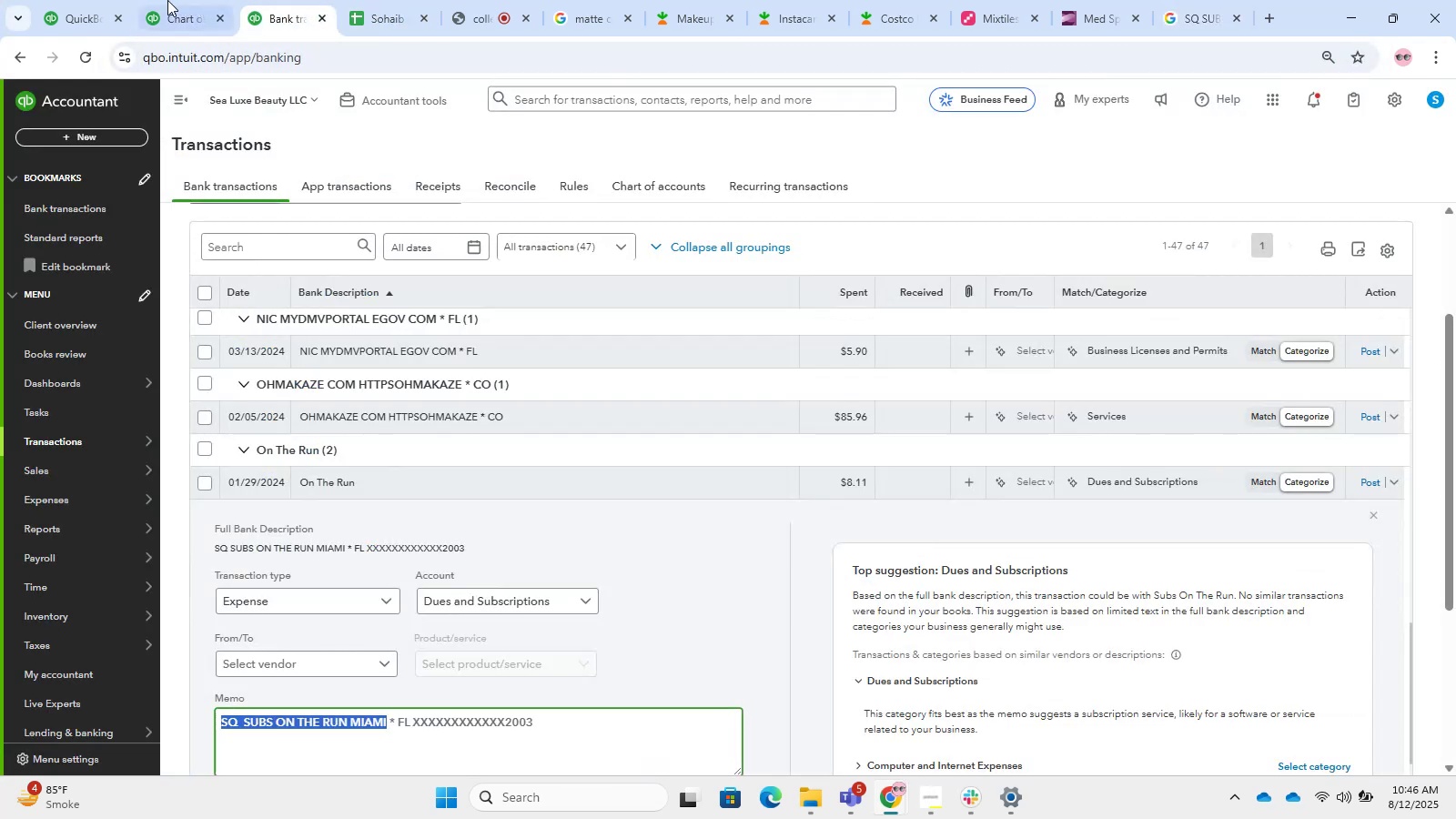 
left_click([31, 0])
 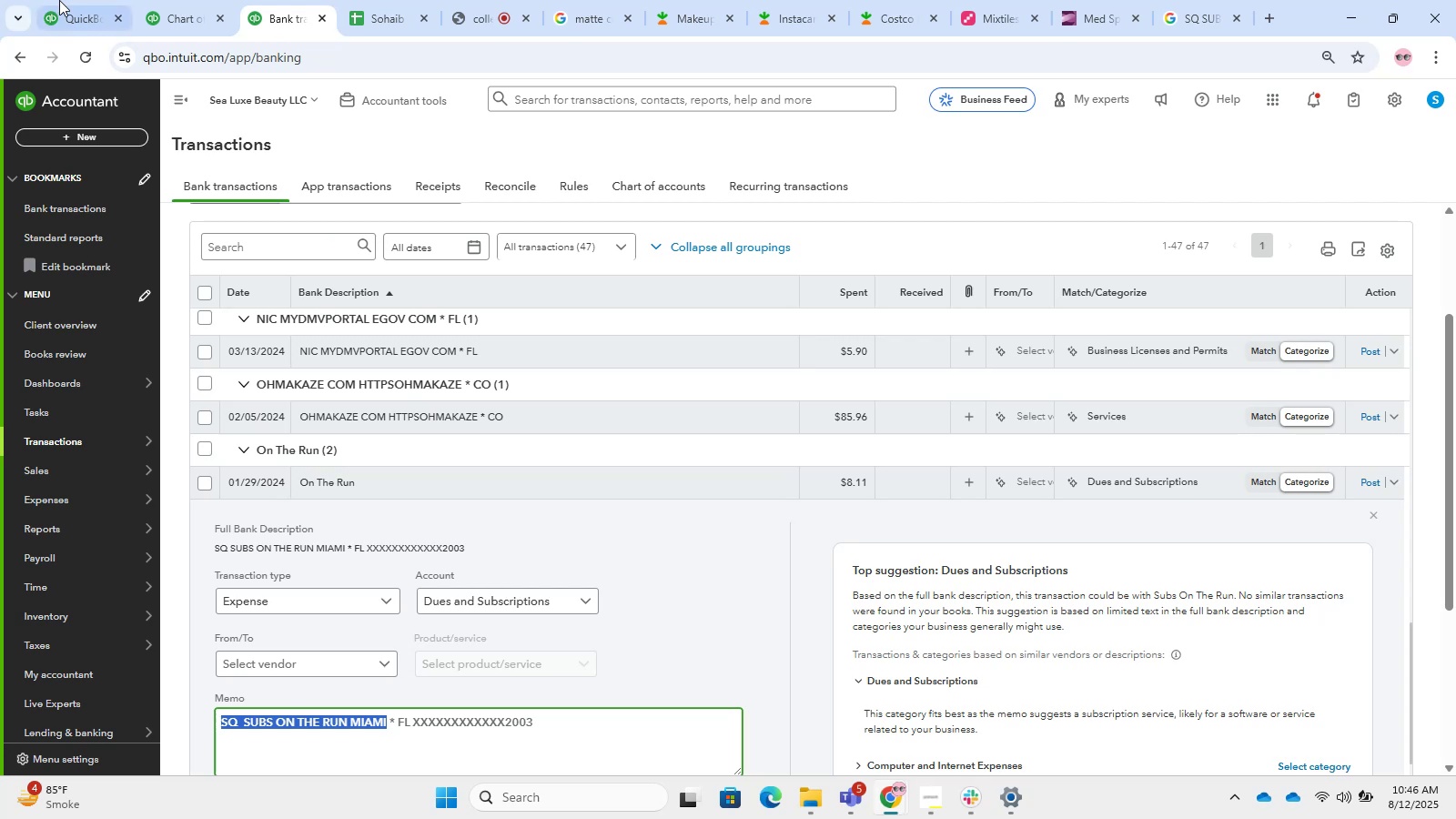 
left_click_drag(start_coordinate=[370, 0], to_coordinate=[366, 0])
 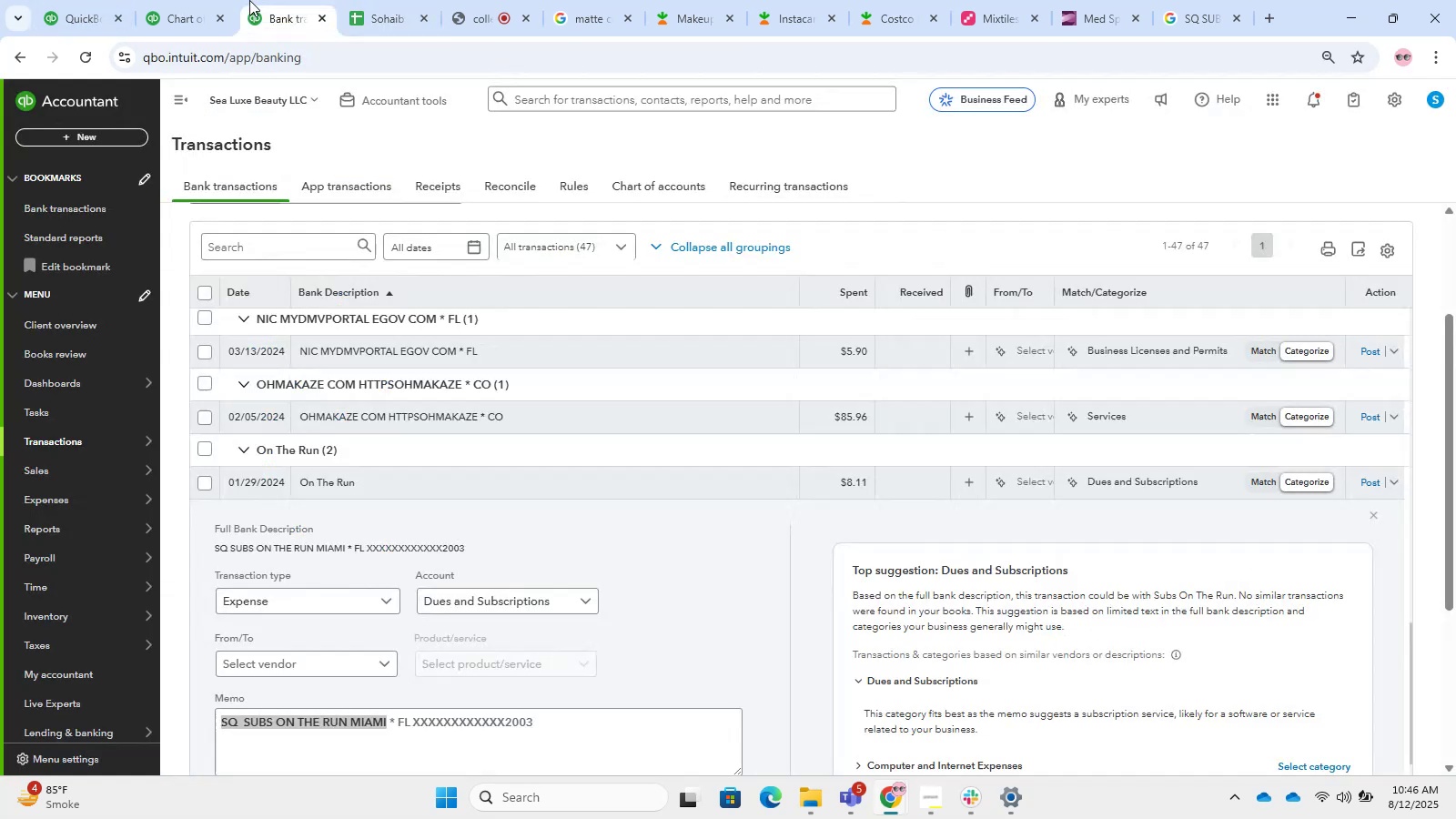 
double_click([26, 0])
 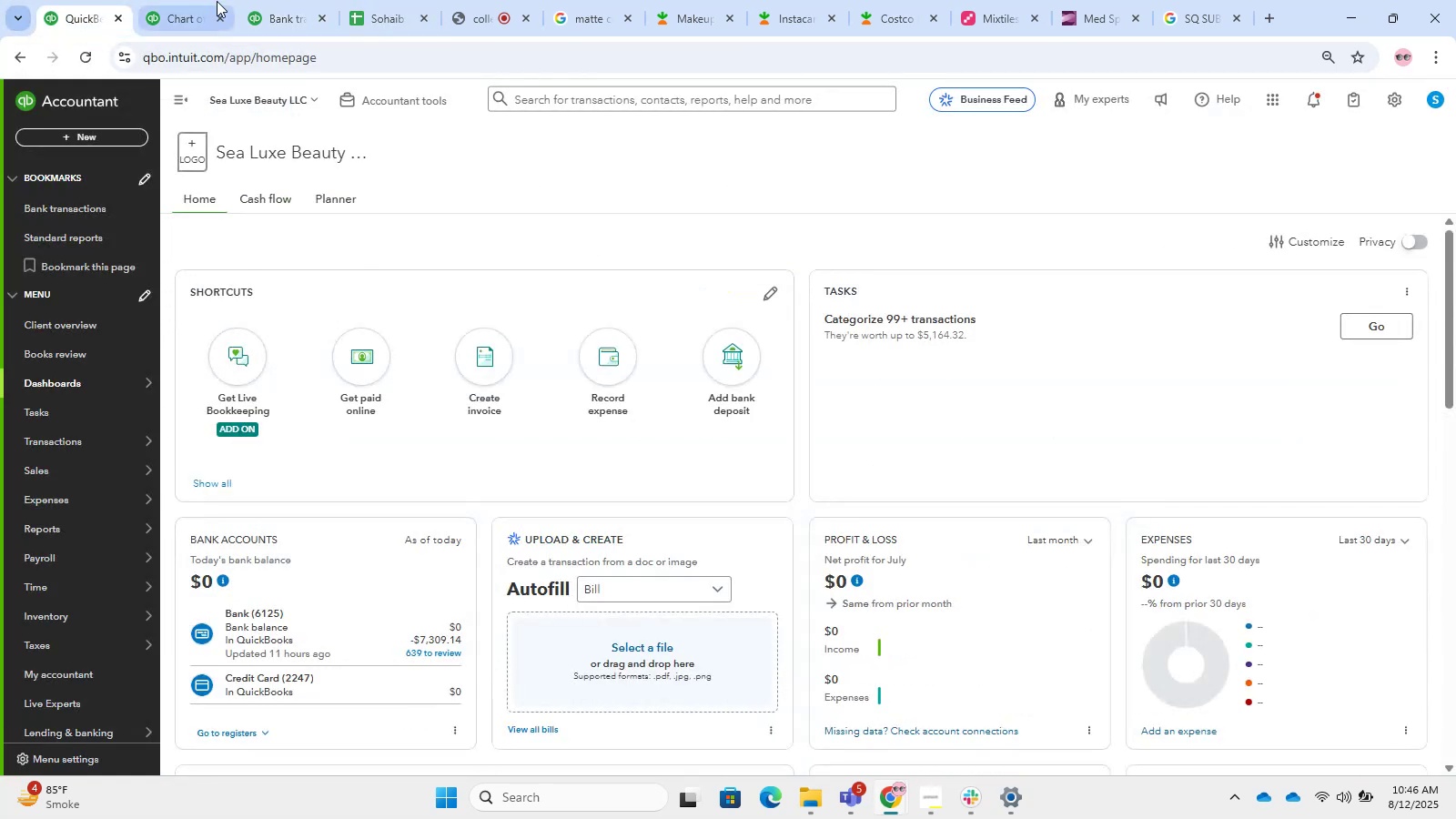 
left_click_drag(start_coordinate=[360, 3], to_coordinate=[350, 4])
 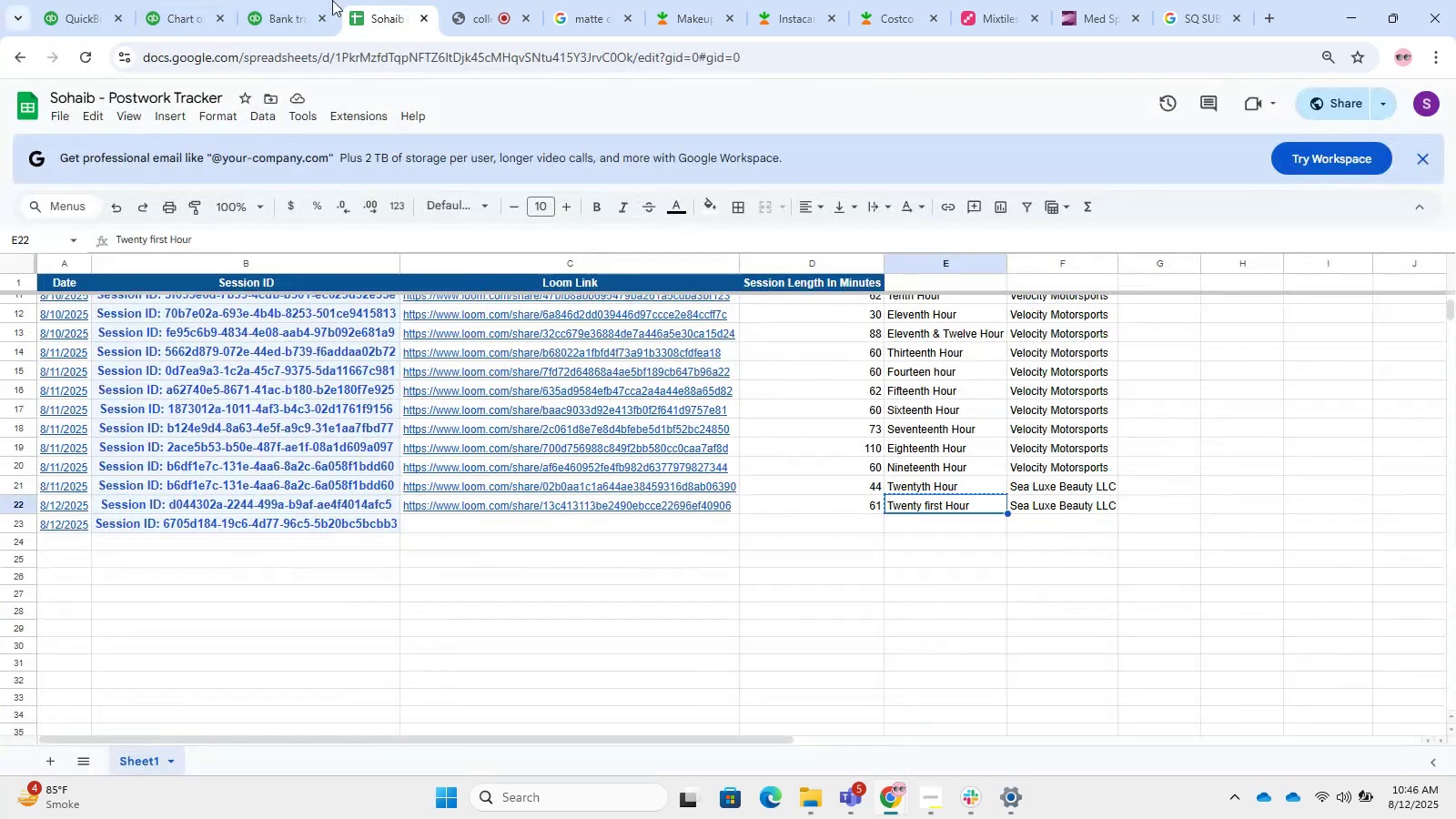 
triple_click([287, 0])
 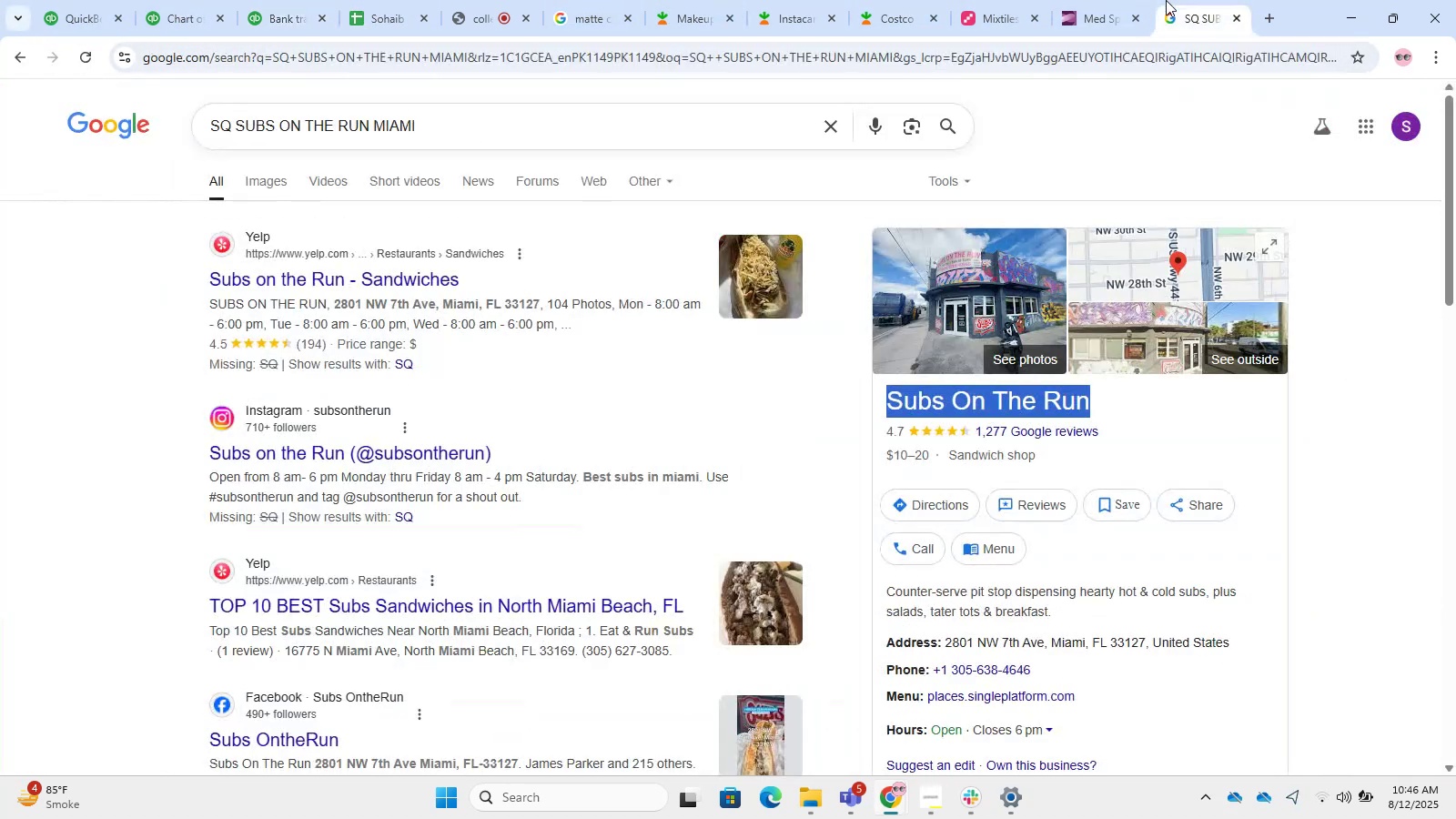 
wait(6.76)
 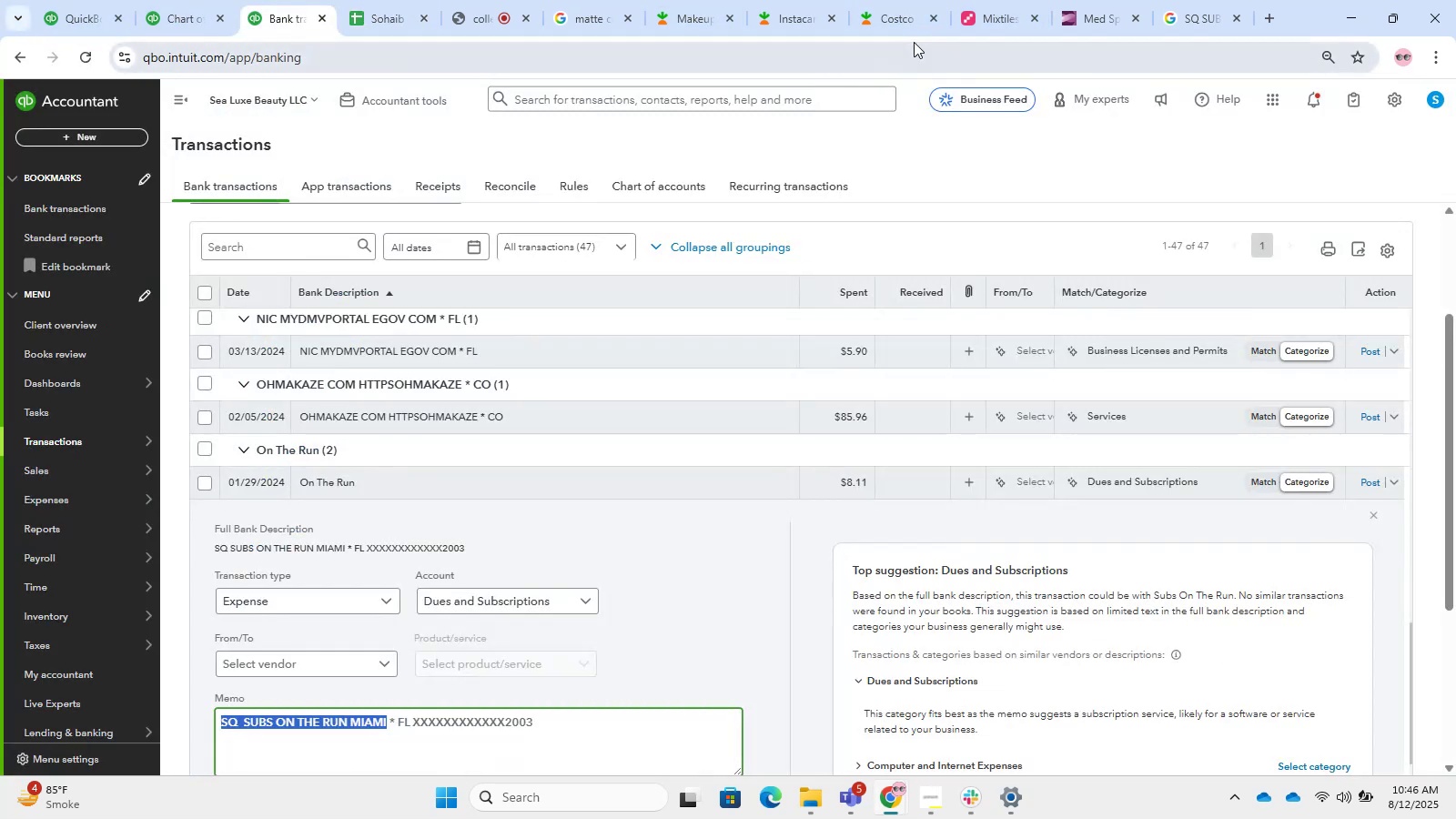 
key(Control+C)
 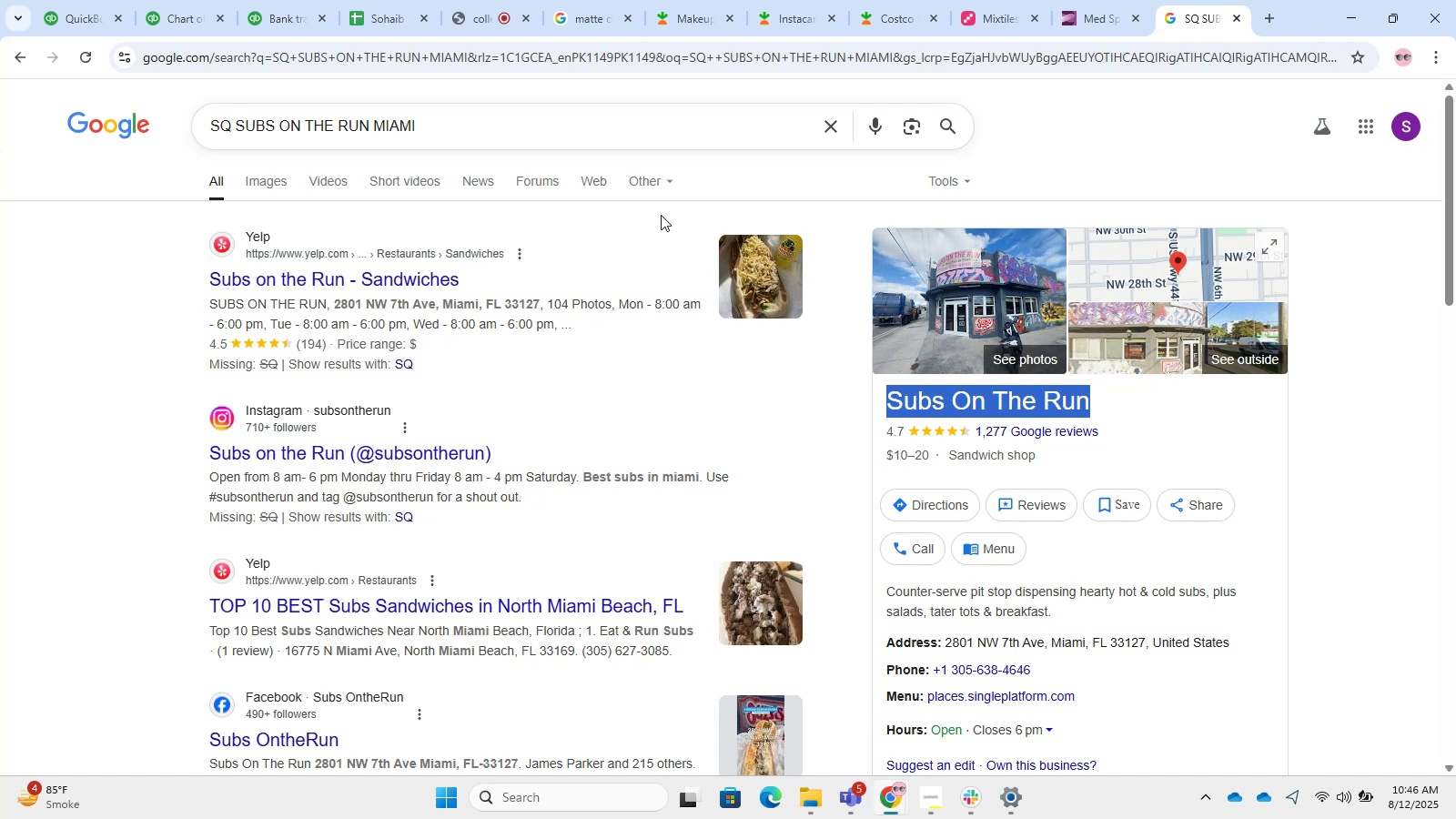 
key(Control+C)
 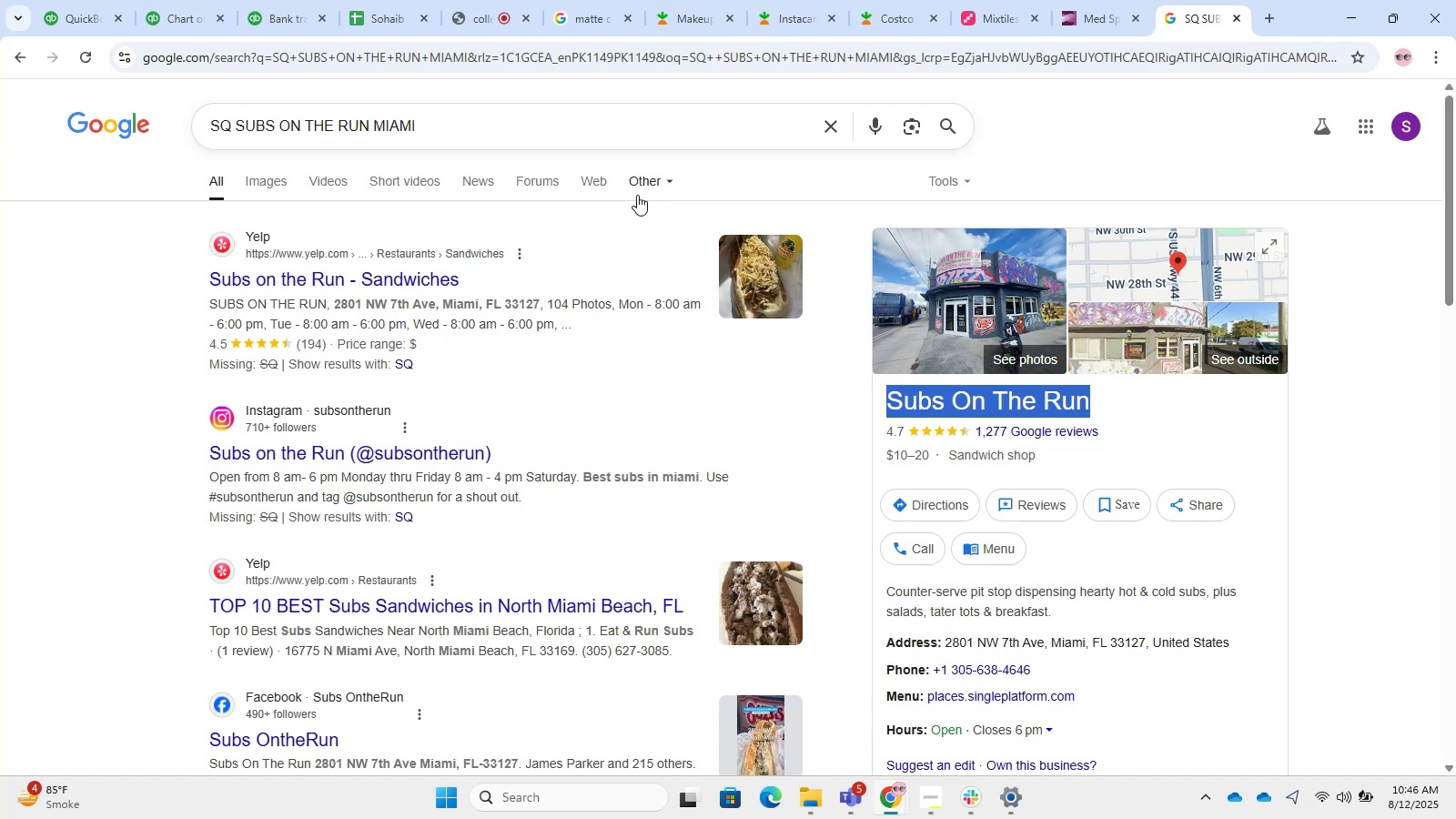 
key(Control+C)
 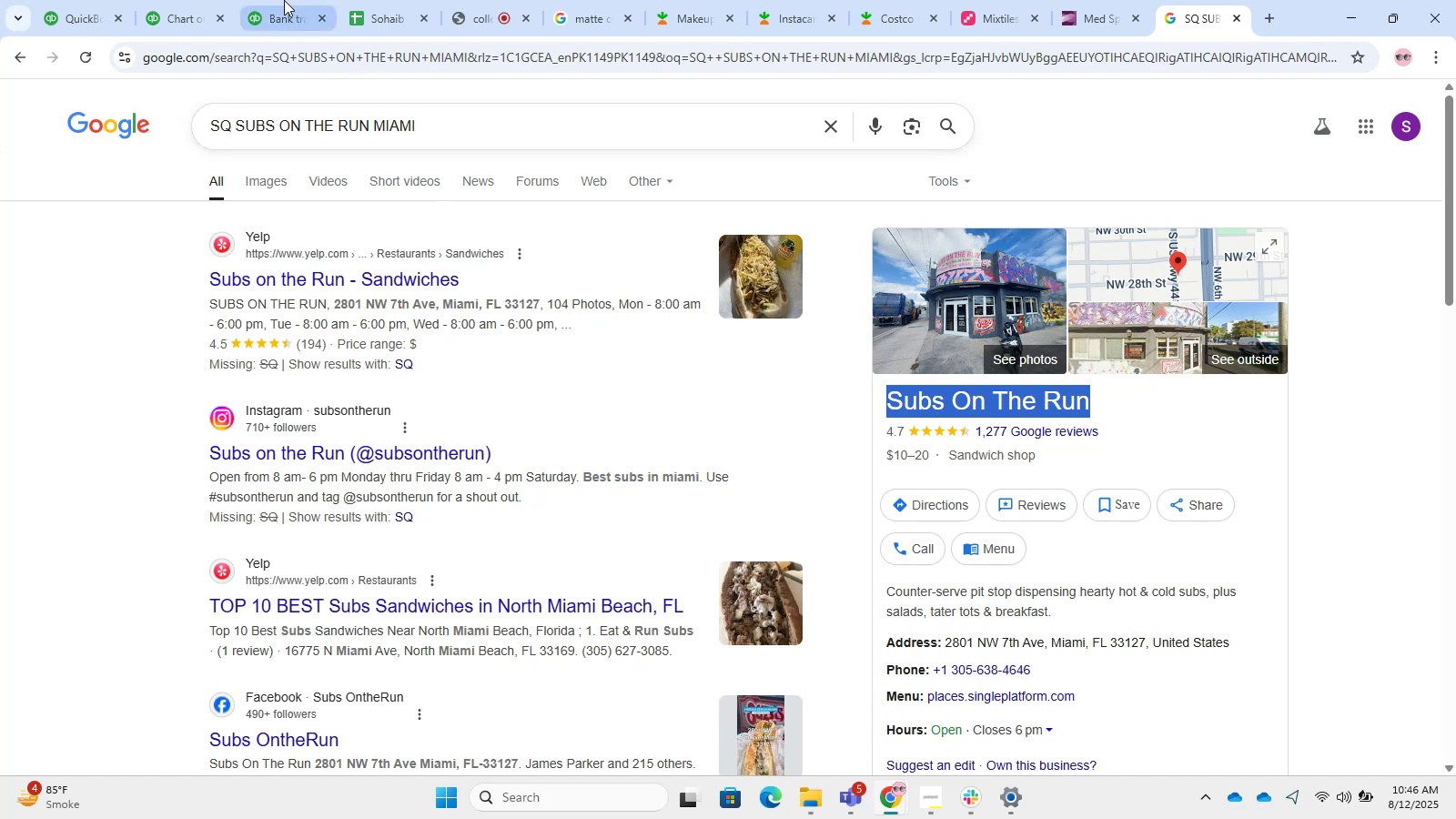 
left_click([234, 0])
 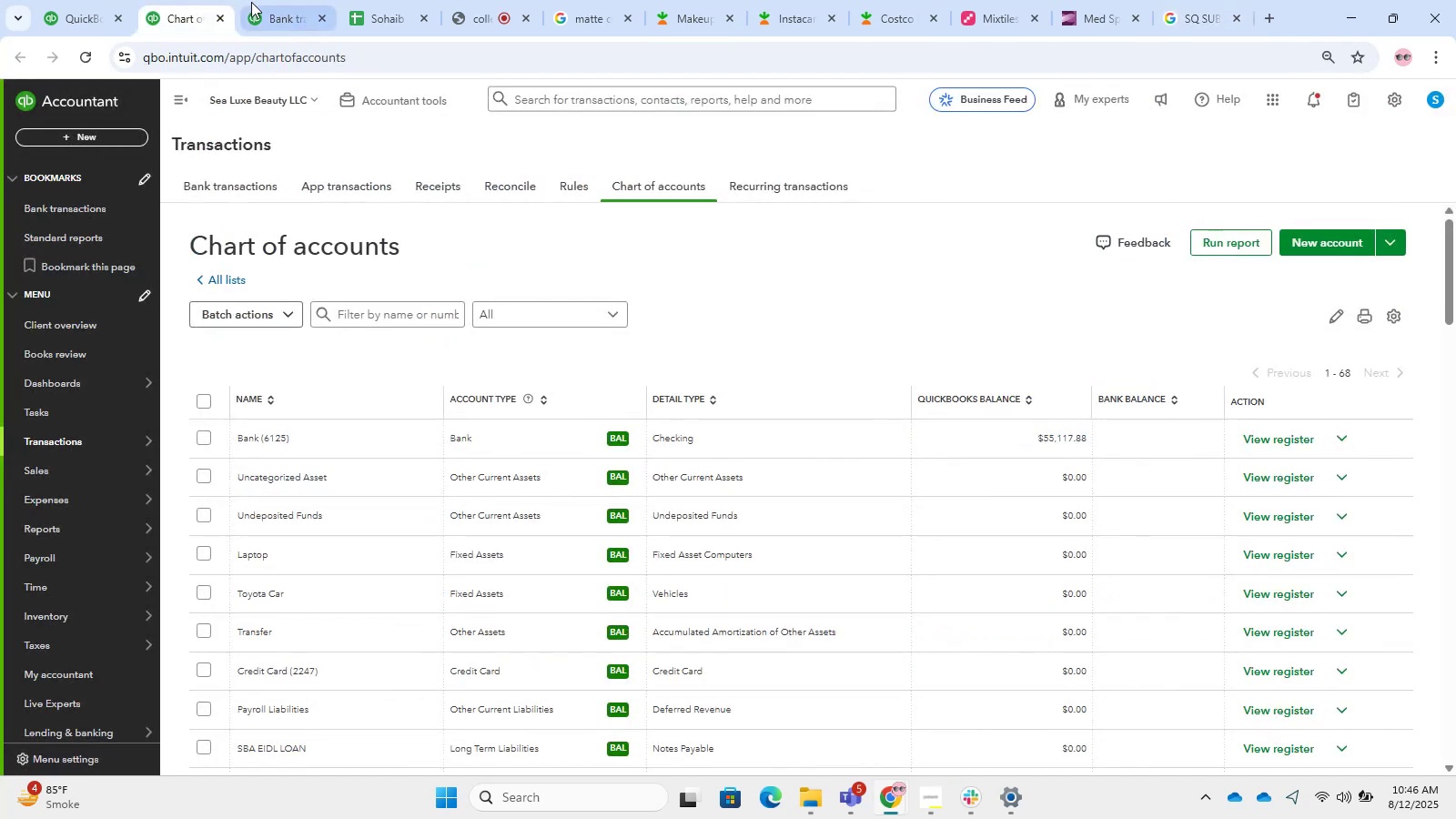 
left_click([267, 8])
 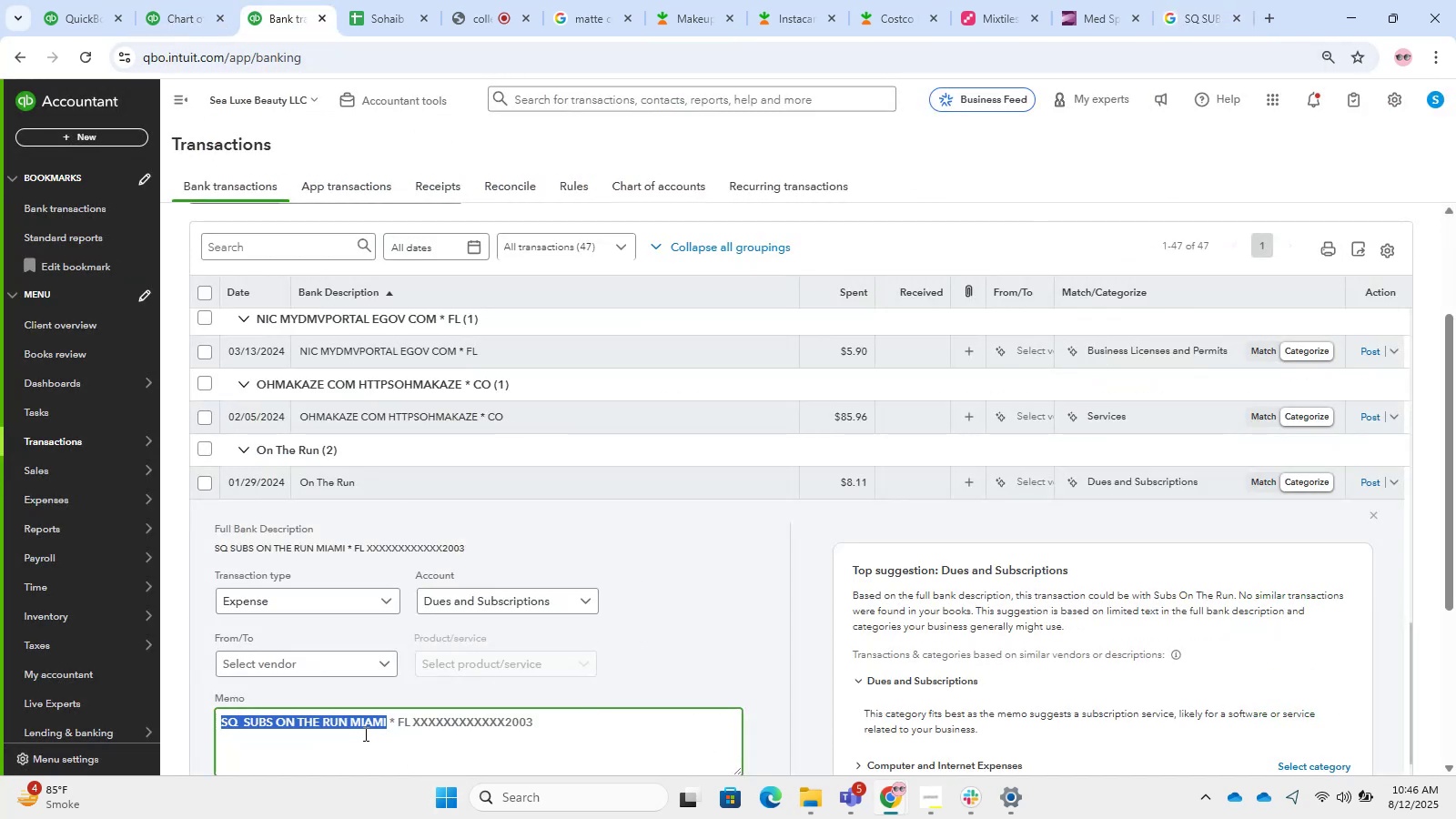 
left_click([285, 672])
 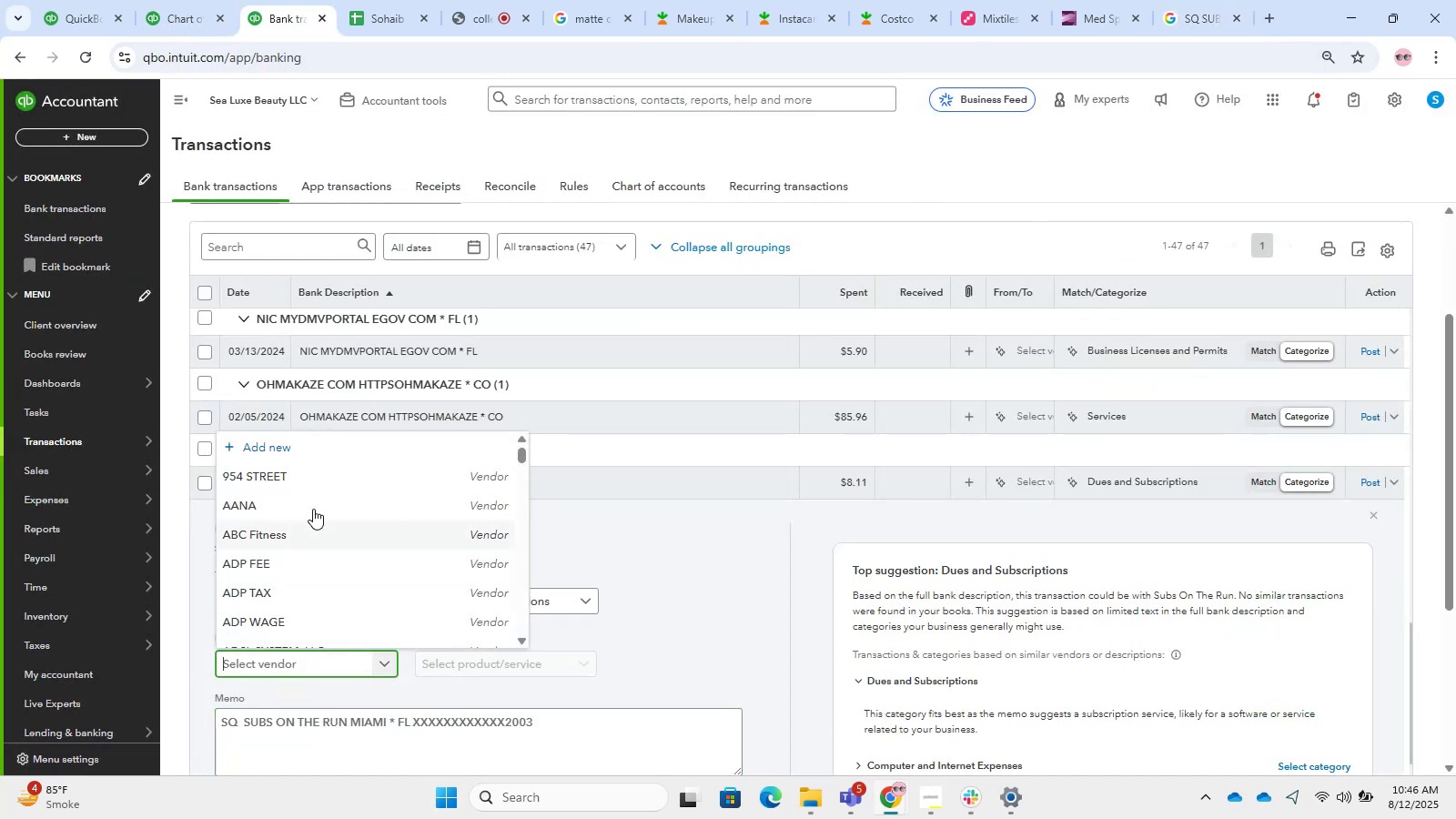 
left_click([273, 448])
 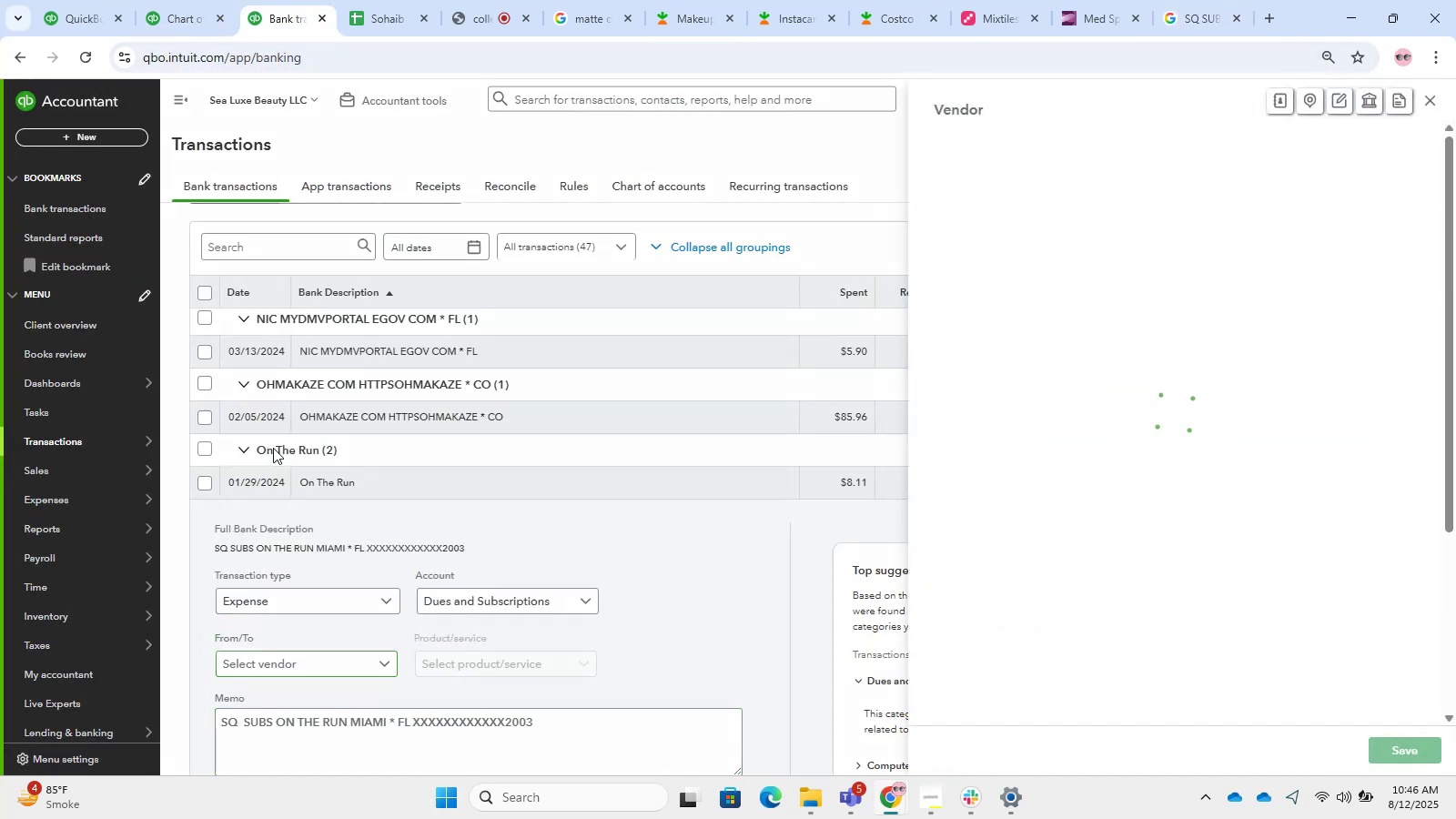 
key(Control+V)
 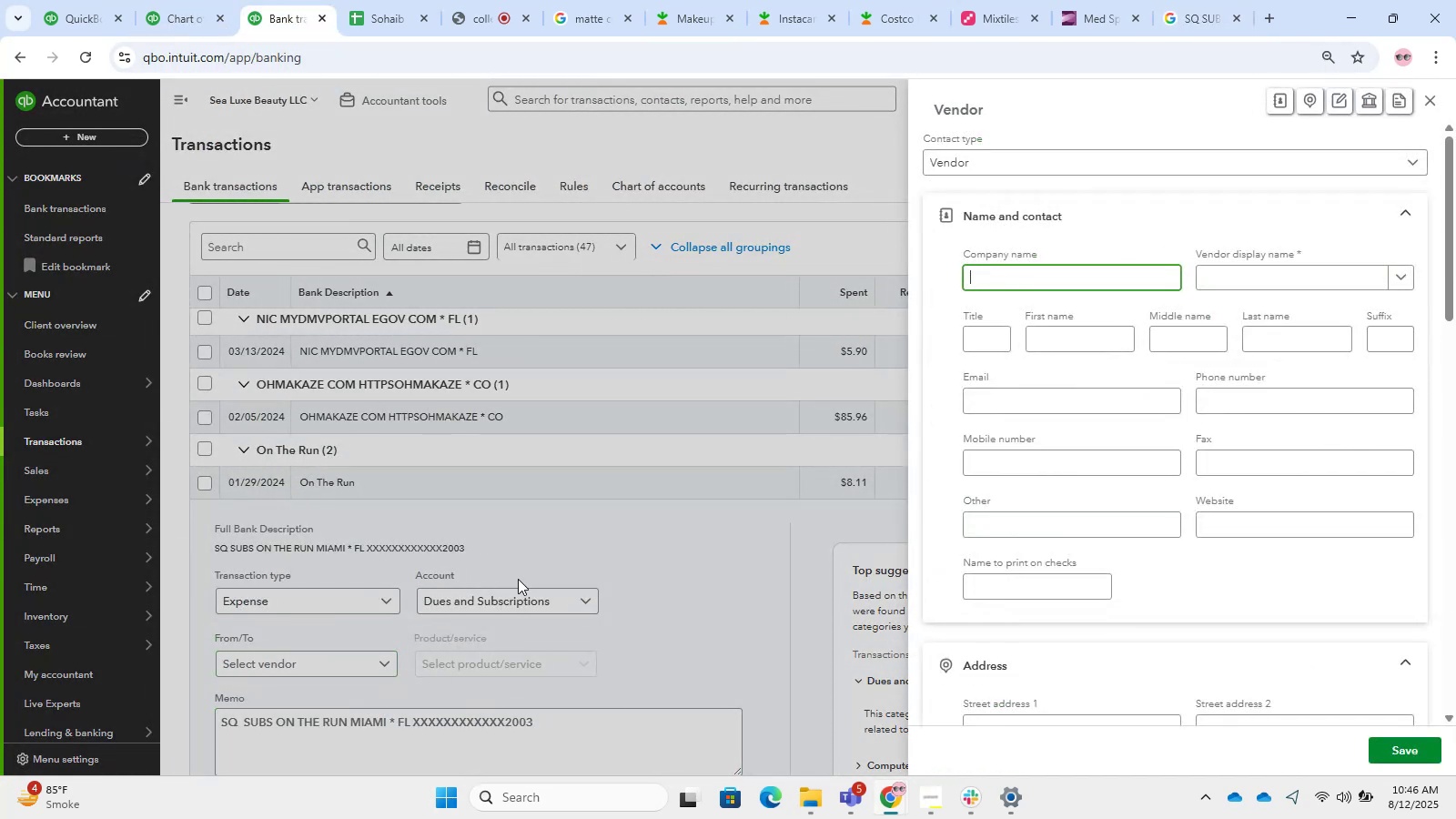 
key(Control+V)
 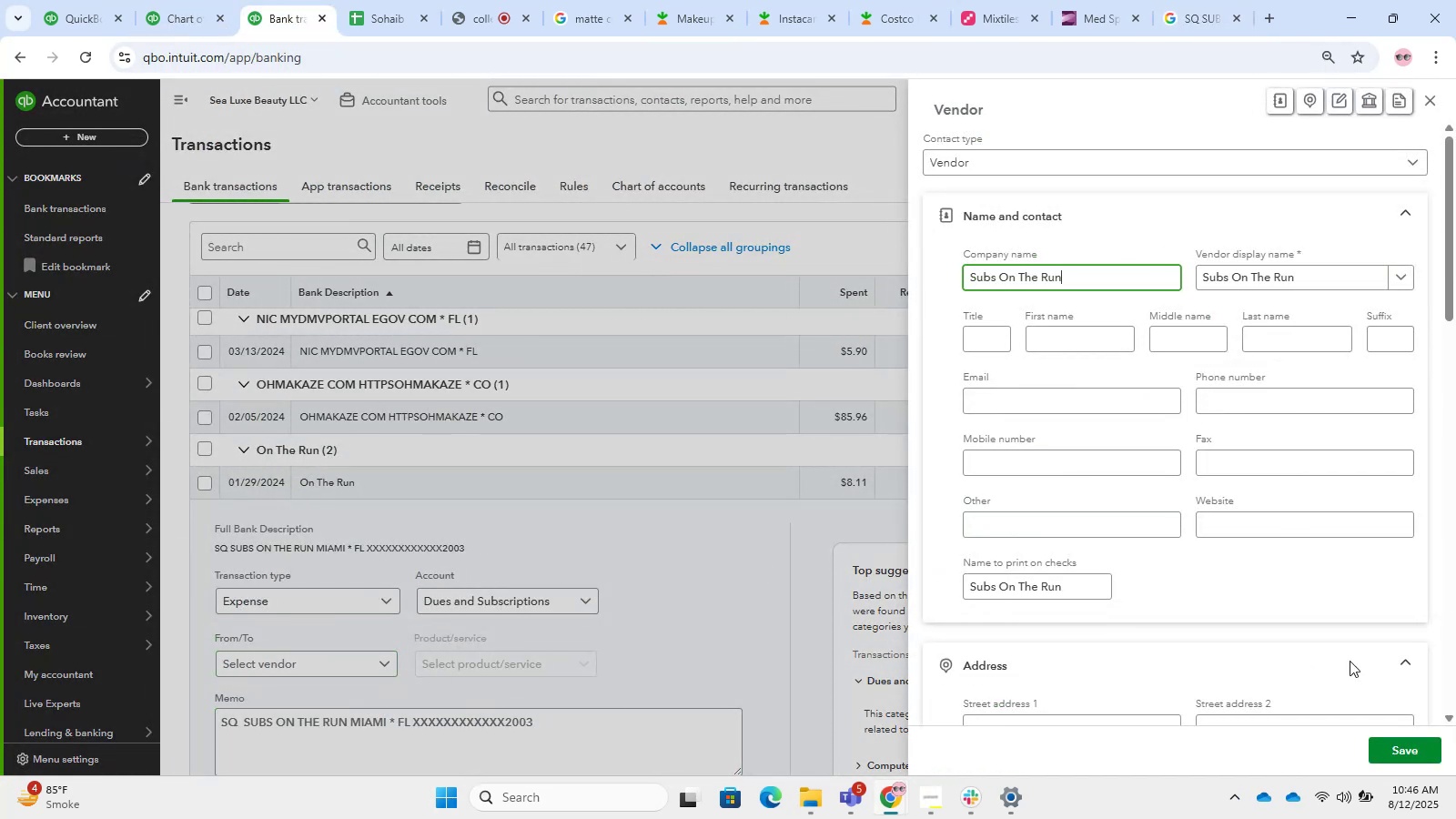 
left_click_drag(start_coordinate=[1399, 722], to_coordinate=[1409, 733])
 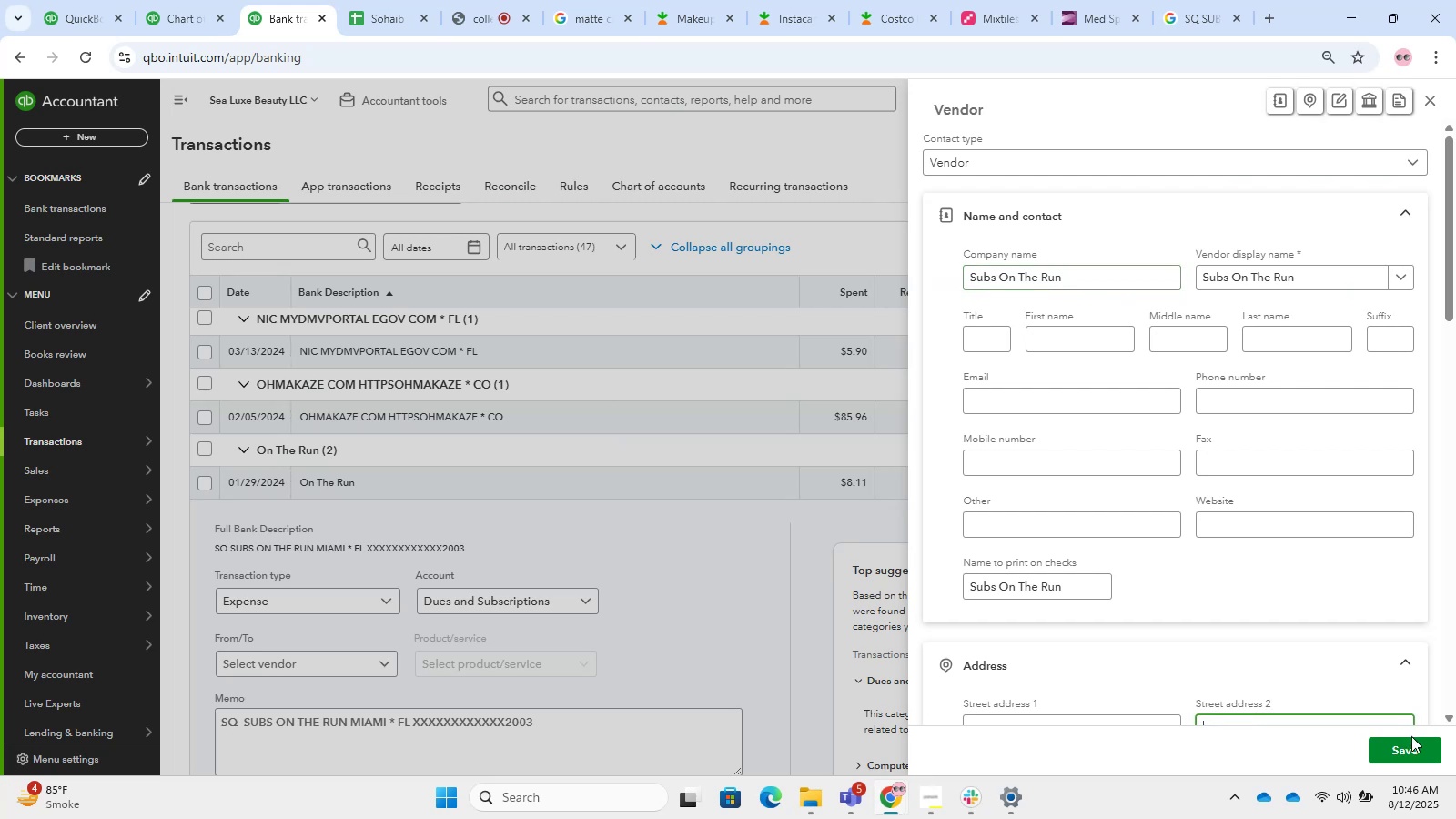 
left_click([1415, 751])
 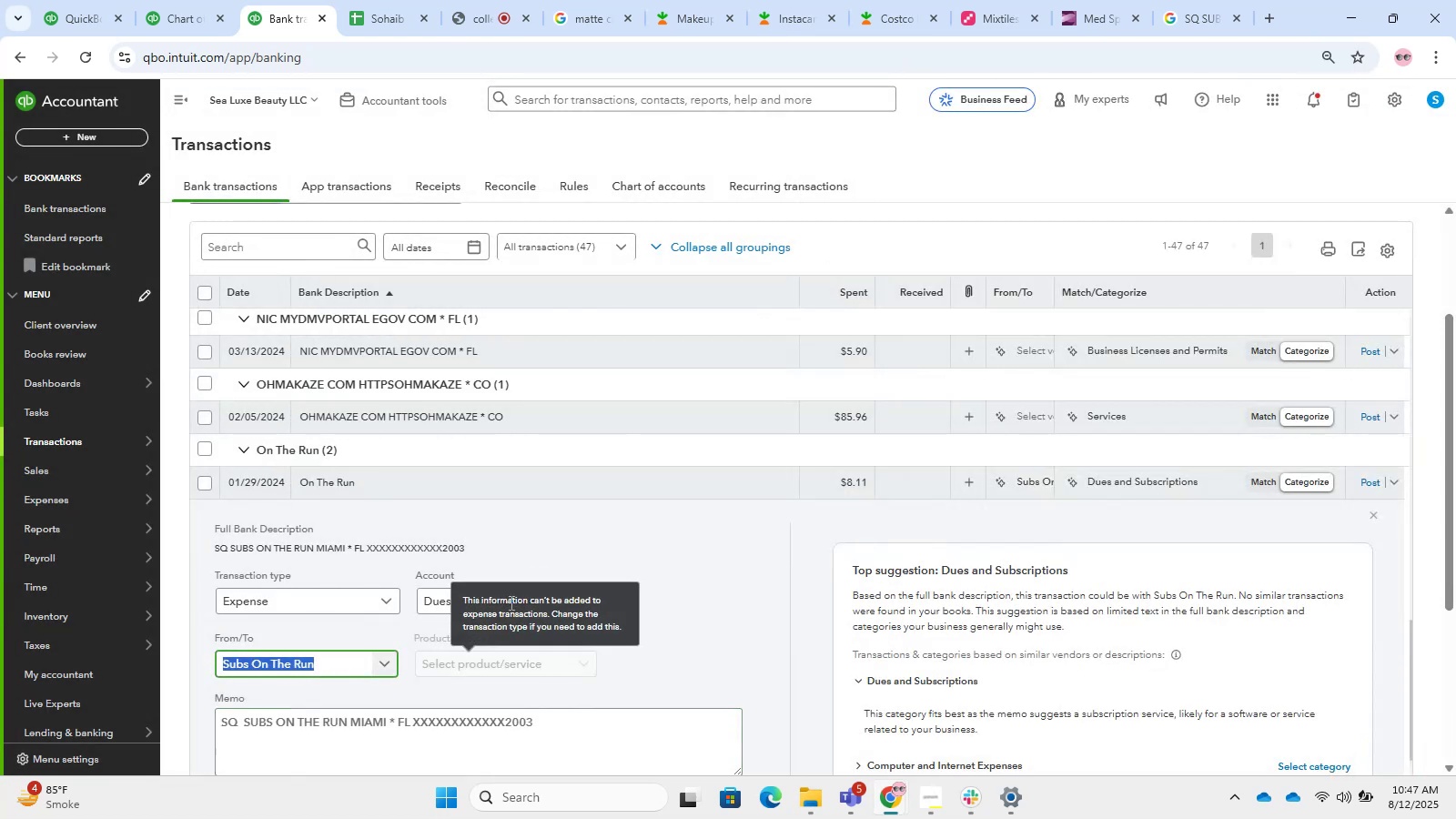 
left_click([586, 537])
 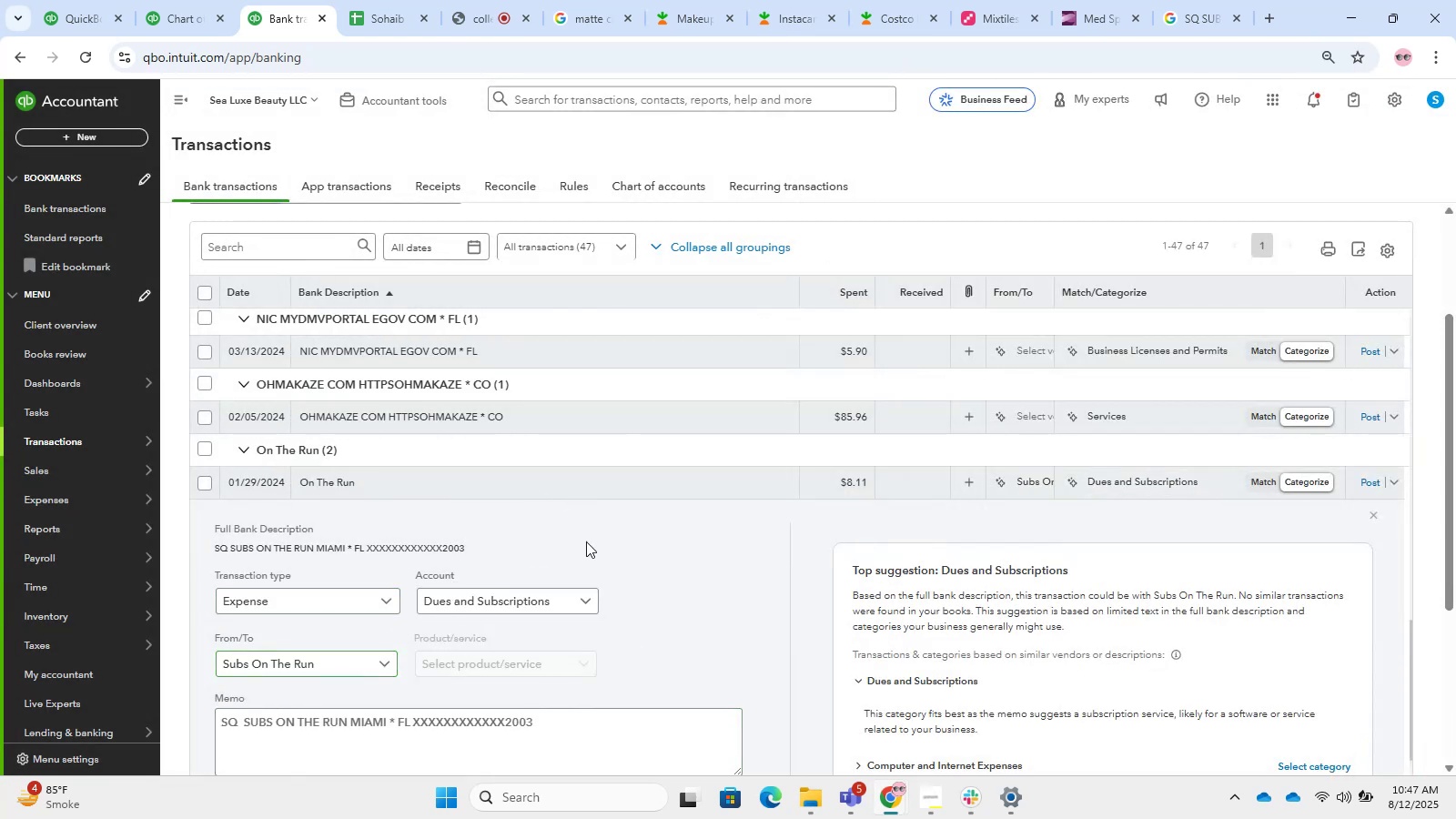 
scroll: coordinate [525, 580], scroll_direction: down, amount: 2.0
 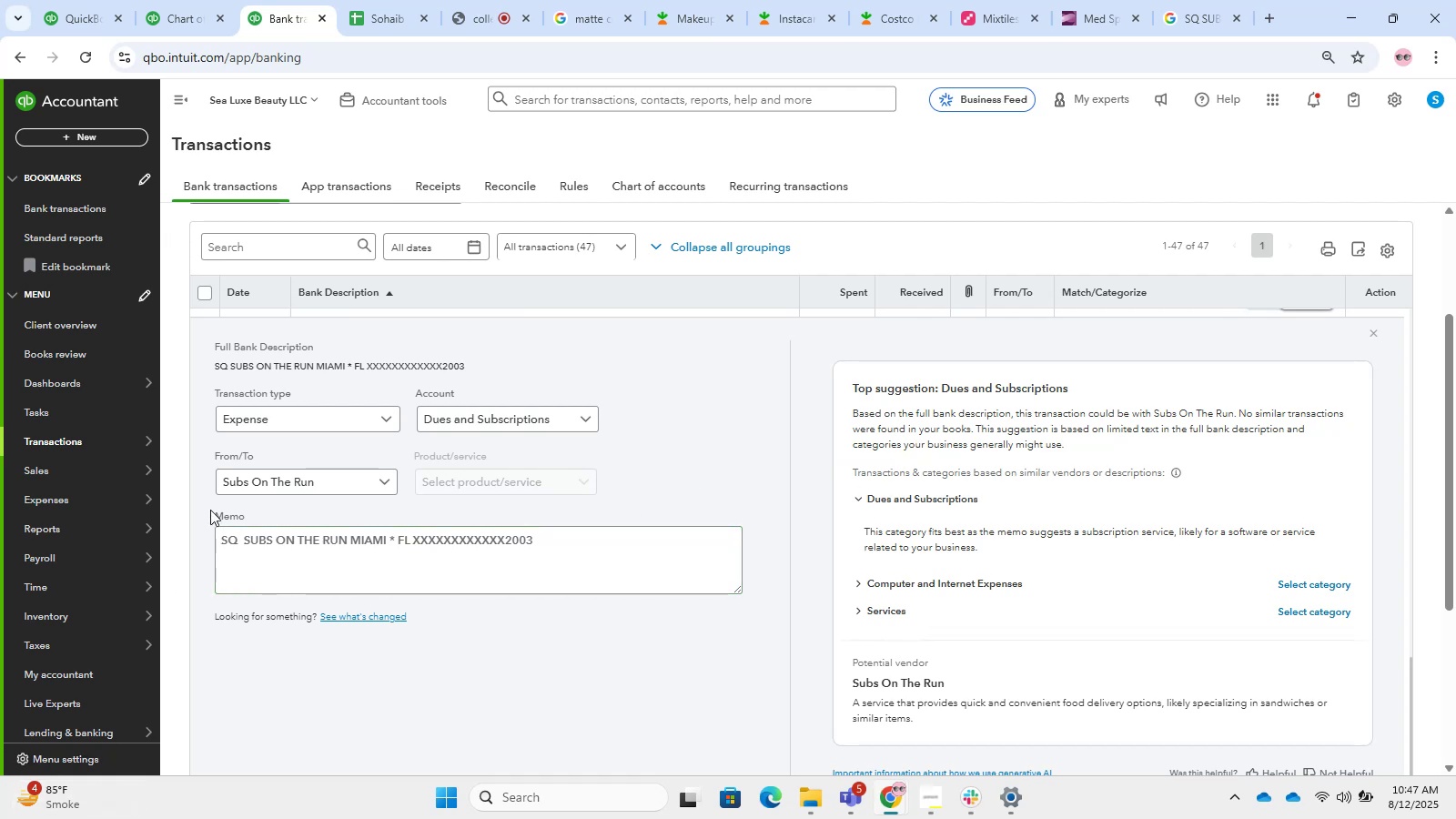 
wait(57.73)
 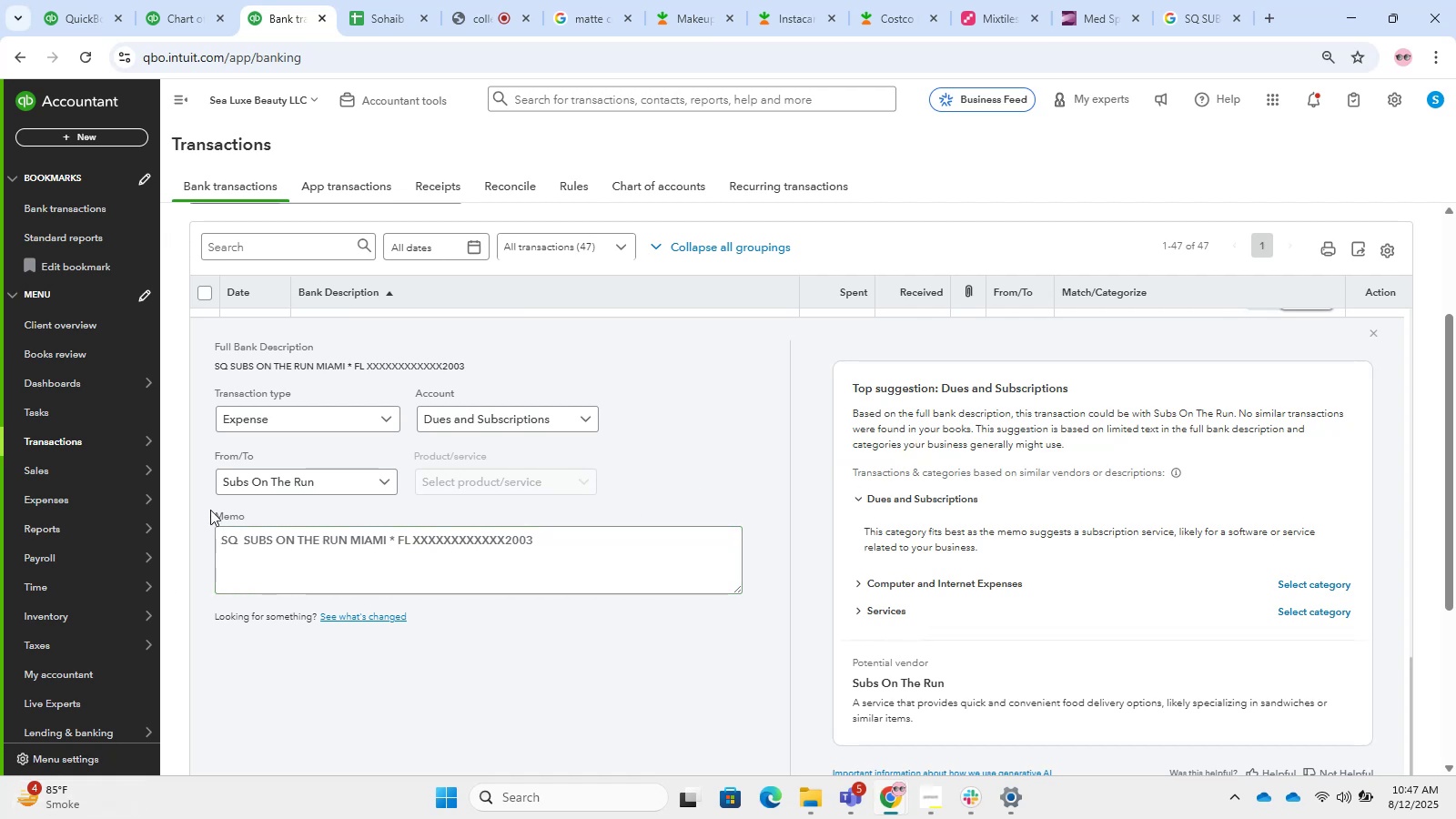 
left_click([453, 420])
 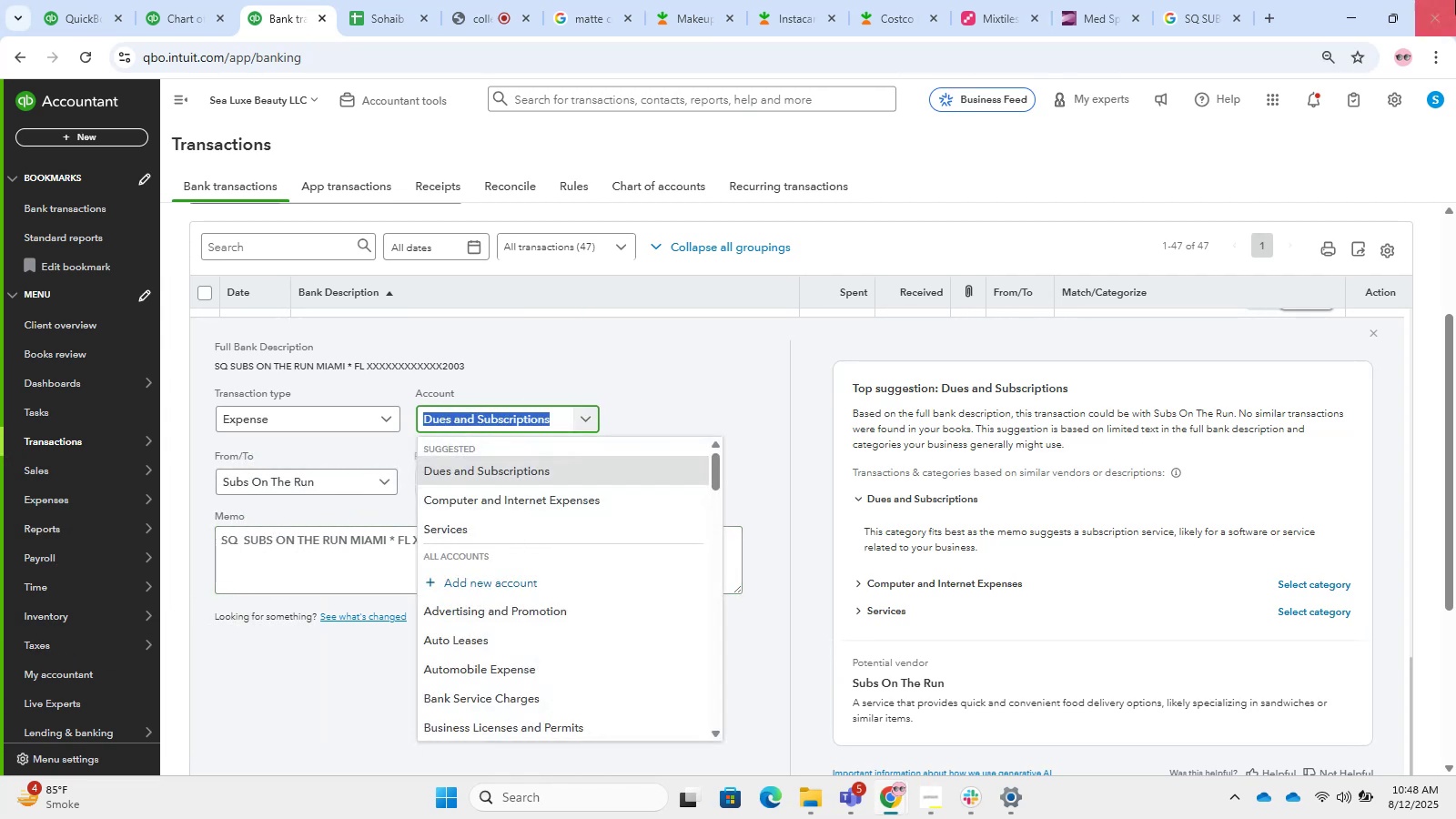 
left_click([1202, 0])
 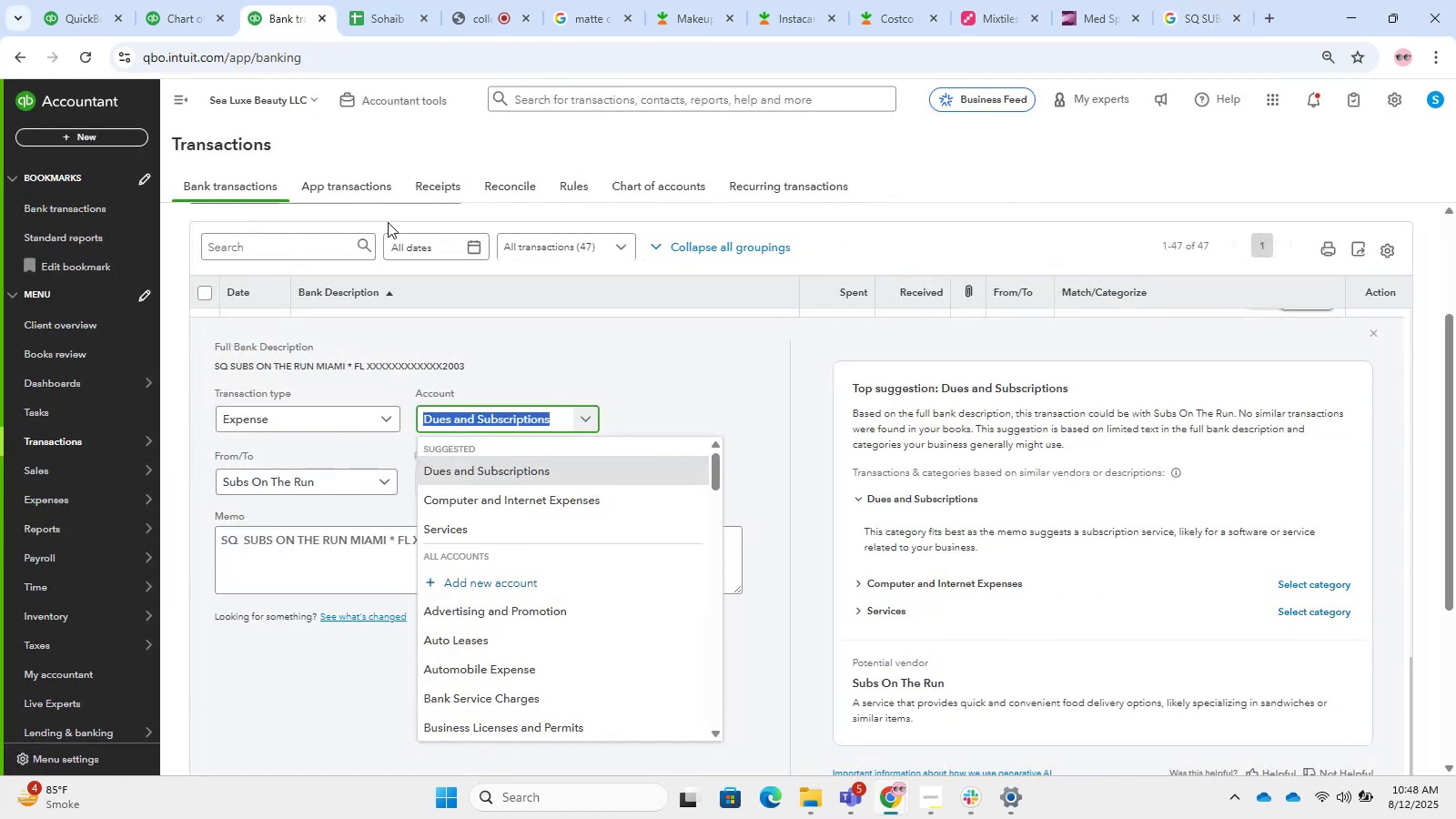 
type(meals)
 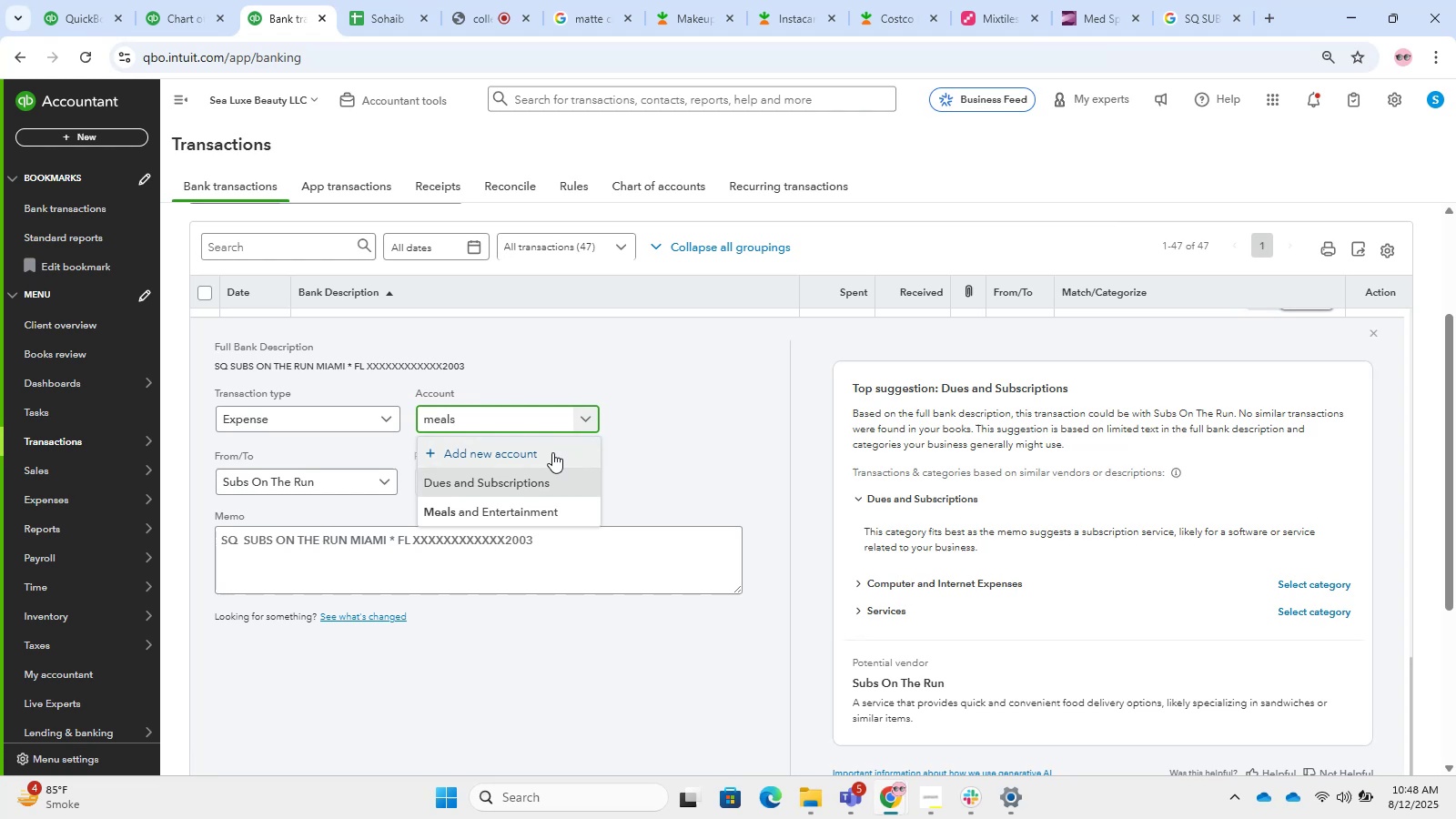 
left_click([504, 512])
 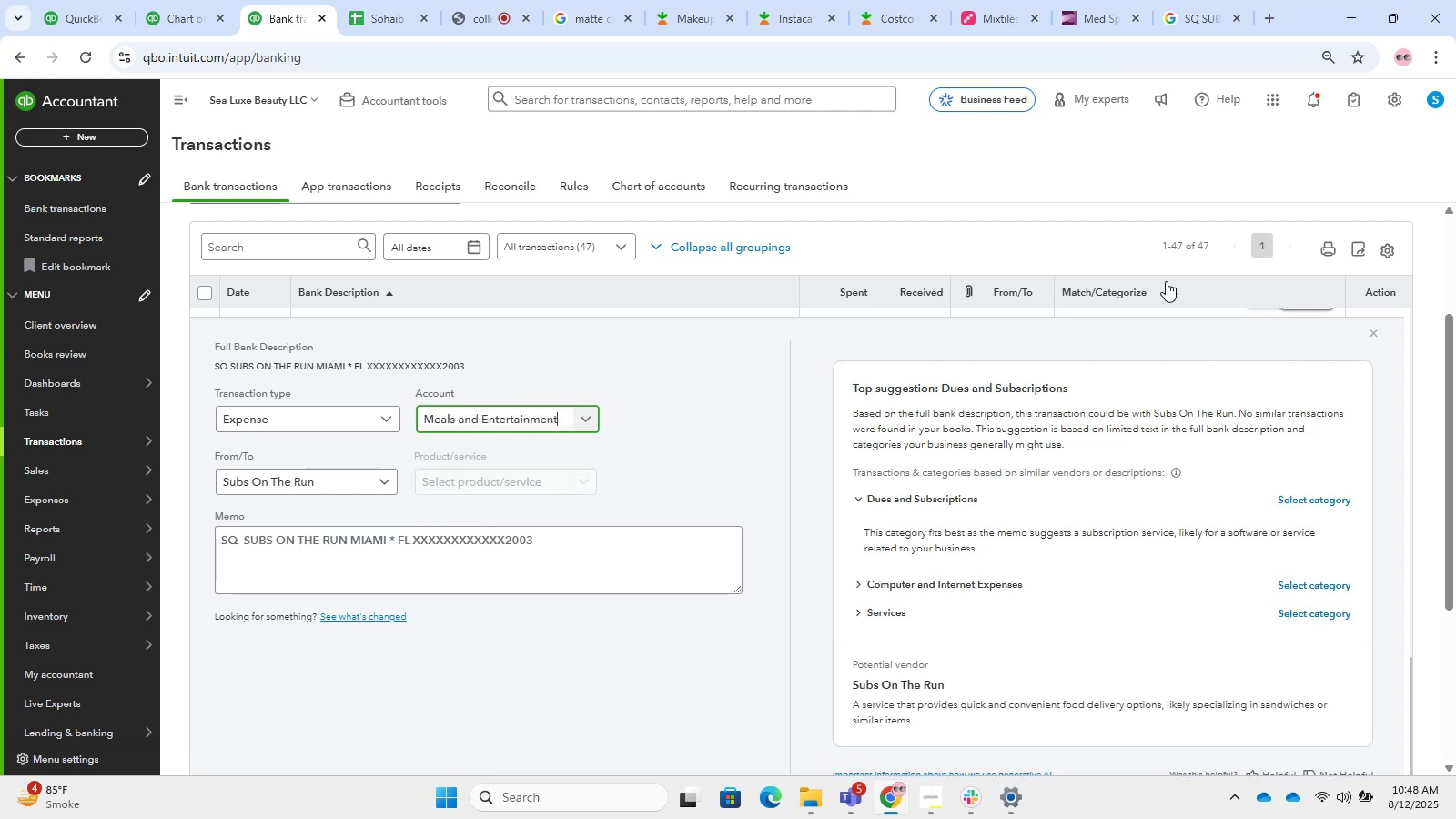 
scroll: coordinate [1284, 349], scroll_direction: up, amount: 1.0
 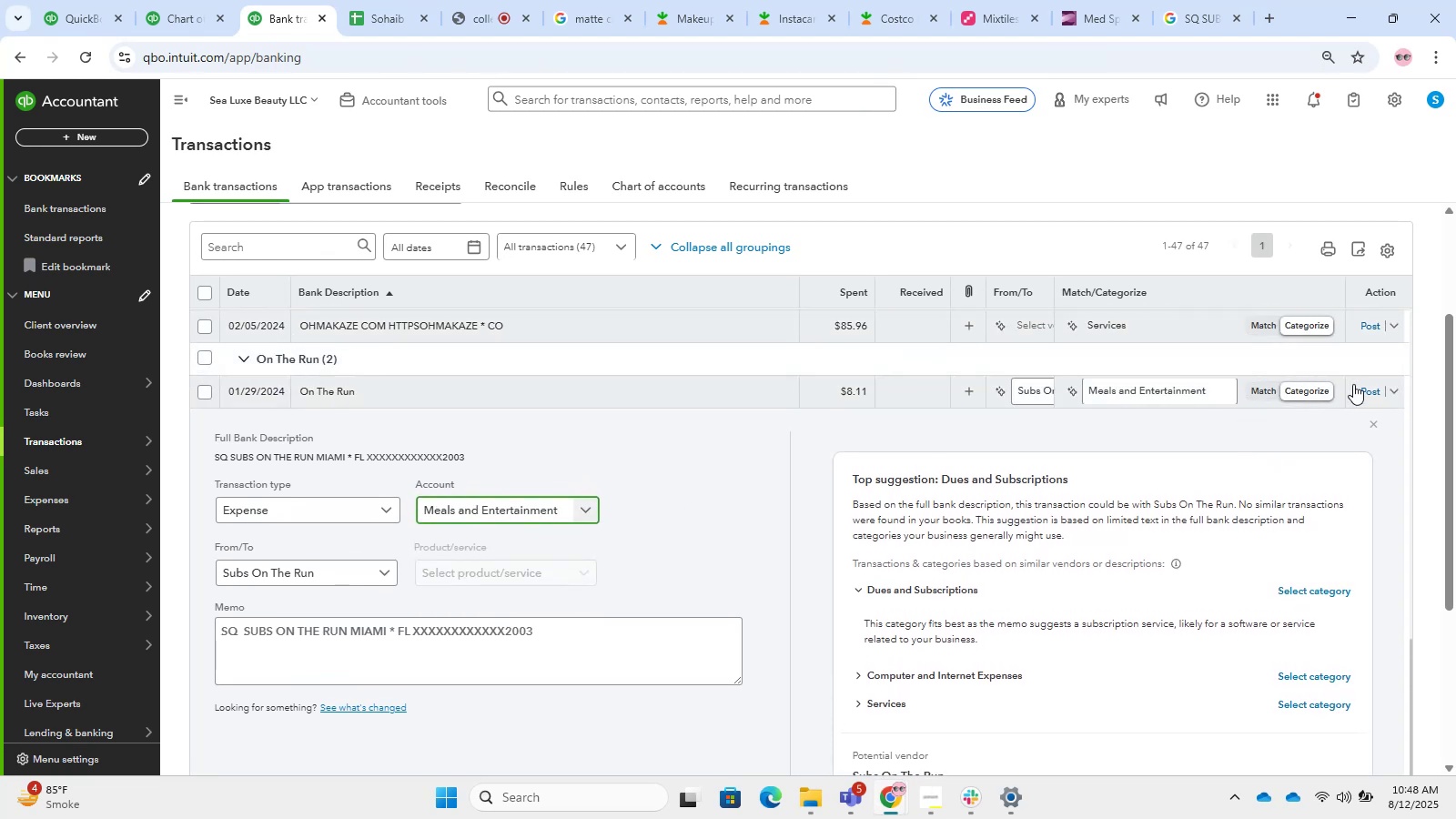 
left_click([1370, 392])
 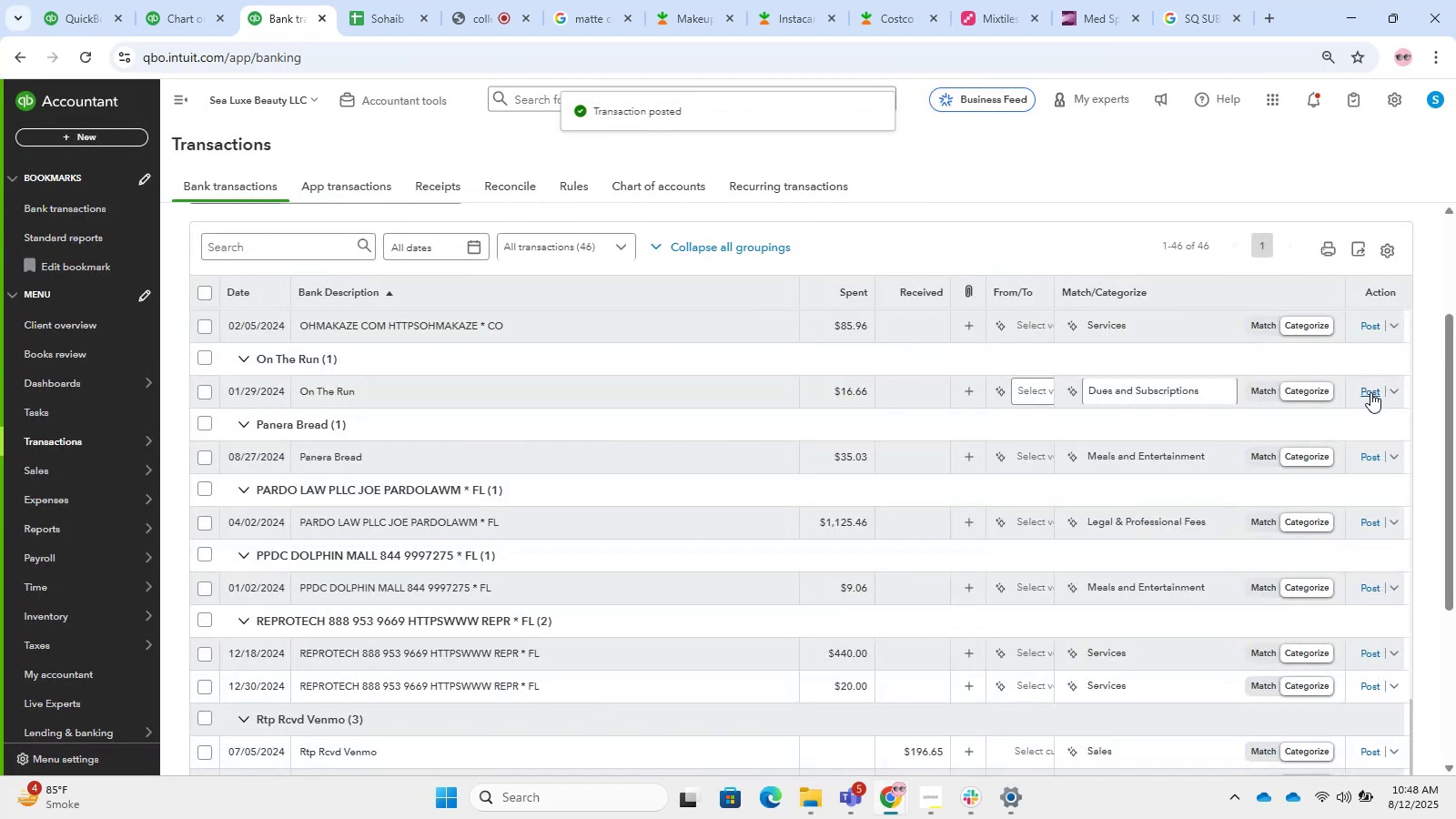 
left_click([513, 438])
 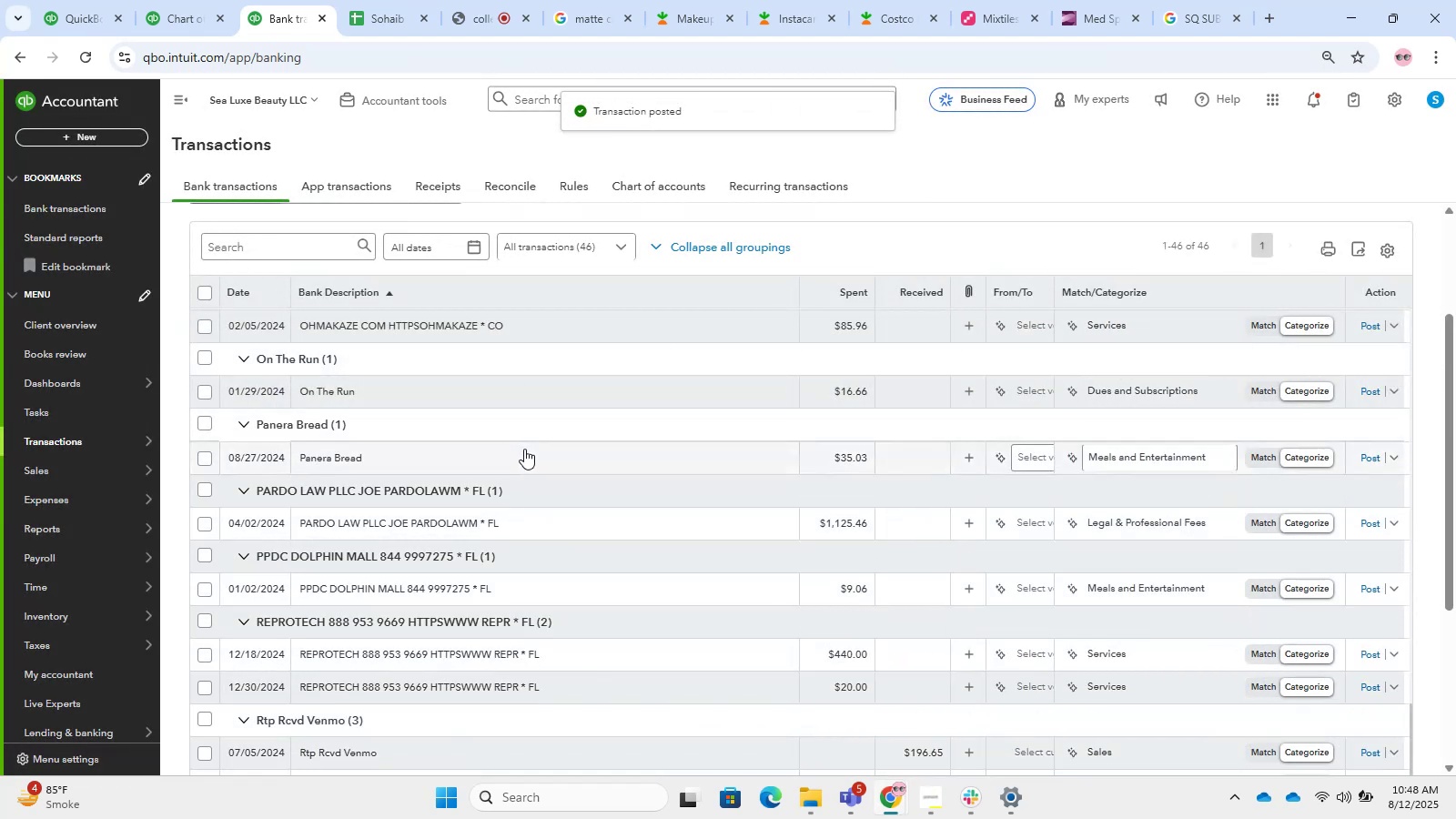 
left_click([524, 449])
 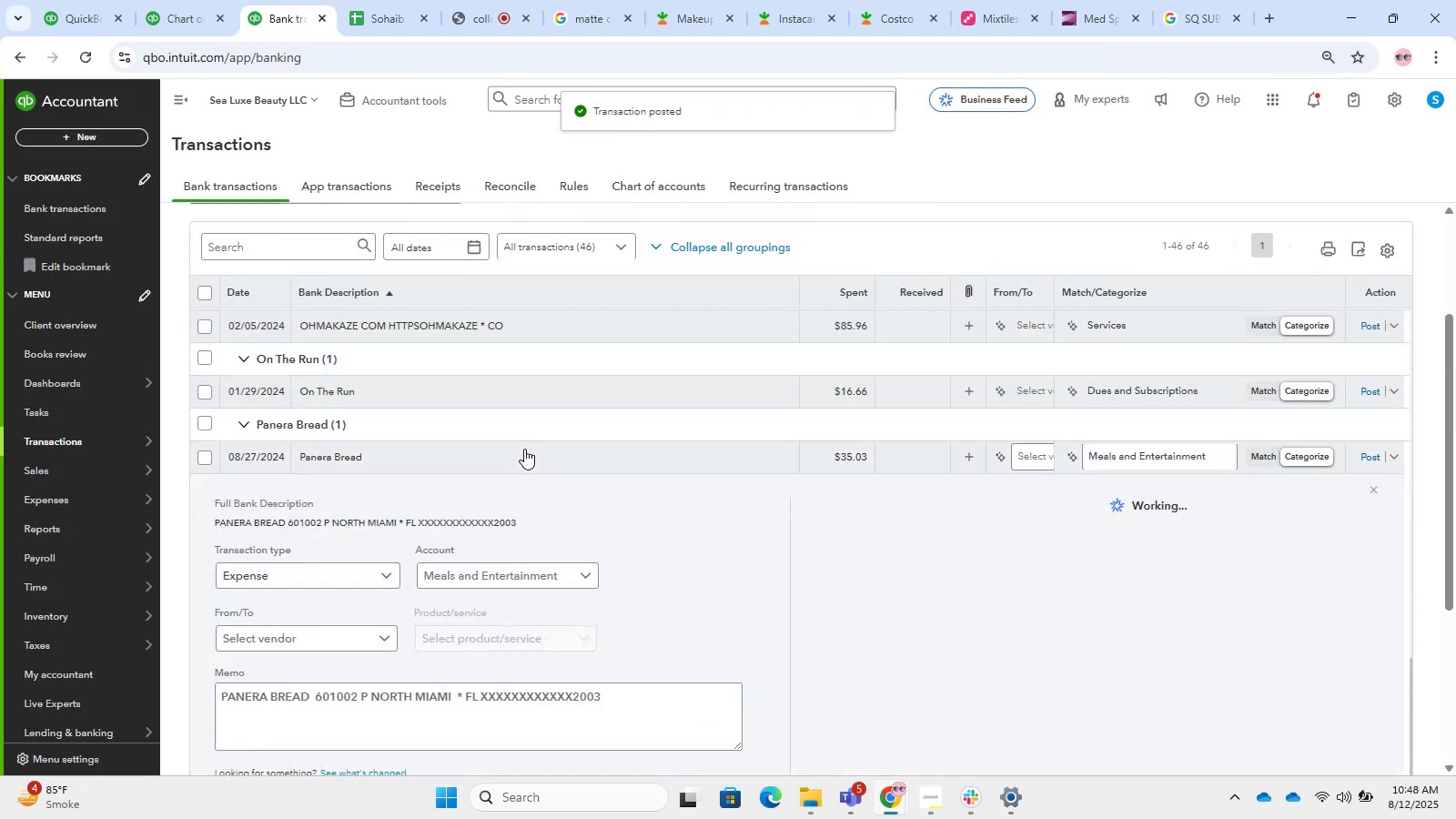 
scroll: coordinate [507, 442], scroll_direction: down, amount: 2.0
 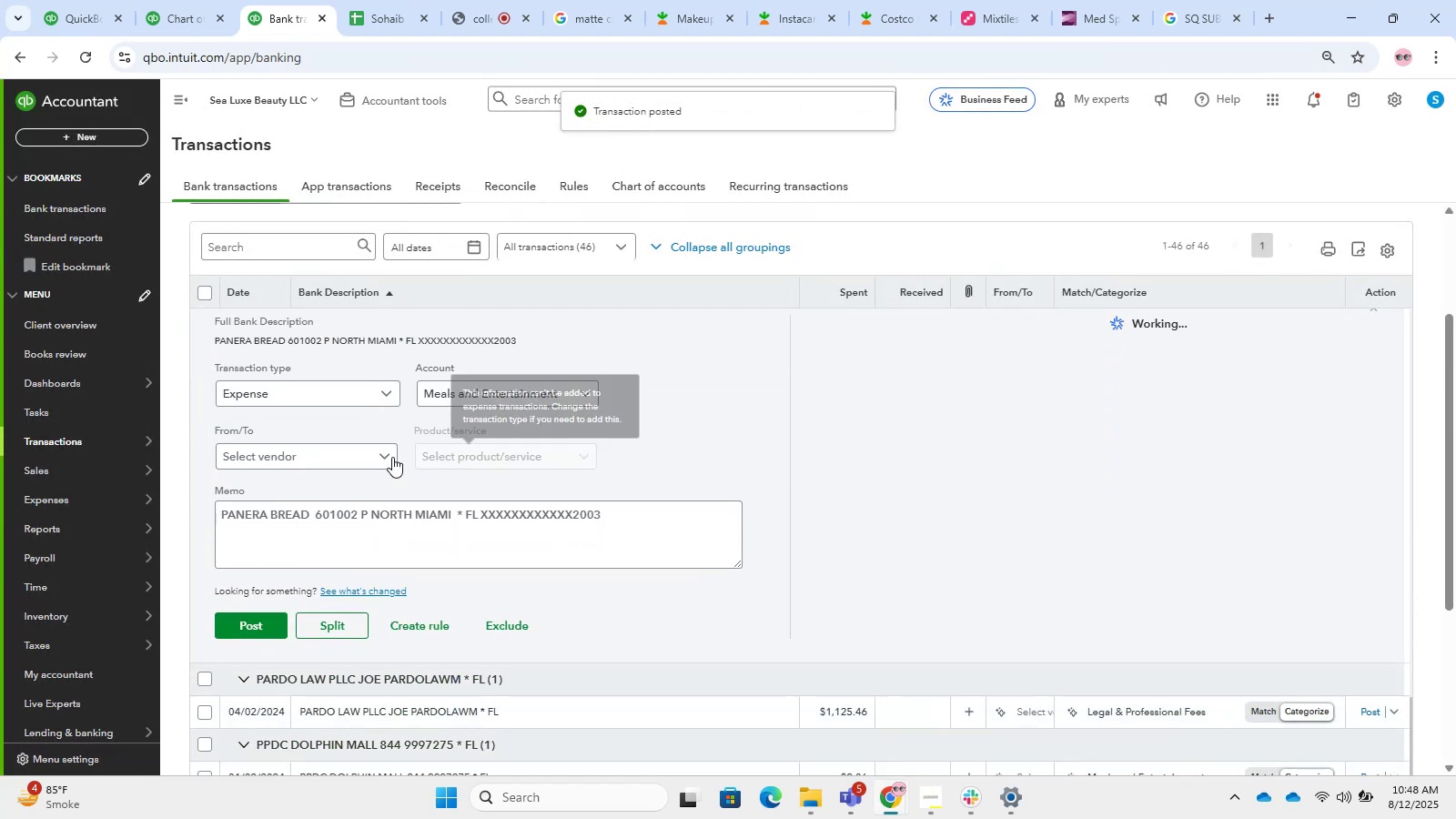 
left_click([370, 452])
 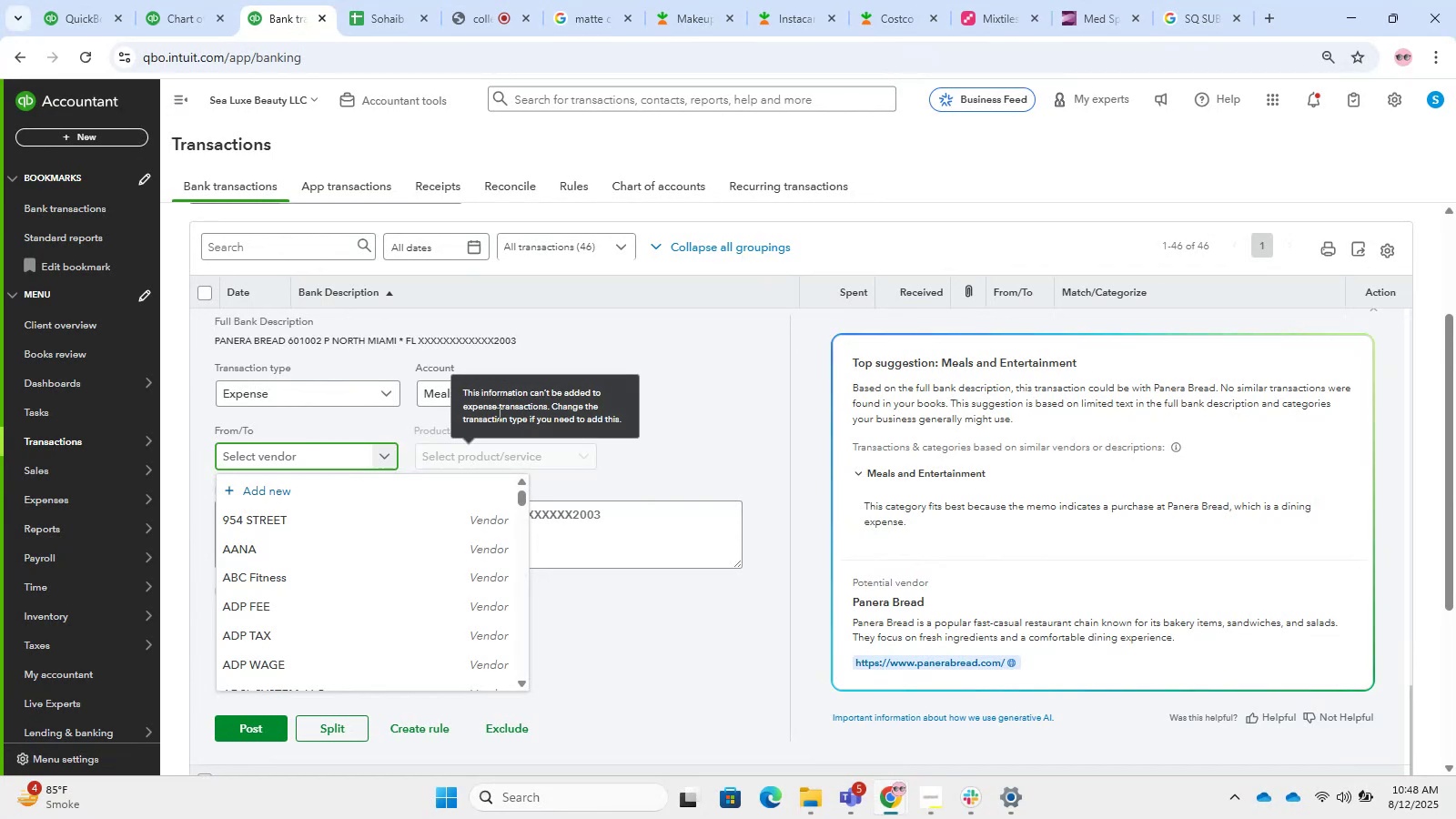 
left_click([305, 460])
 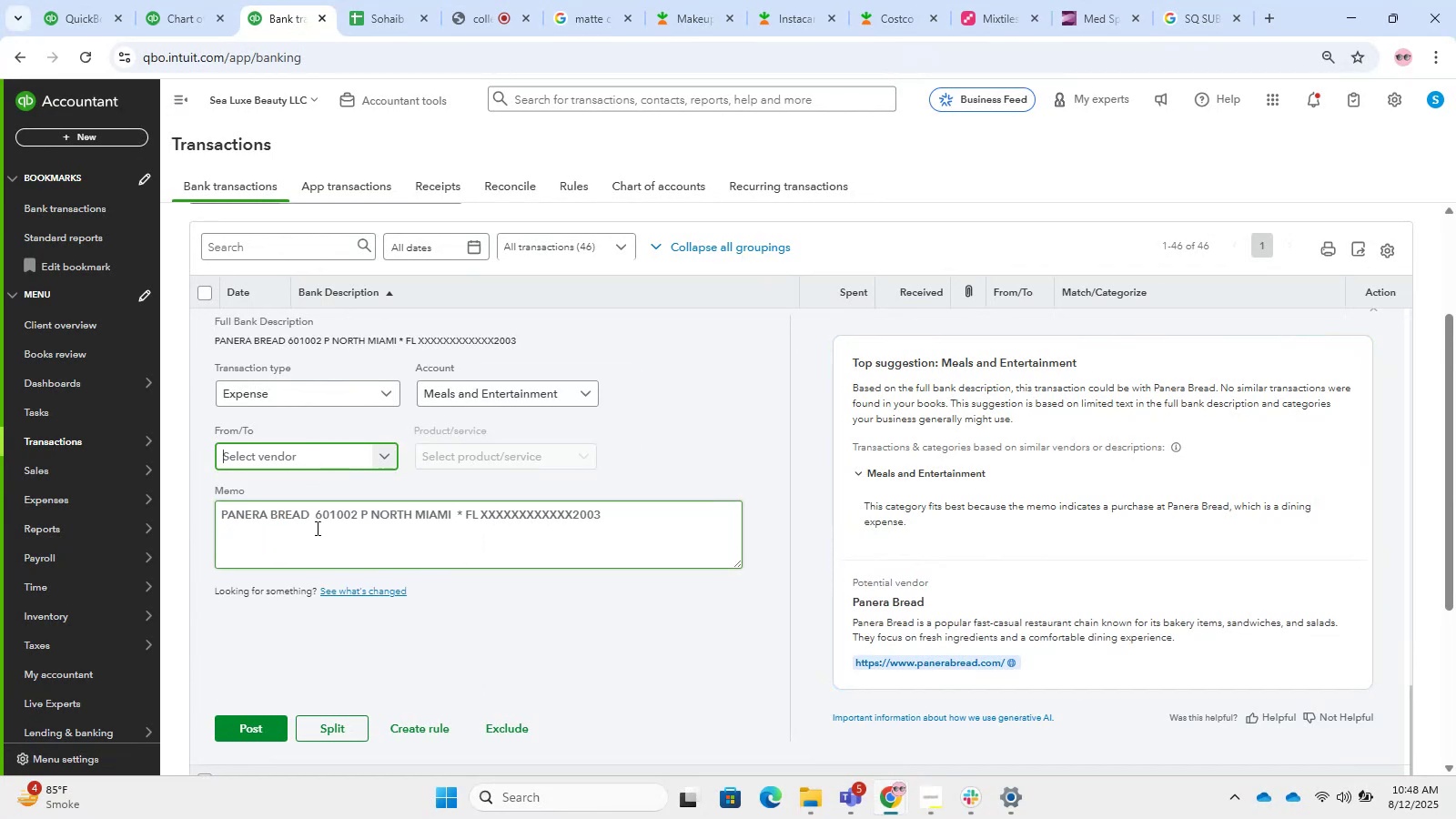 
left_click_drag(start_coordinate=[308, 523], to_coordinate=[187, 522])
 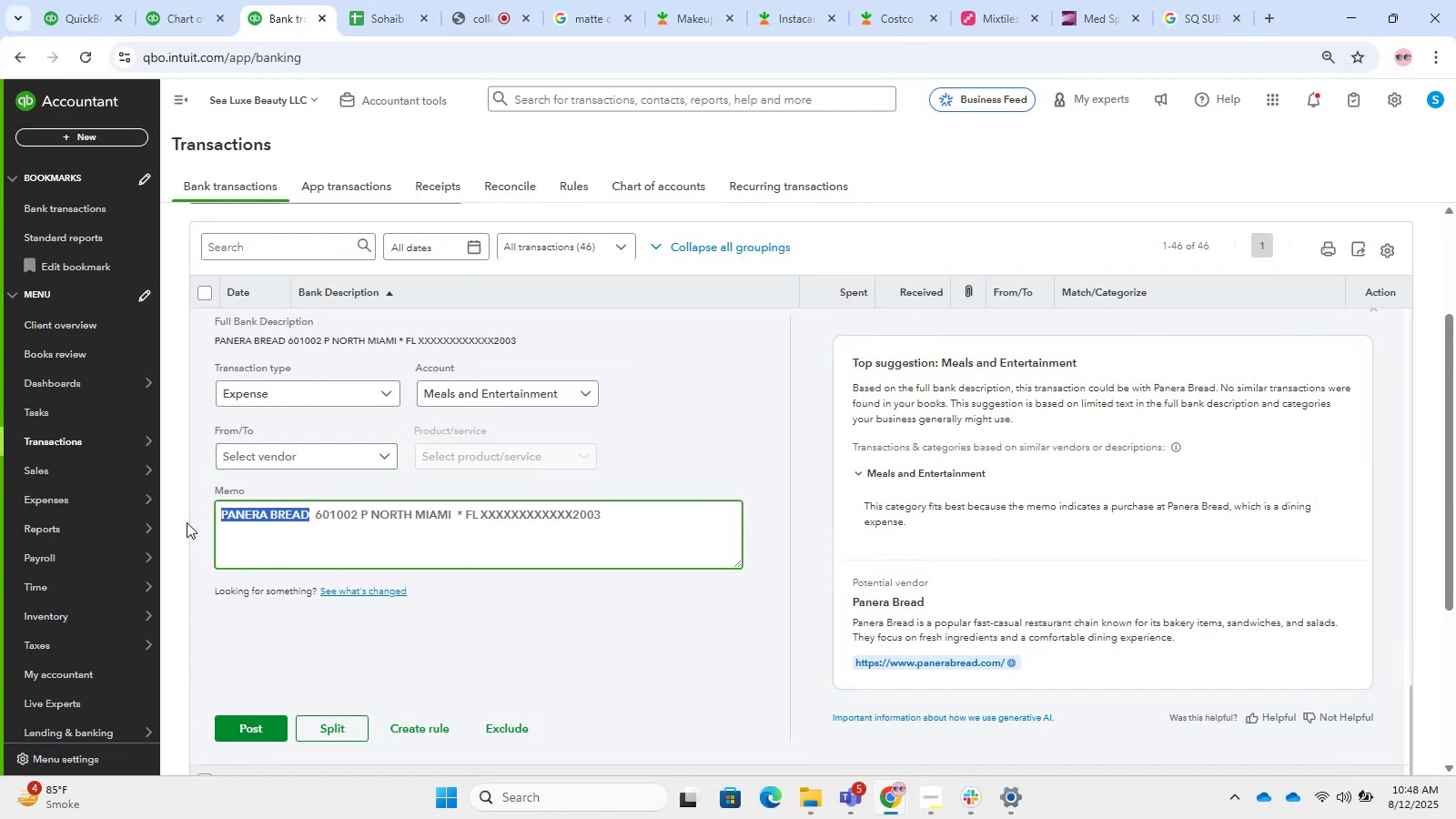 
hold_key(key=ControlLeft, duration=1.53)
 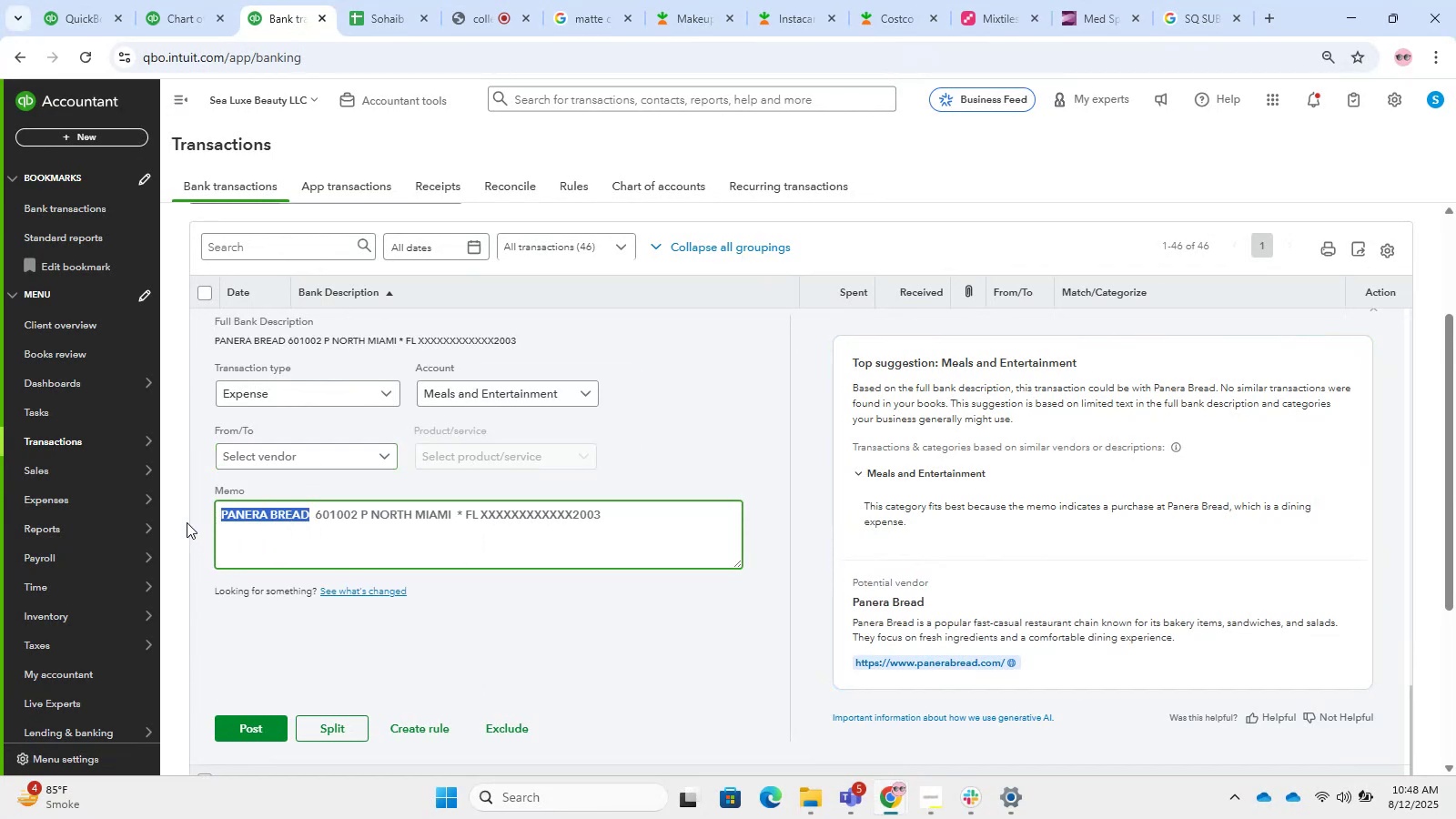 
hold_key(key=ControlLeft, duration=1.51)
 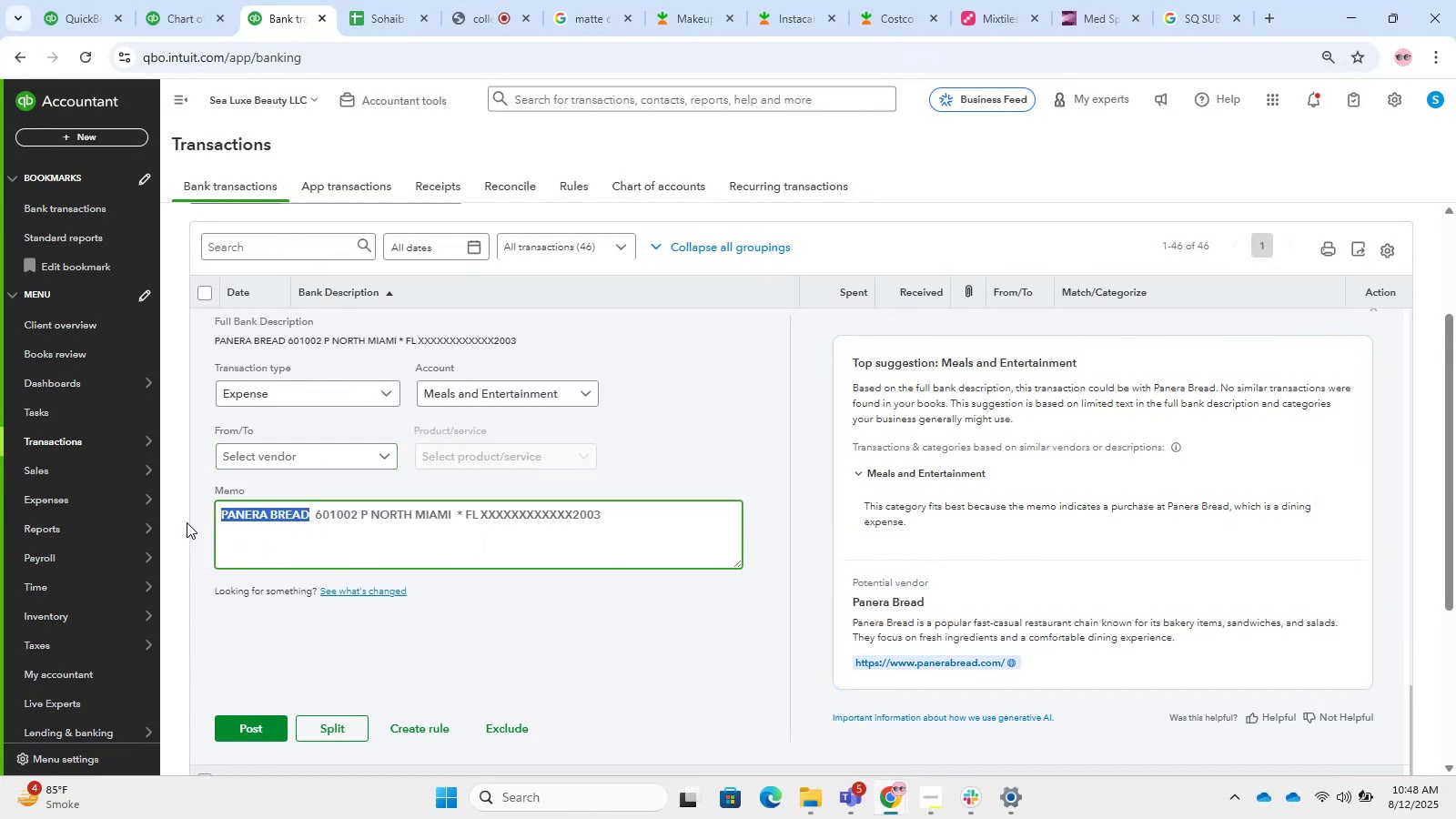 
hold_key(key=ControlLeft, duration=1.53)
 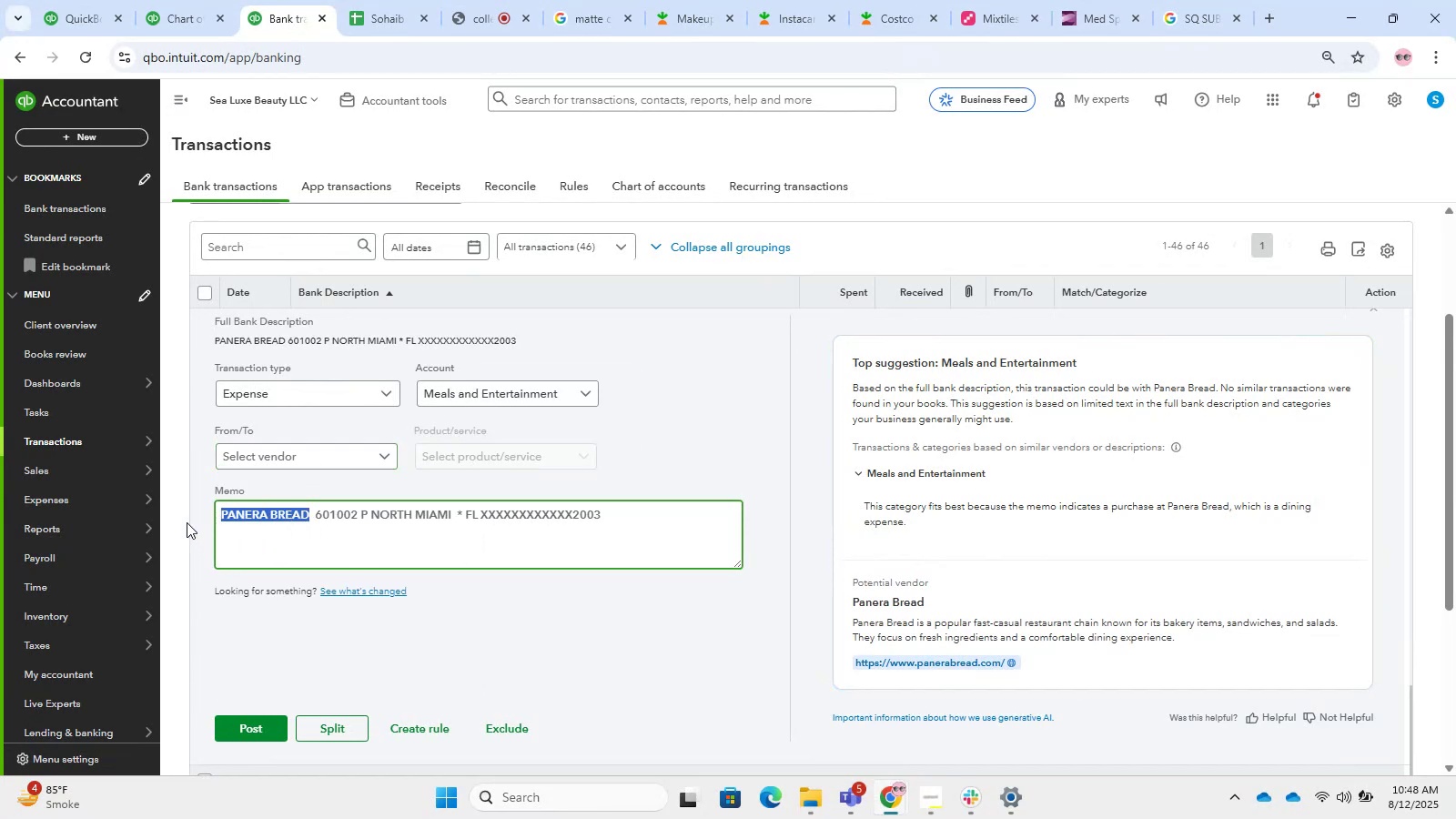 
hold_key(key=ControlLeft, duration=1.51)
 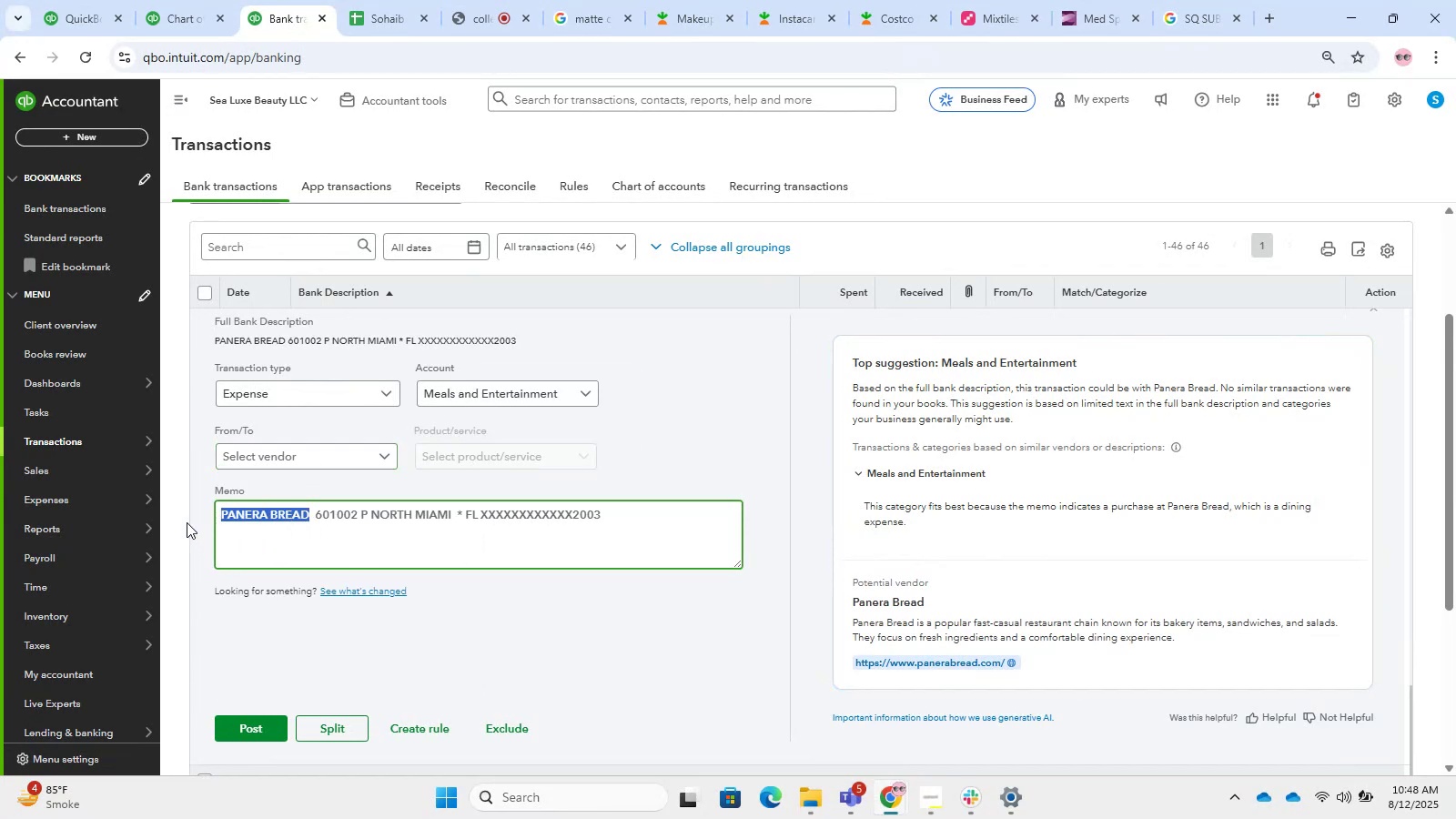 
hold_key(key=ControlLeft, duration=1.52)
 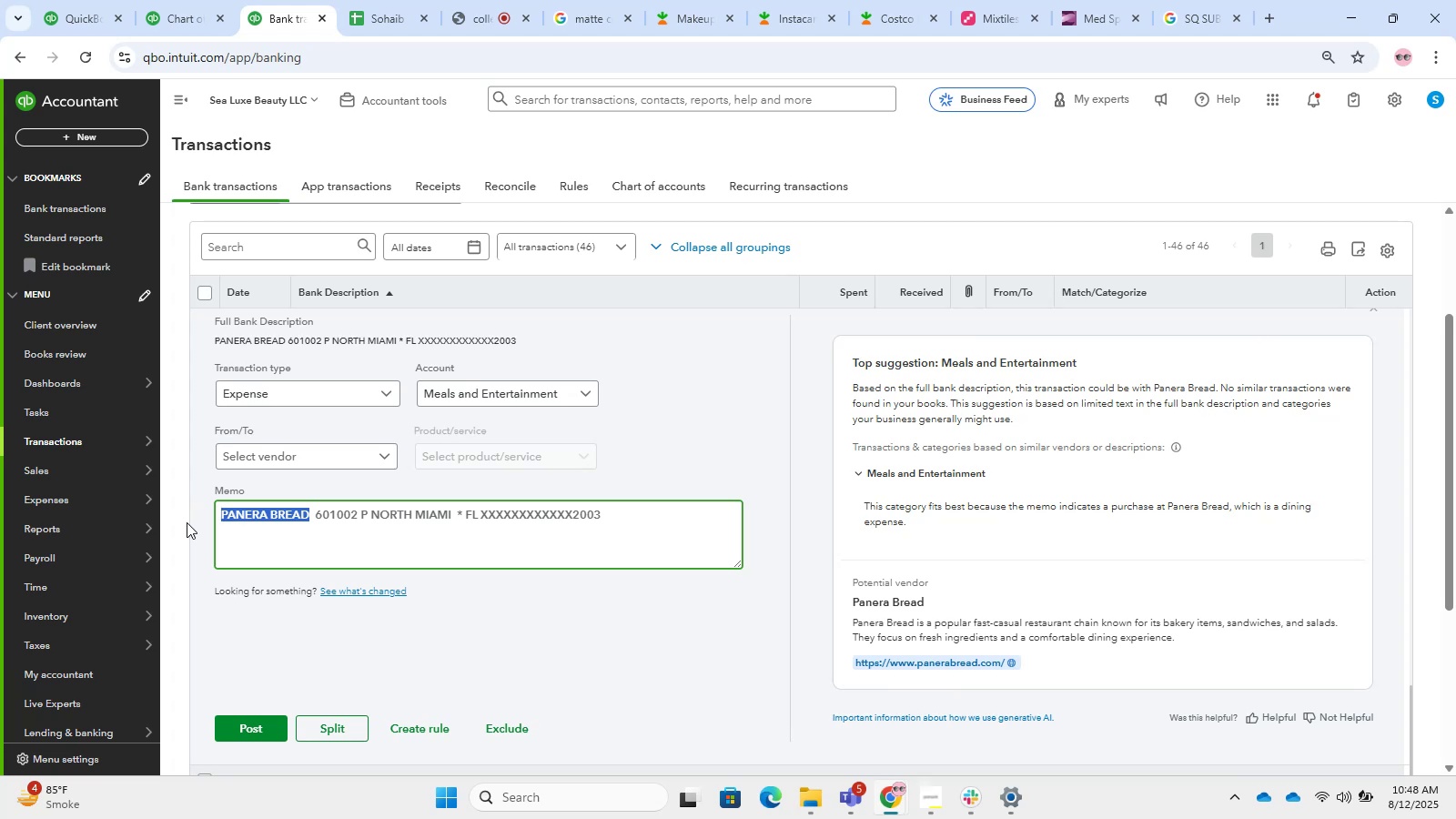 
key(Control+C)
 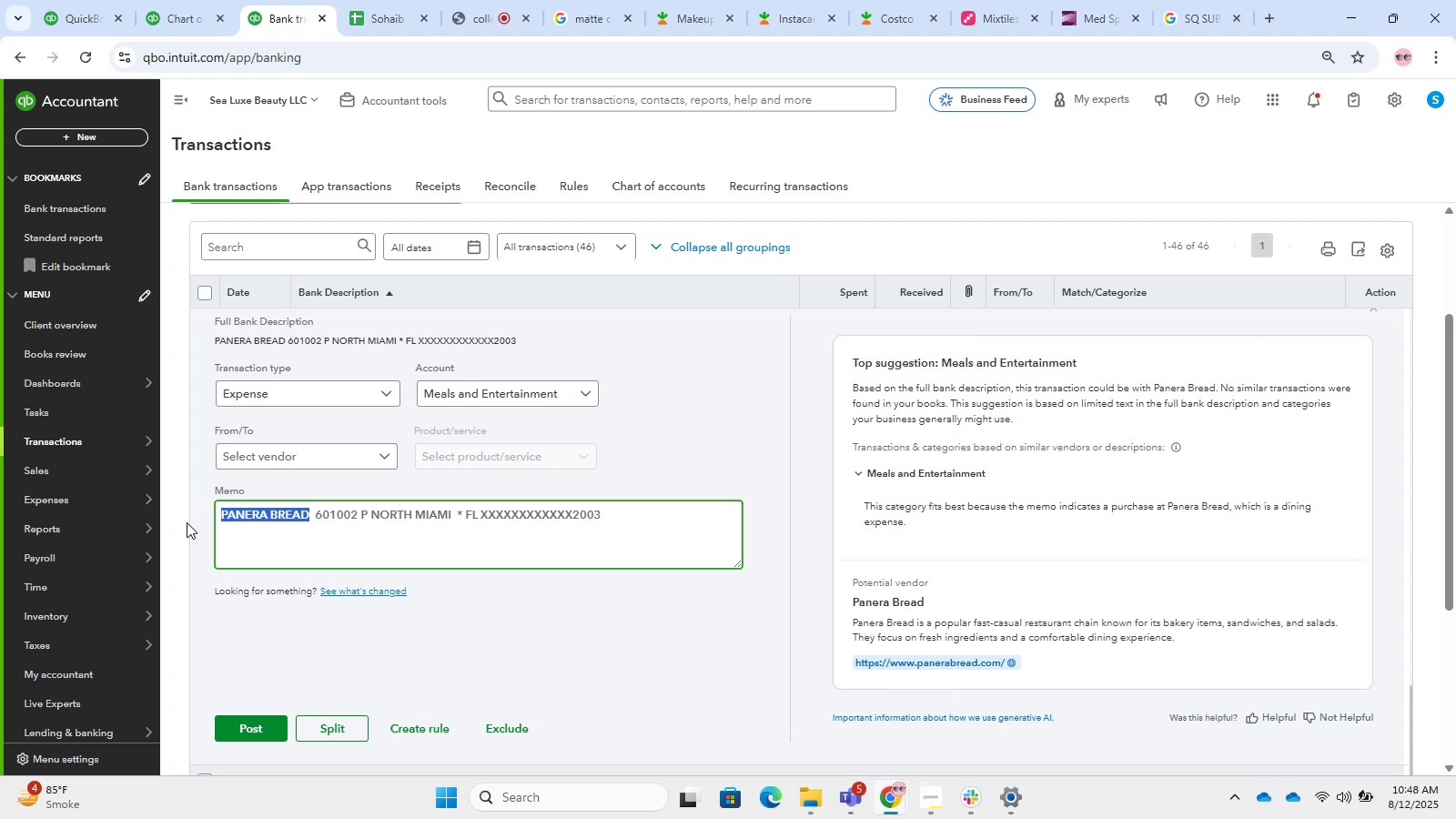 
key(Control+C)
 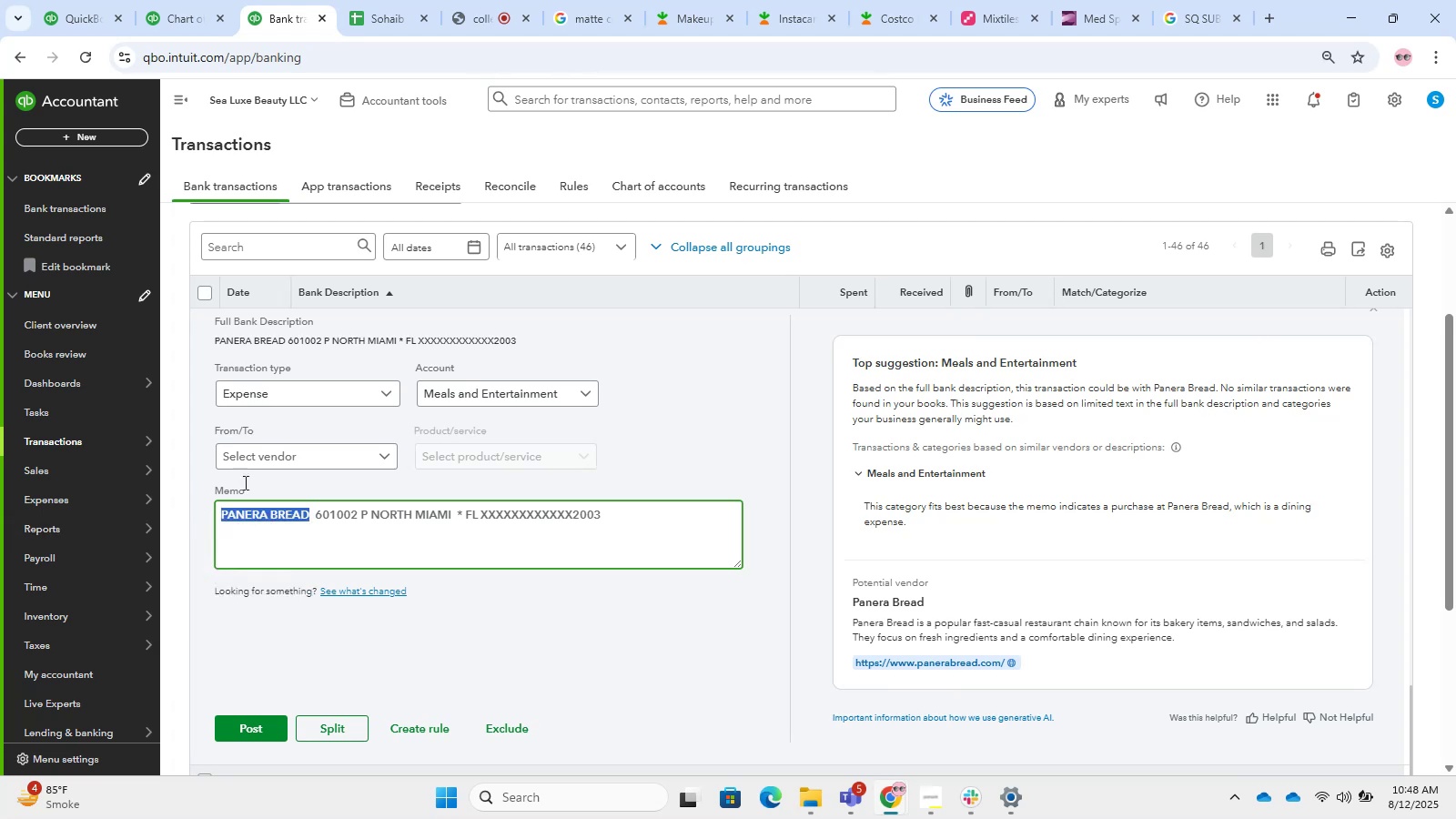 
left_click([293, 456])
 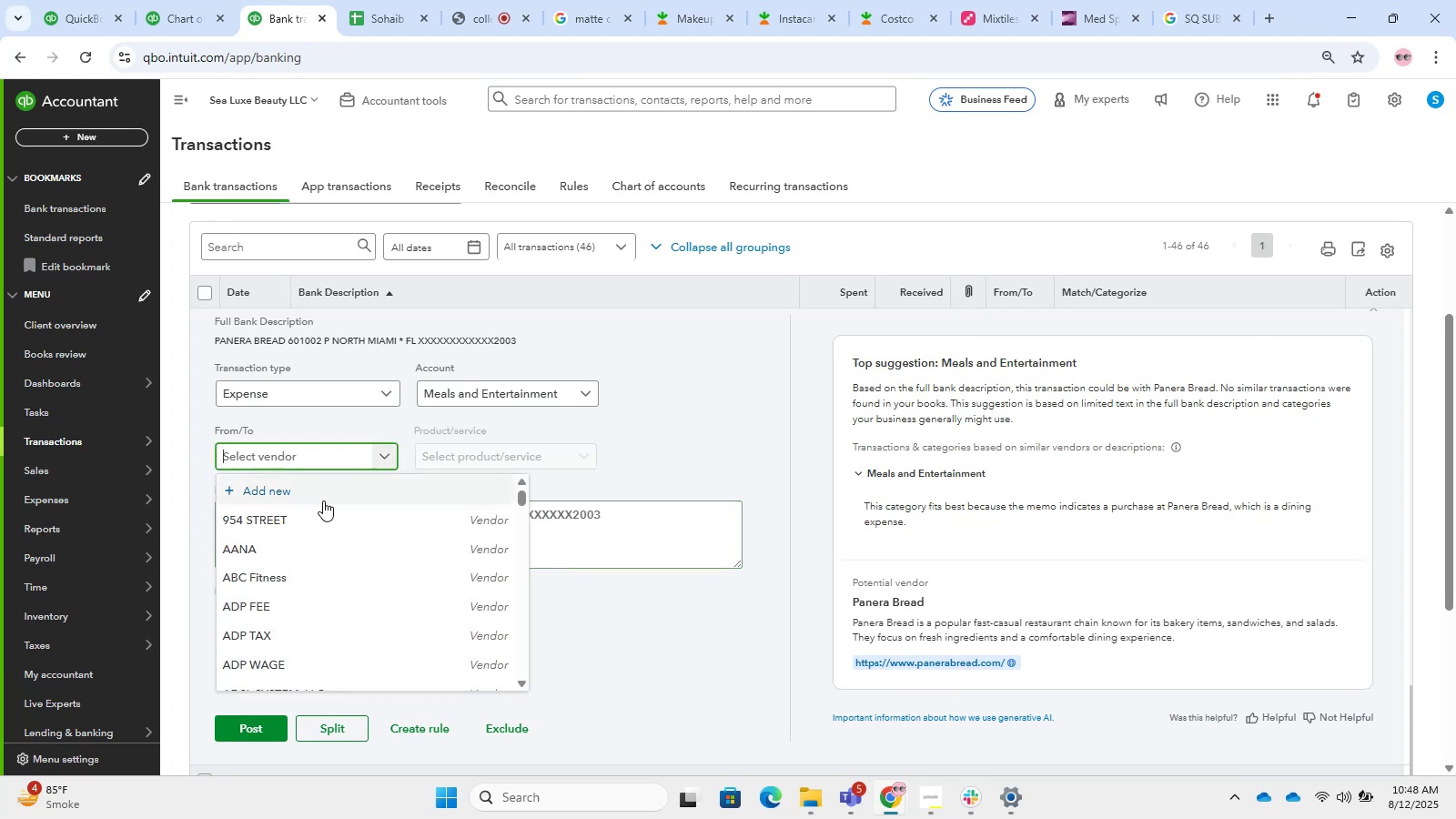 
key(Control+V)
 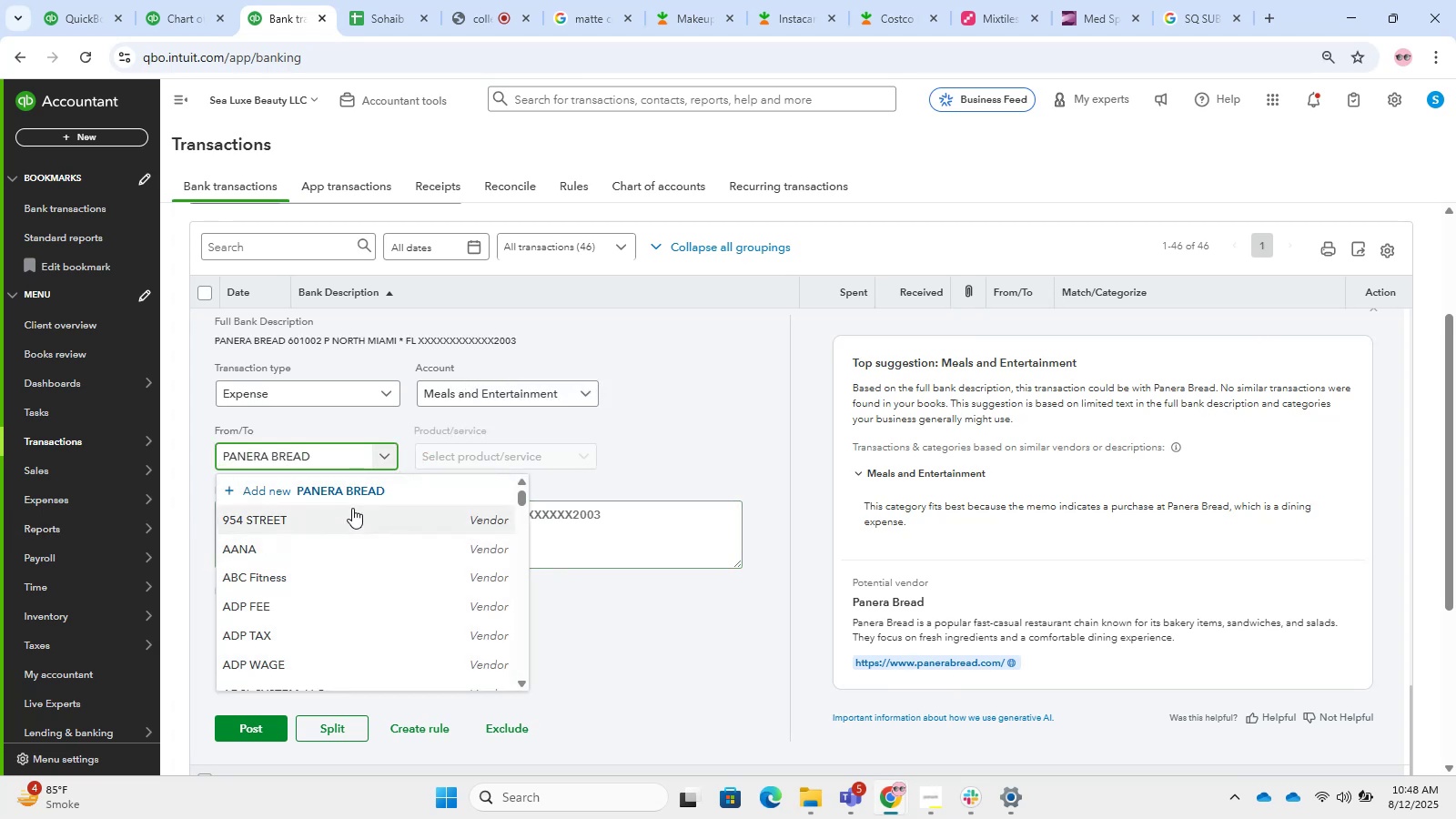 
left_click([345, 497])
 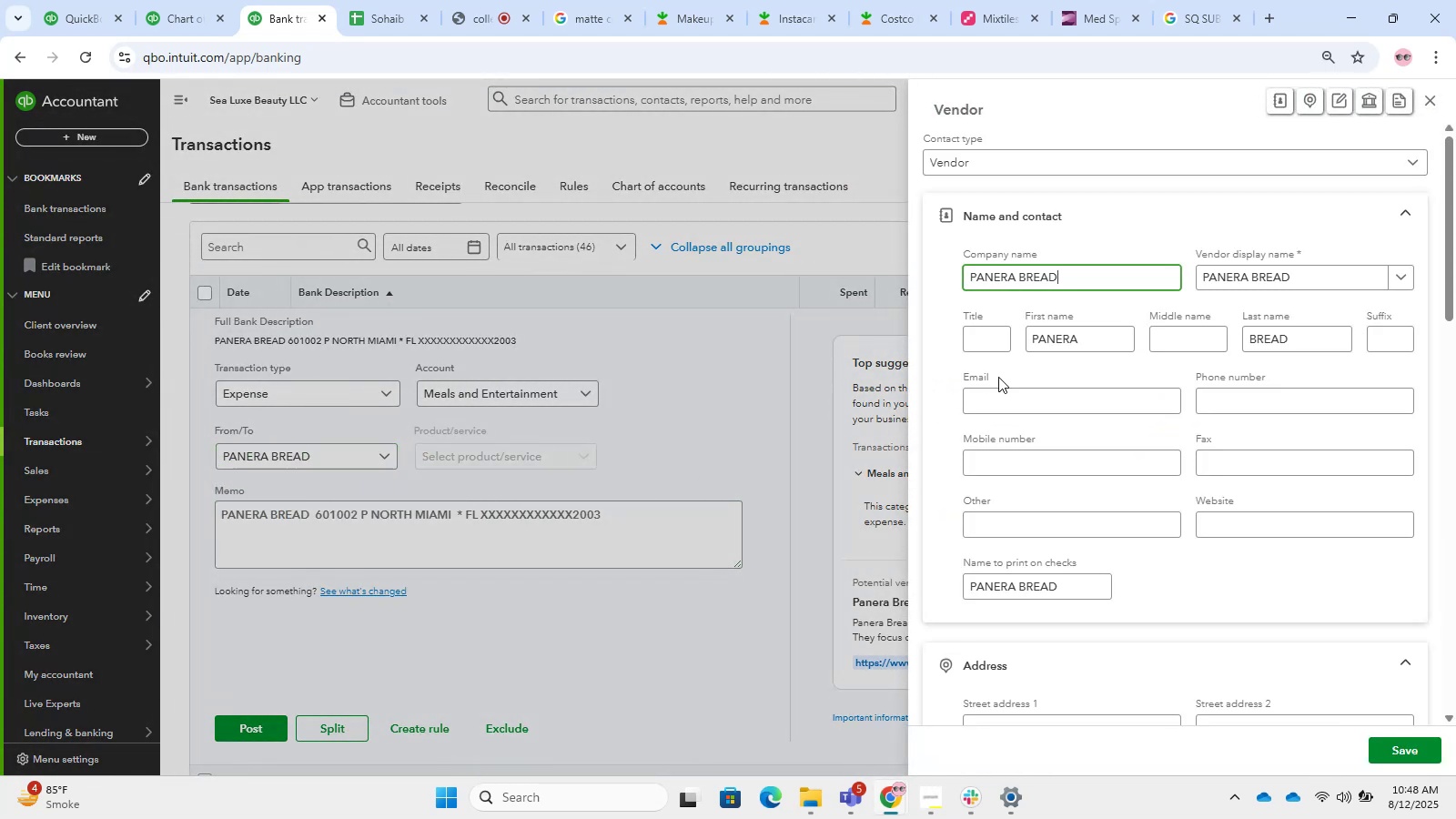 
left_click([1380, 742])
 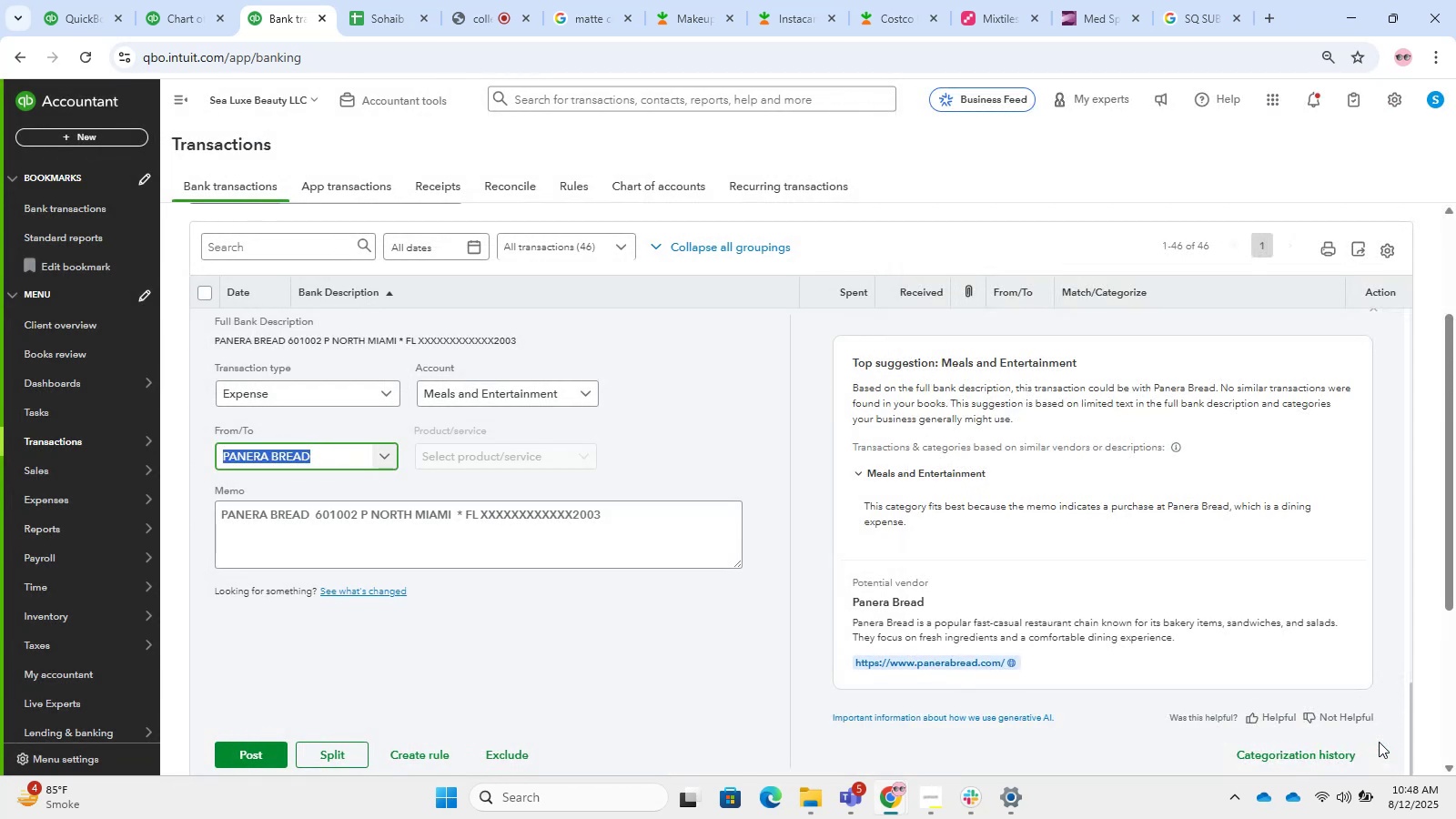 
wait(7.34)
 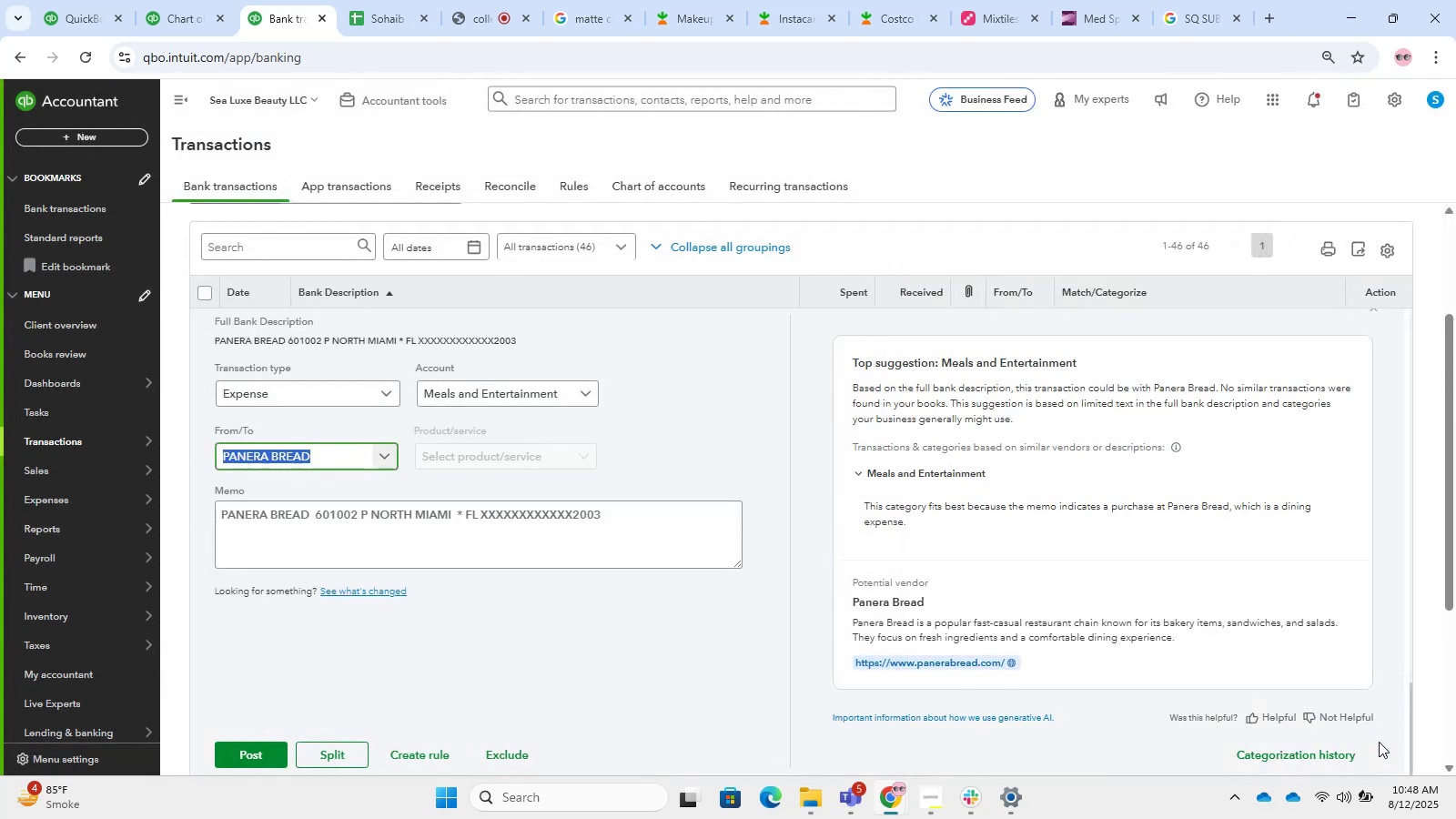 
left_click([264, 752])
 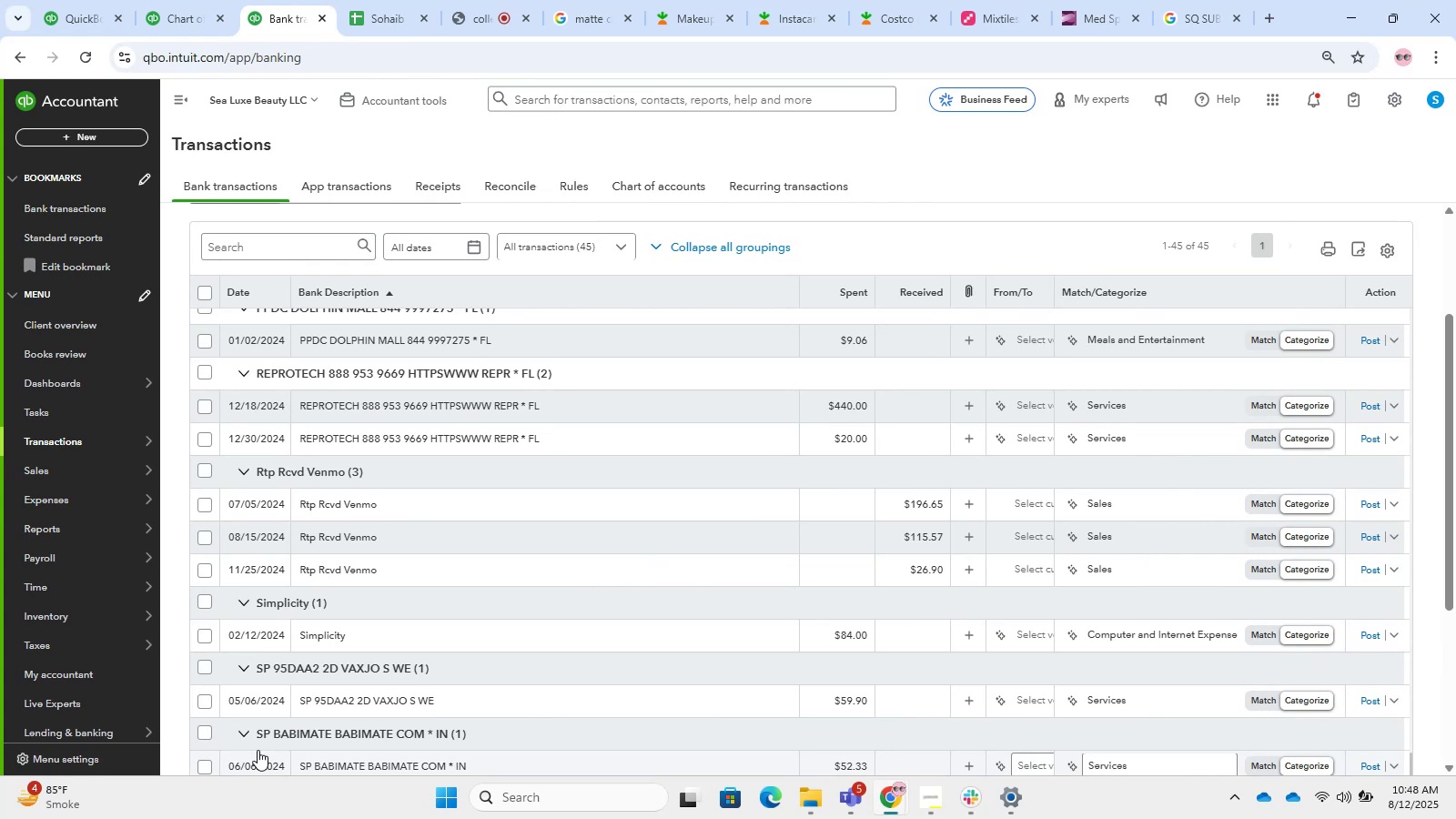 
wait(14.34)
 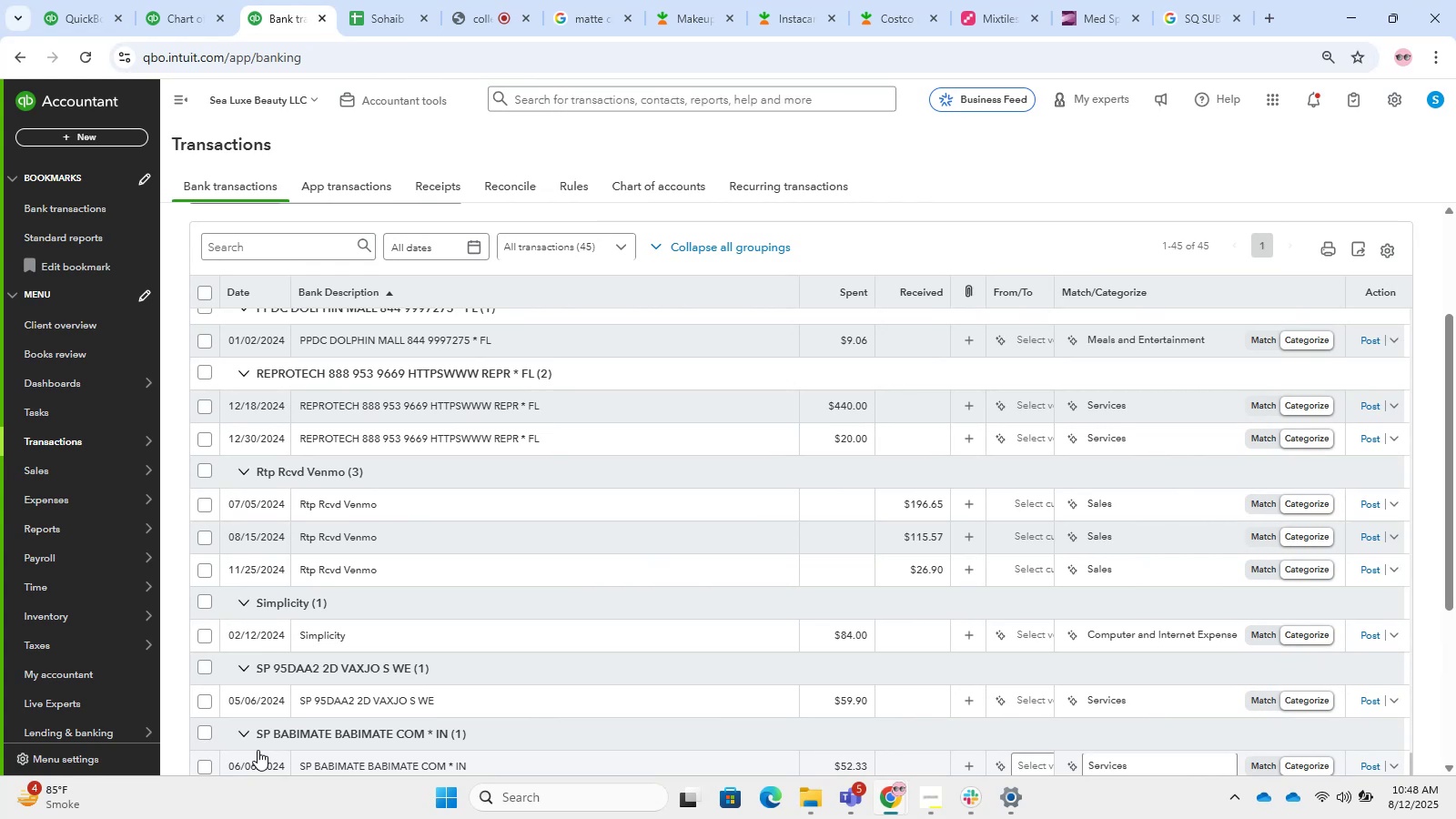 
mouse_move([77, 723])
 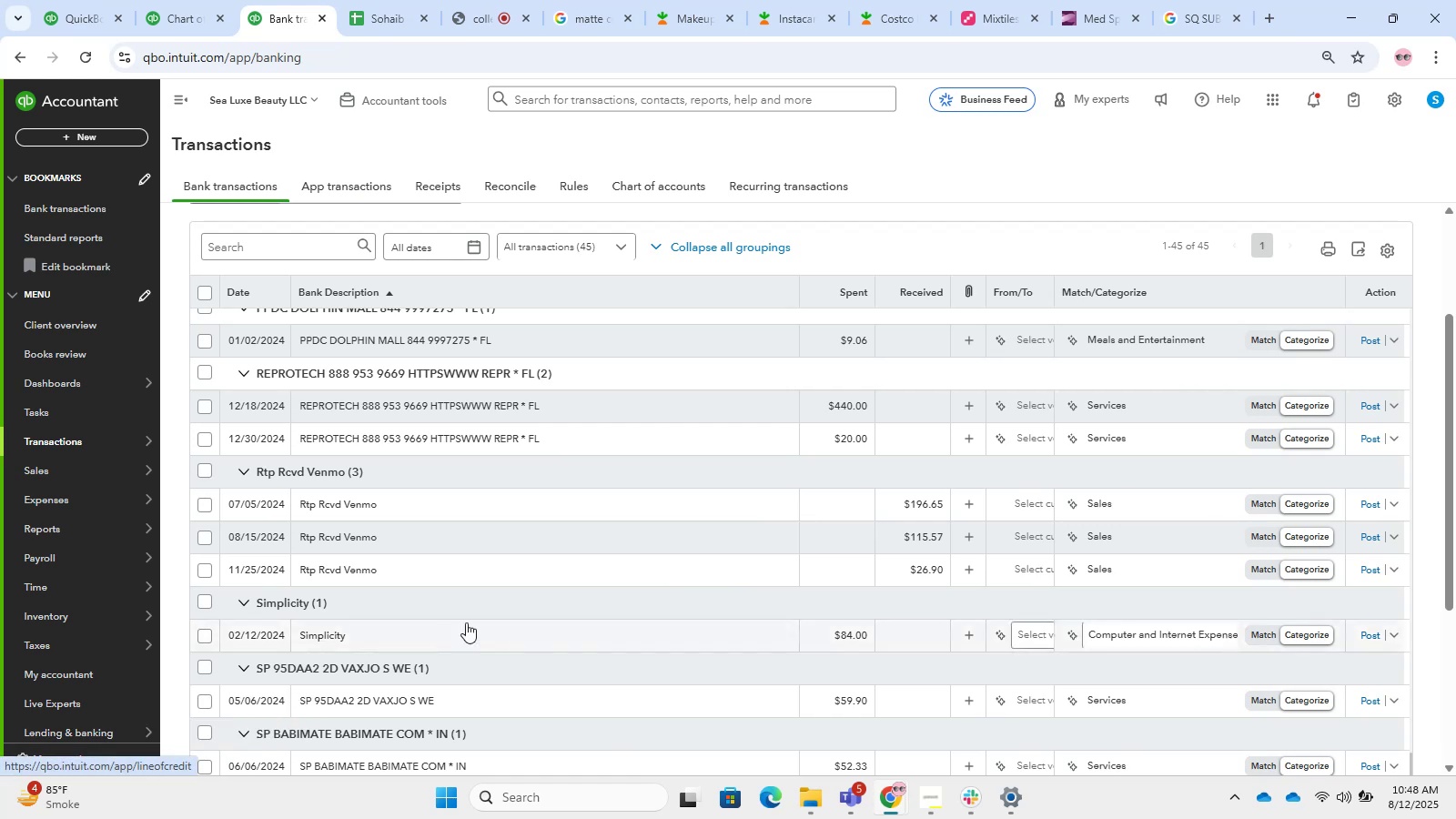 
left_click([469, 620])
 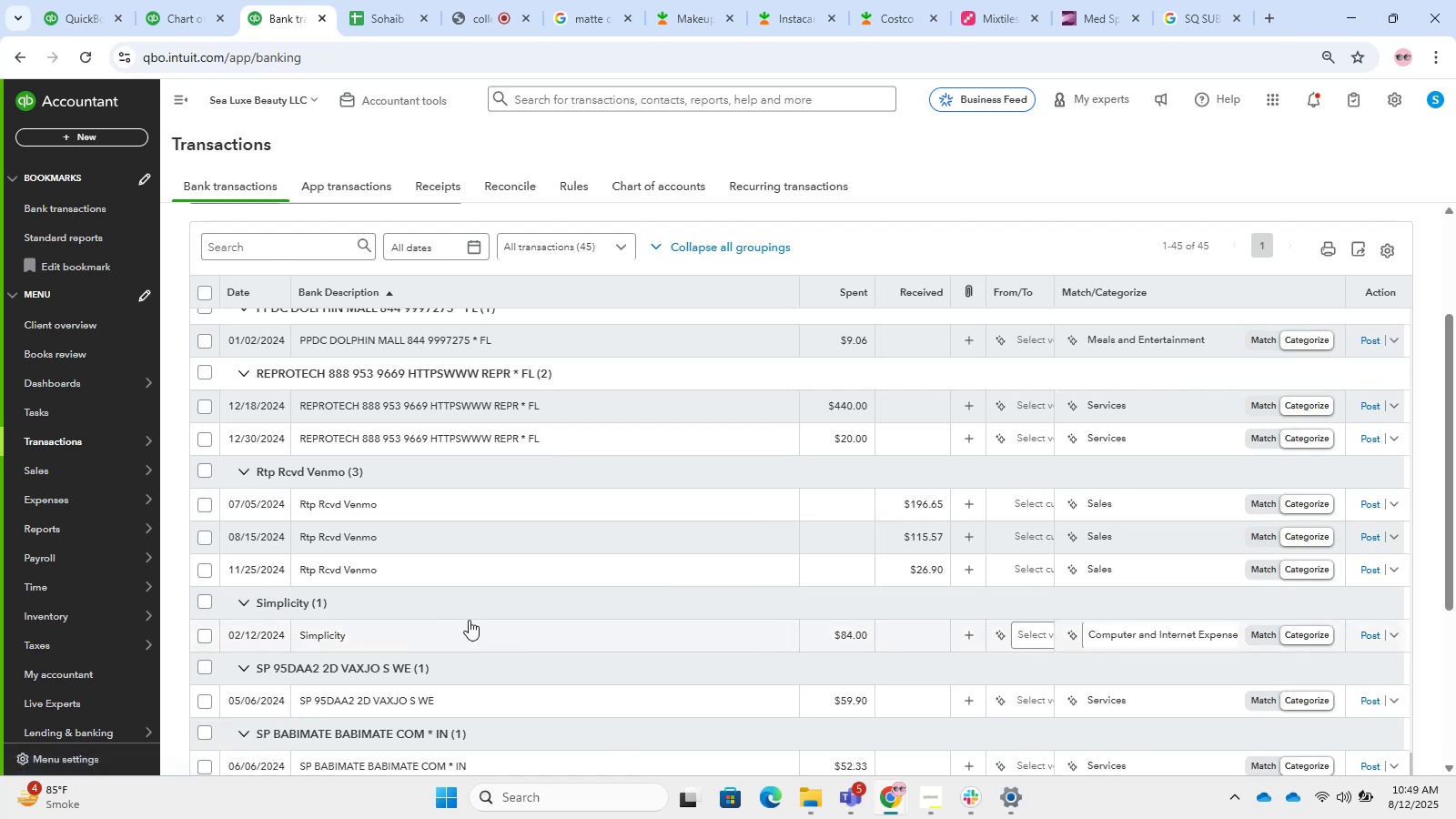 
scroll: coordinate [482, 557], scroll_direction: down, amount: 2.0
 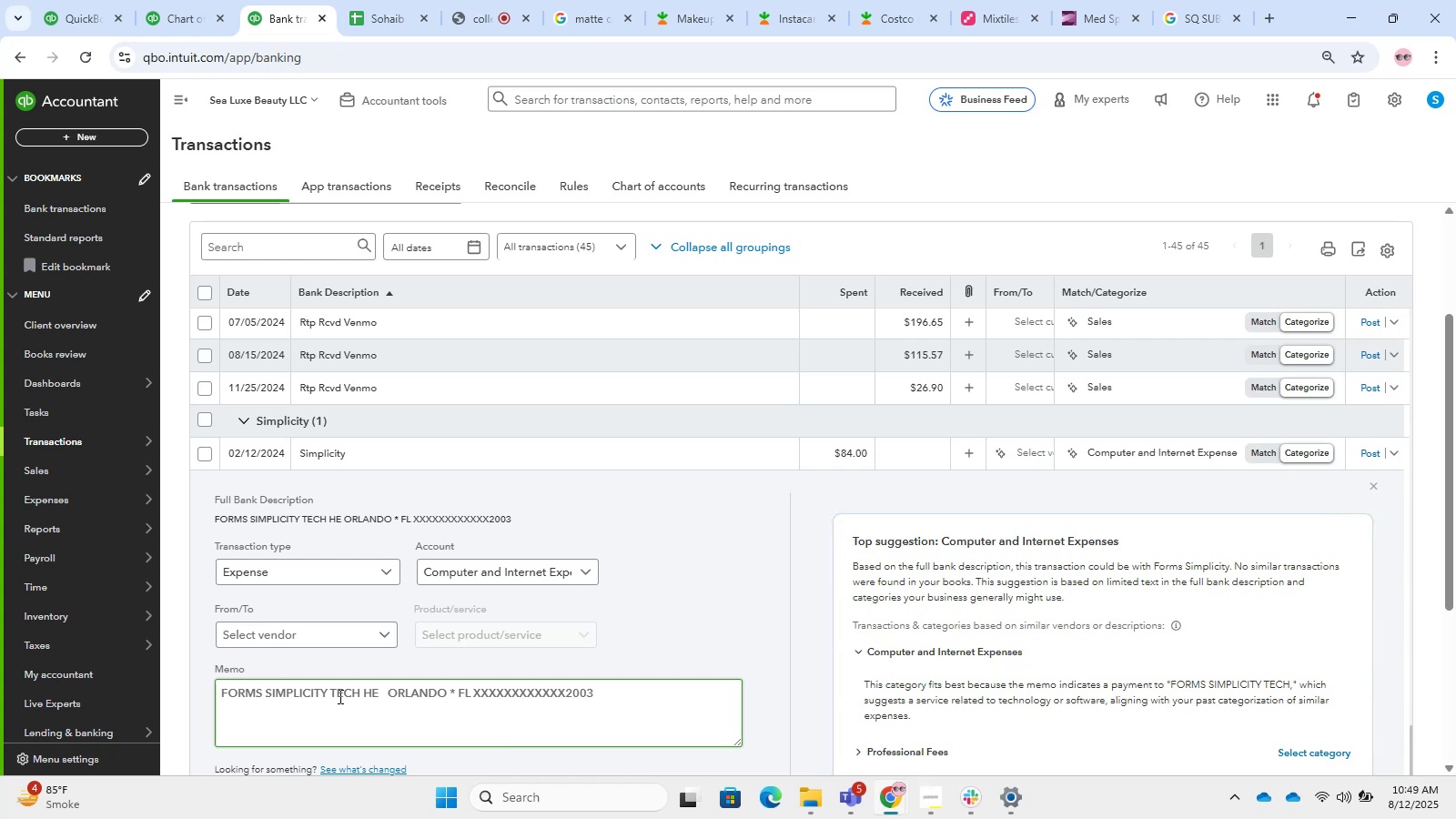 
wait(14.68)
 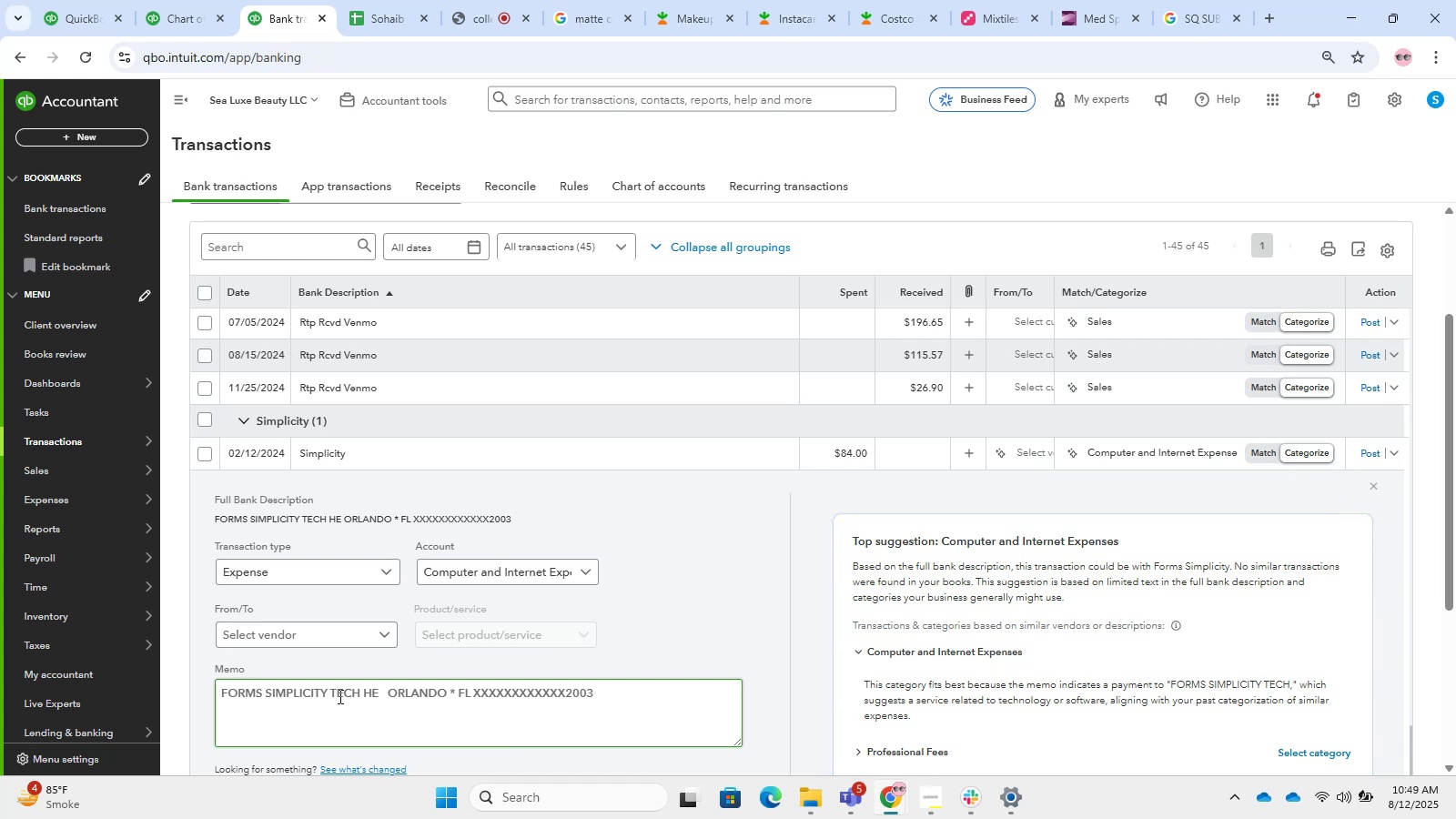 
left_click_drag(start_coordinate=[377, 693], to_coordinate=[187, 688])
 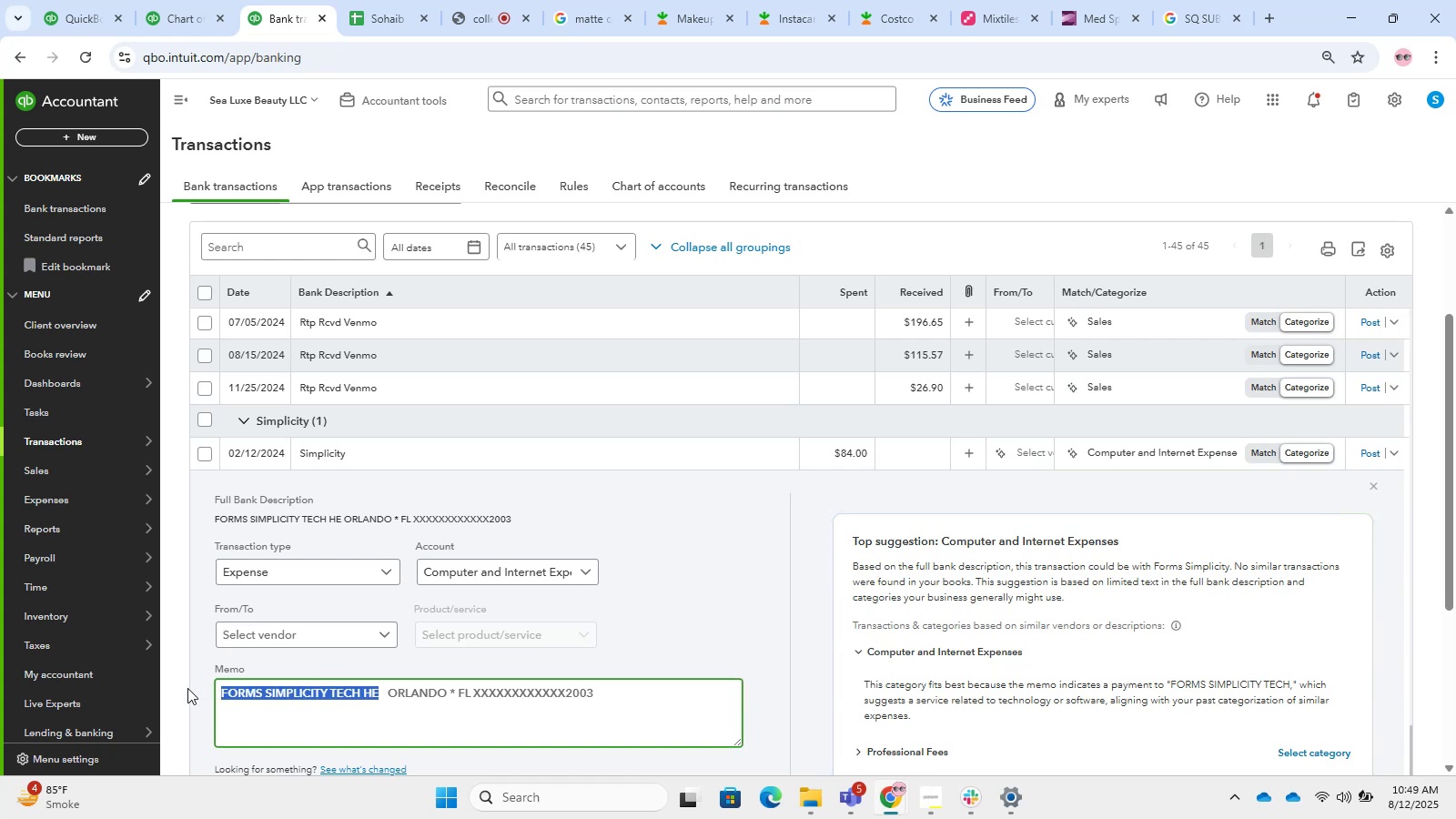 
key(Control+C)
 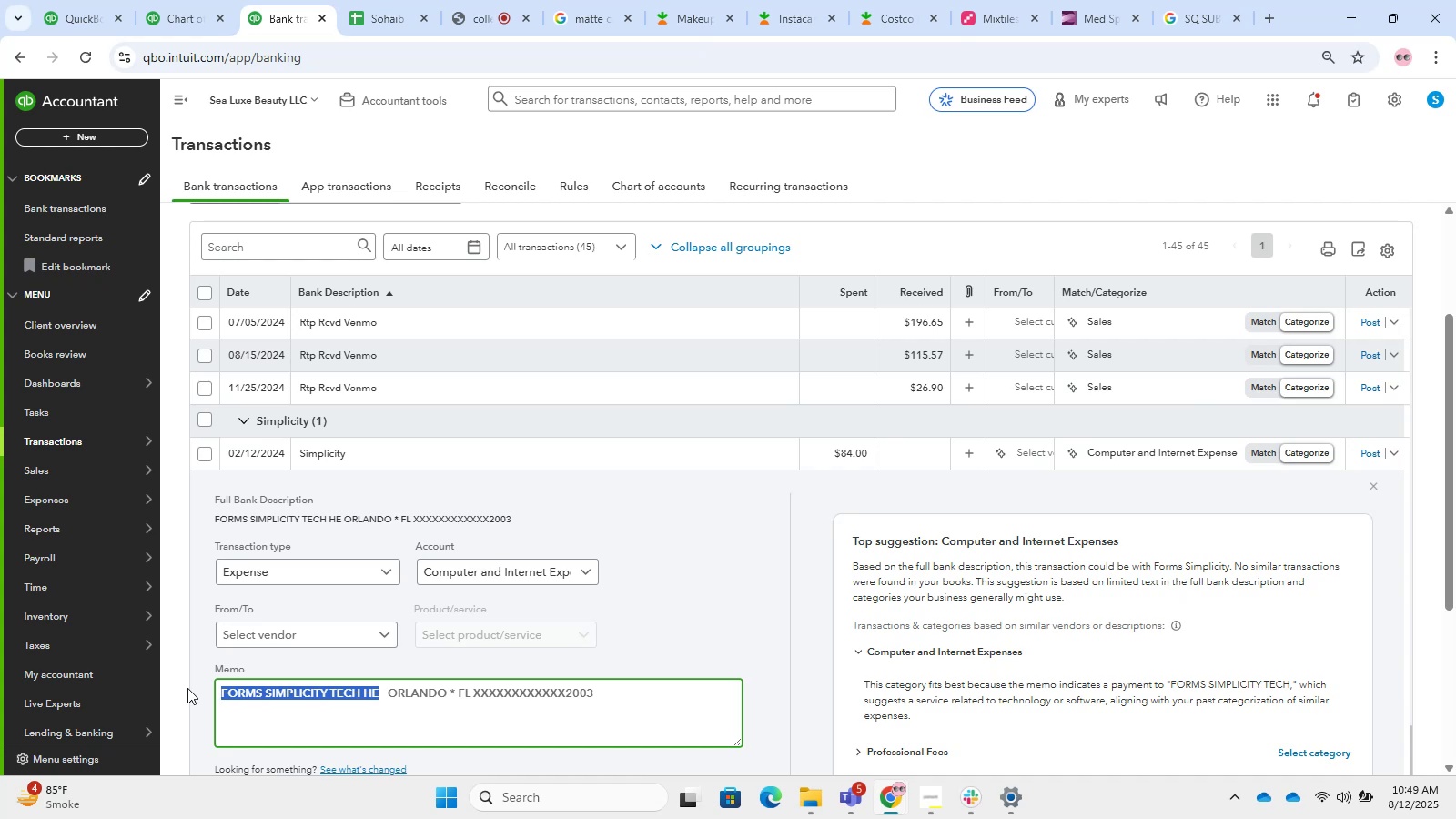 
key(Control+T)
 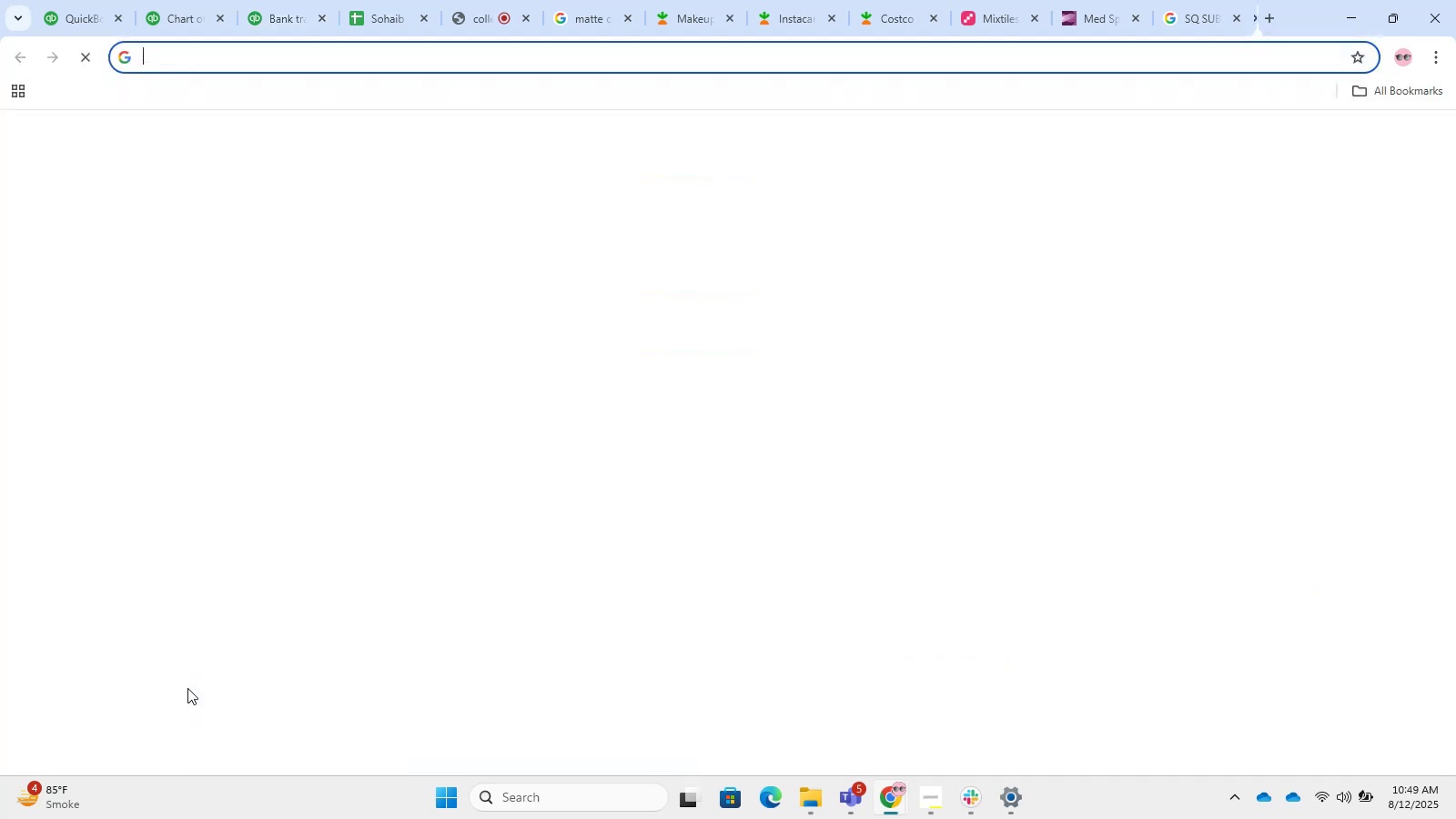 
key(Control+V)
 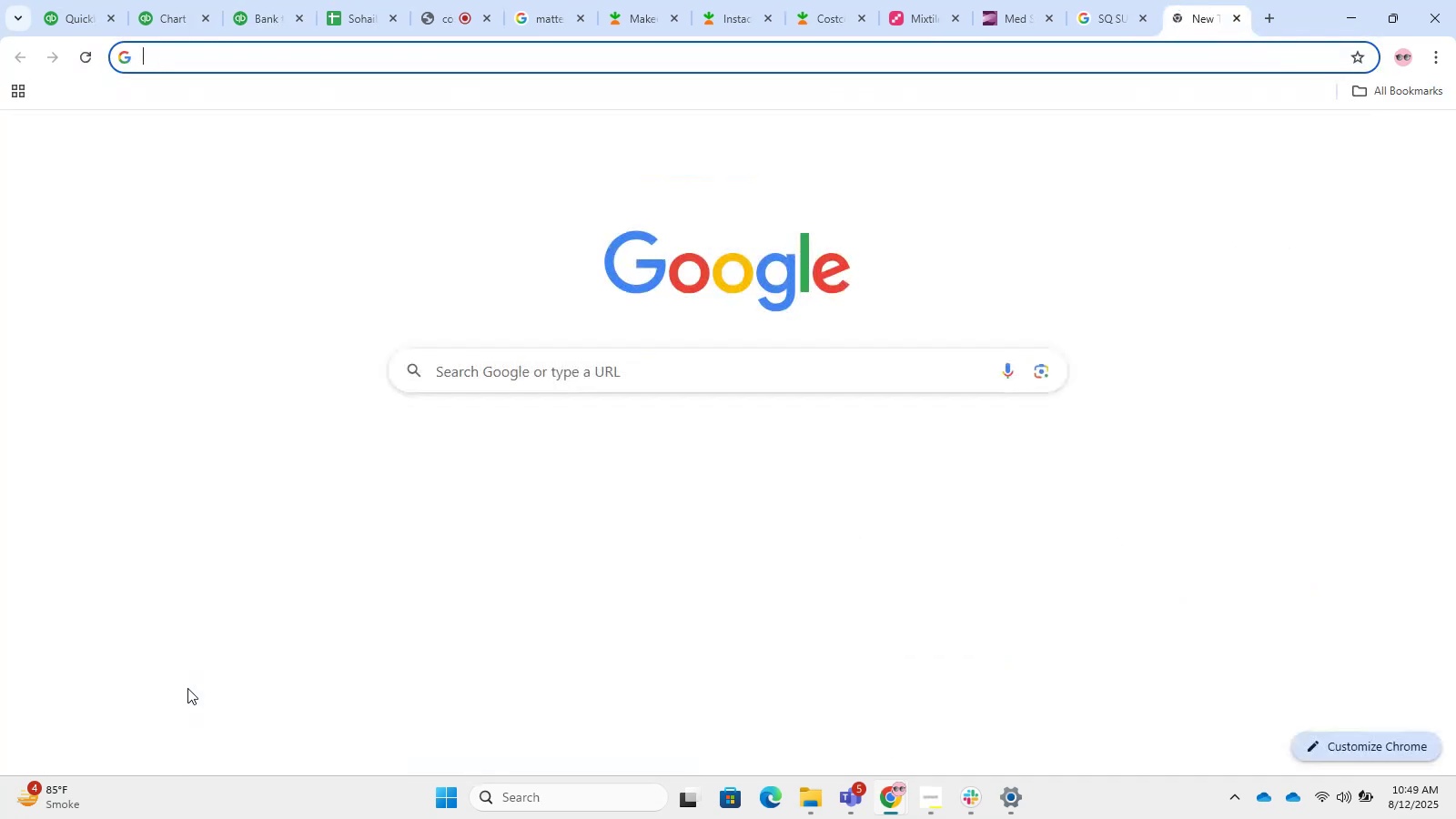 
key(Control+Enter)
 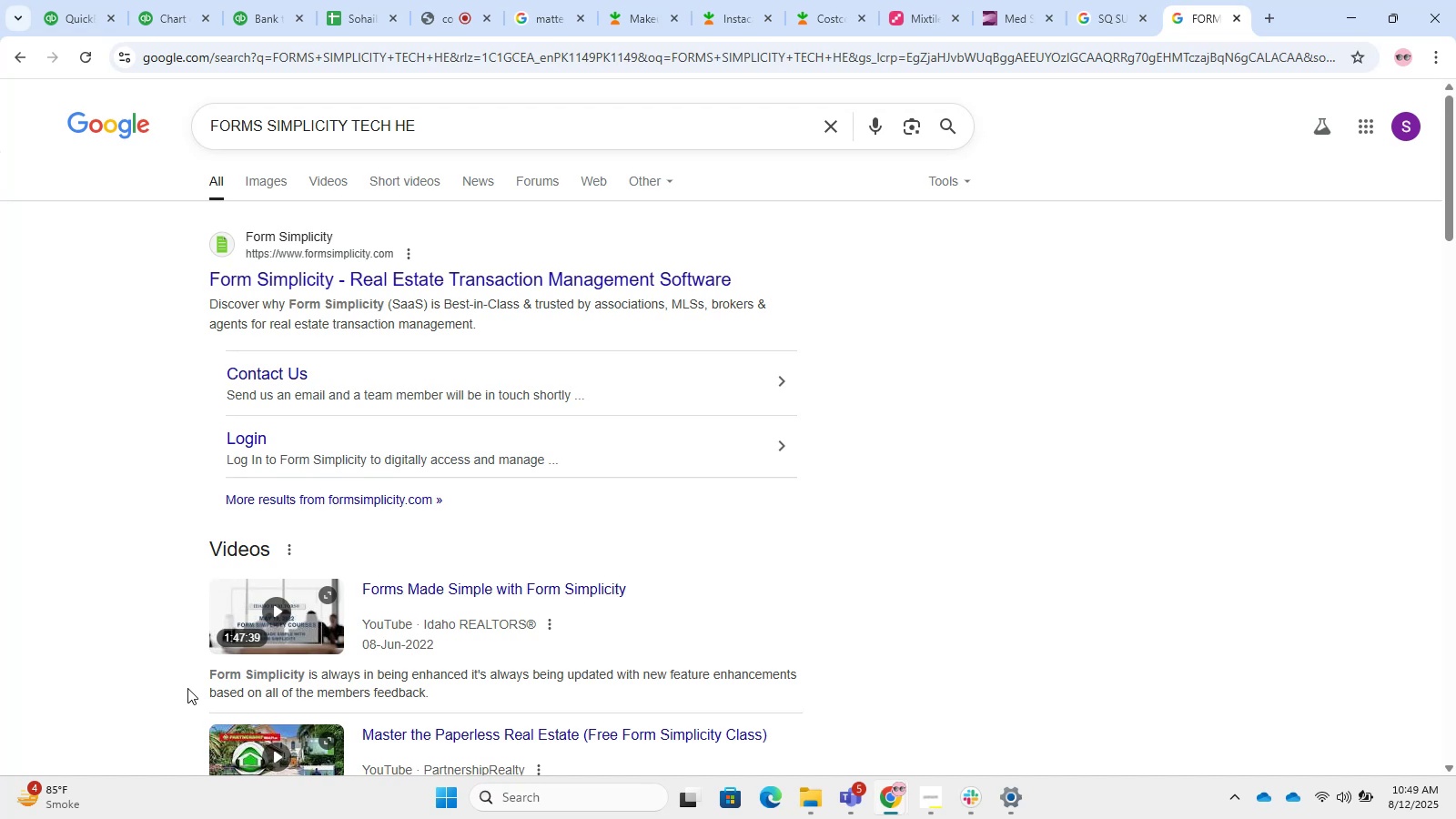 
wait(14.07)
 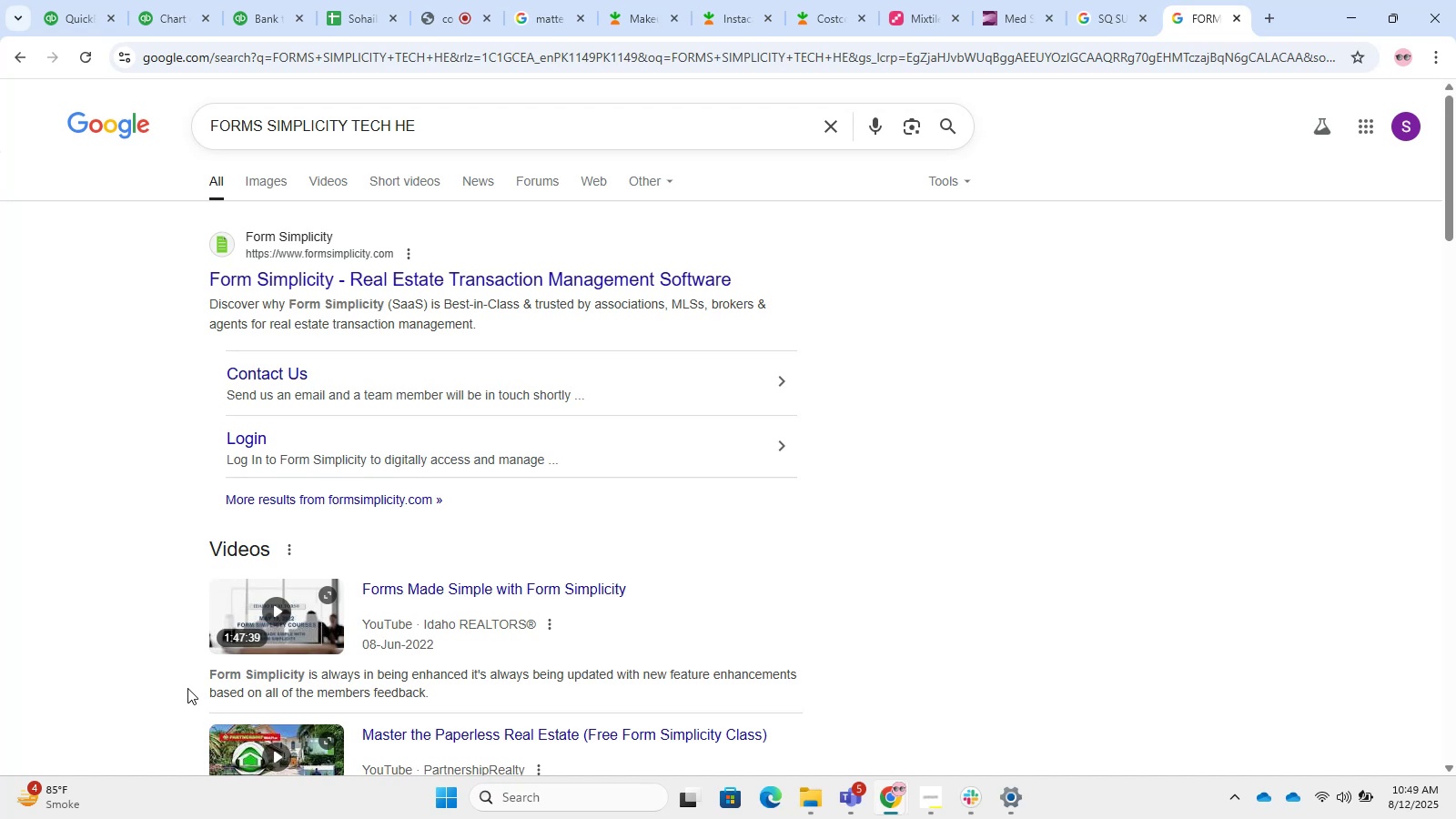 
left_click([210, 0])
 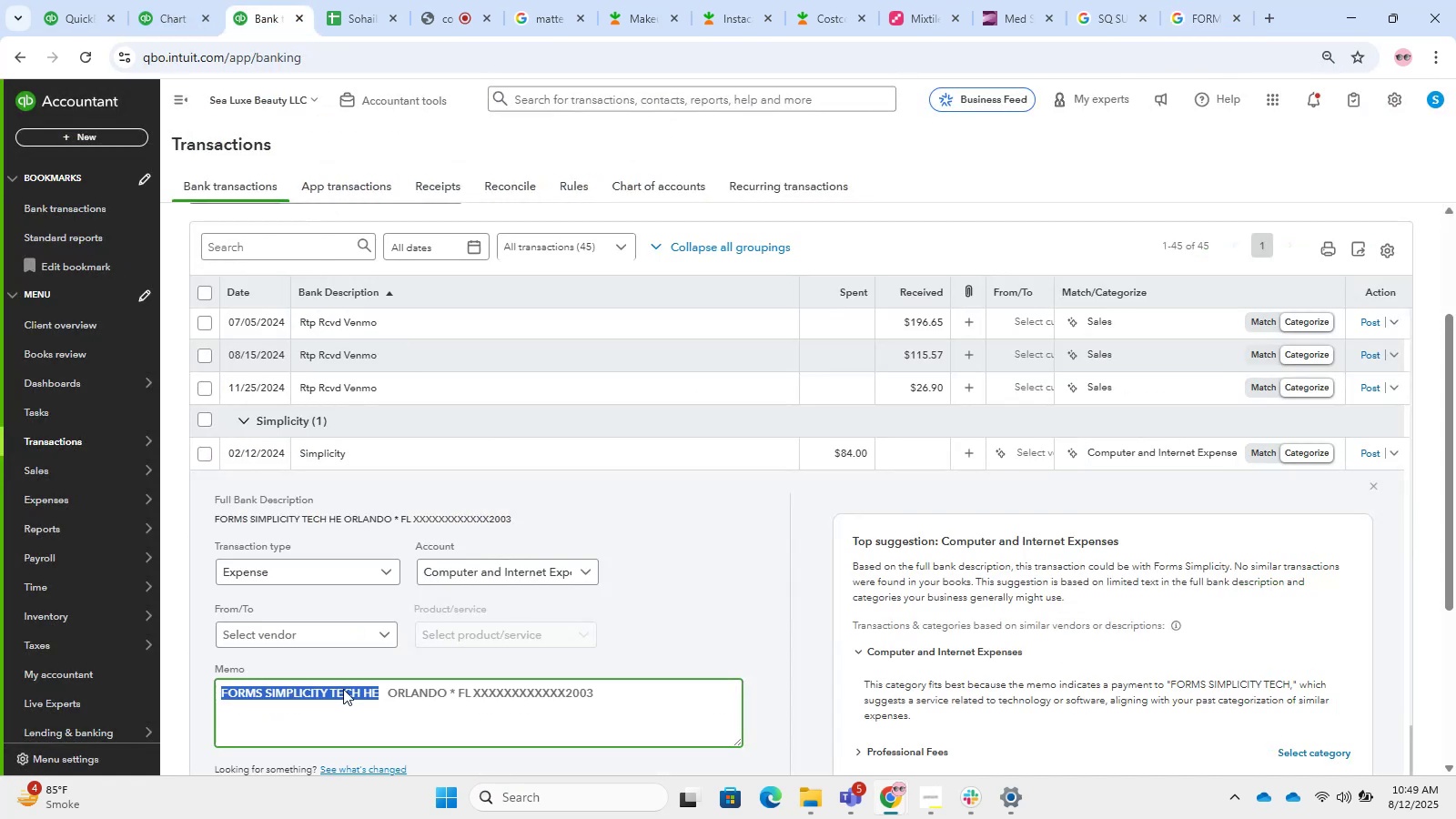 
left_click([335, 695])
 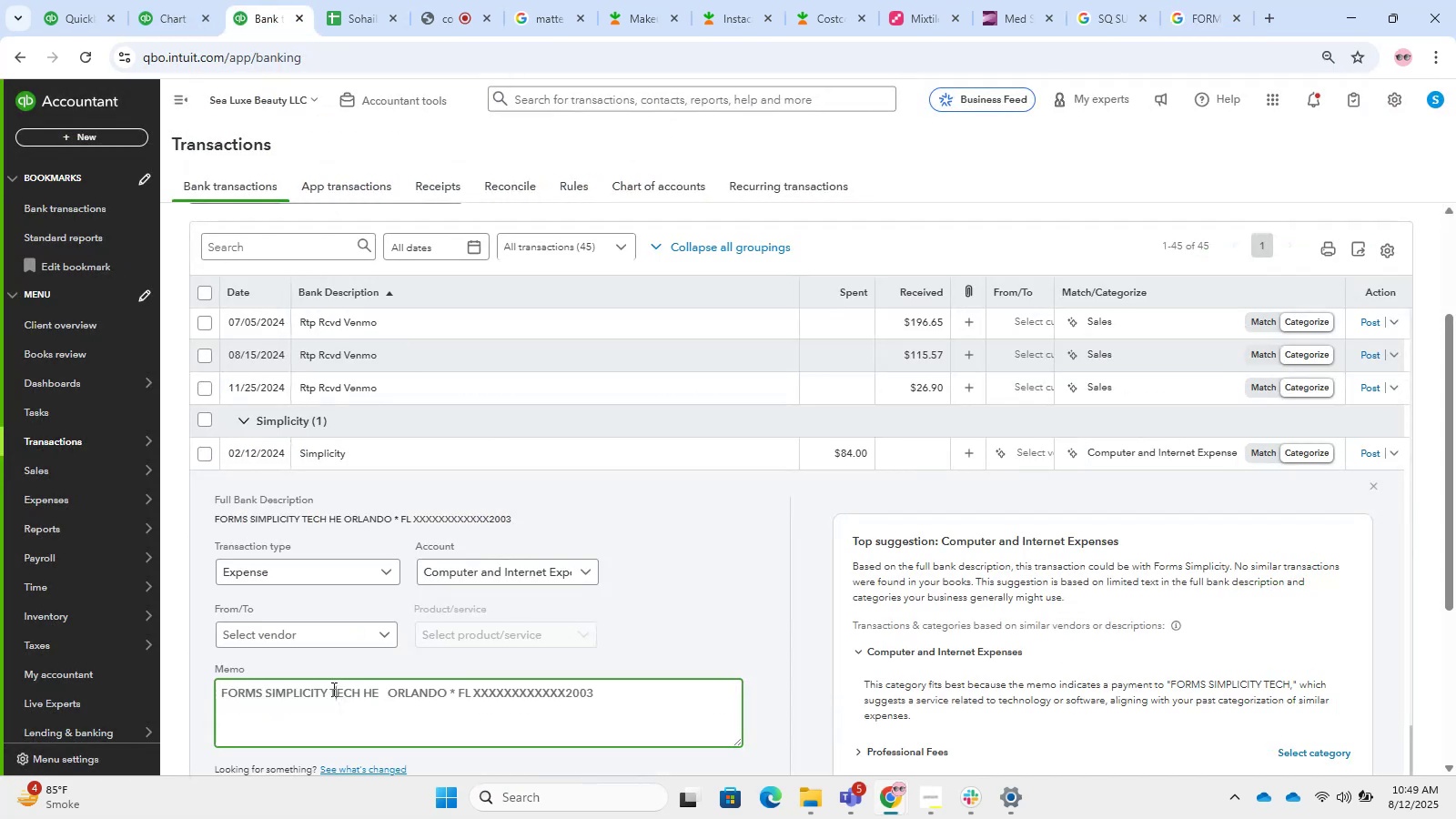 
left_click_drag(start_coordinate=[329, 683], to_coordinate=[161, 666])
 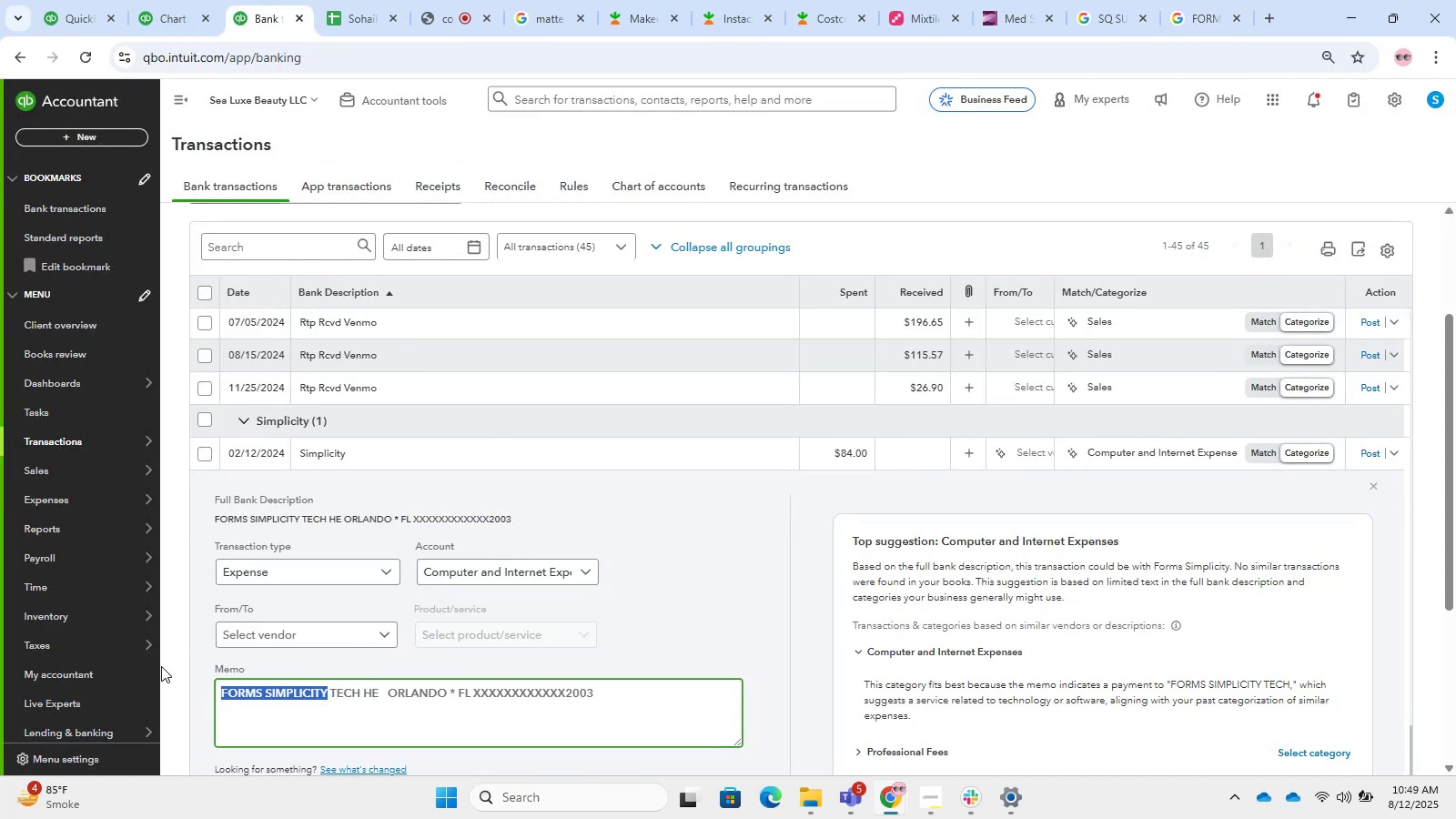 
key(Control+C)
 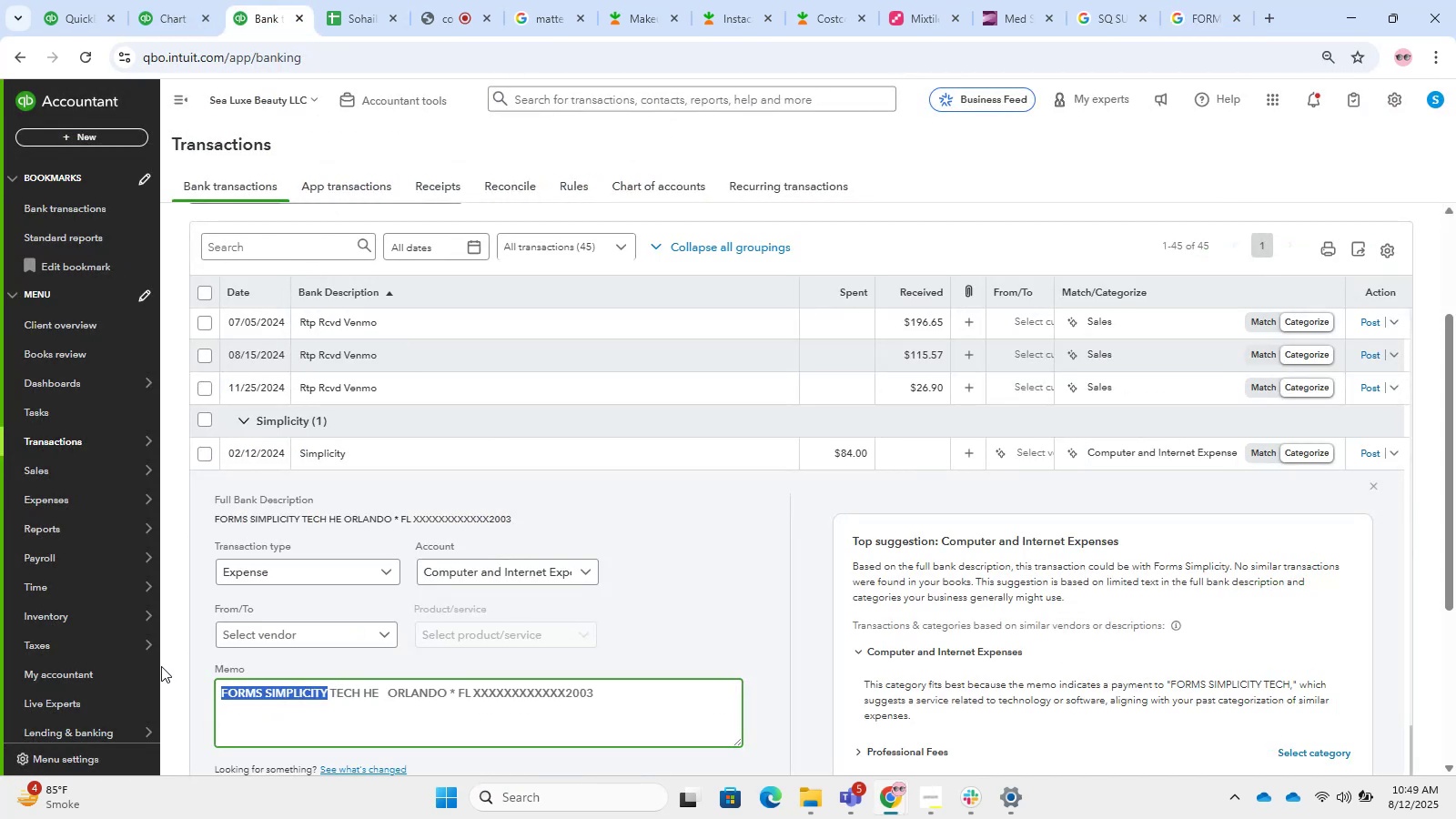 
key(Control+C)
 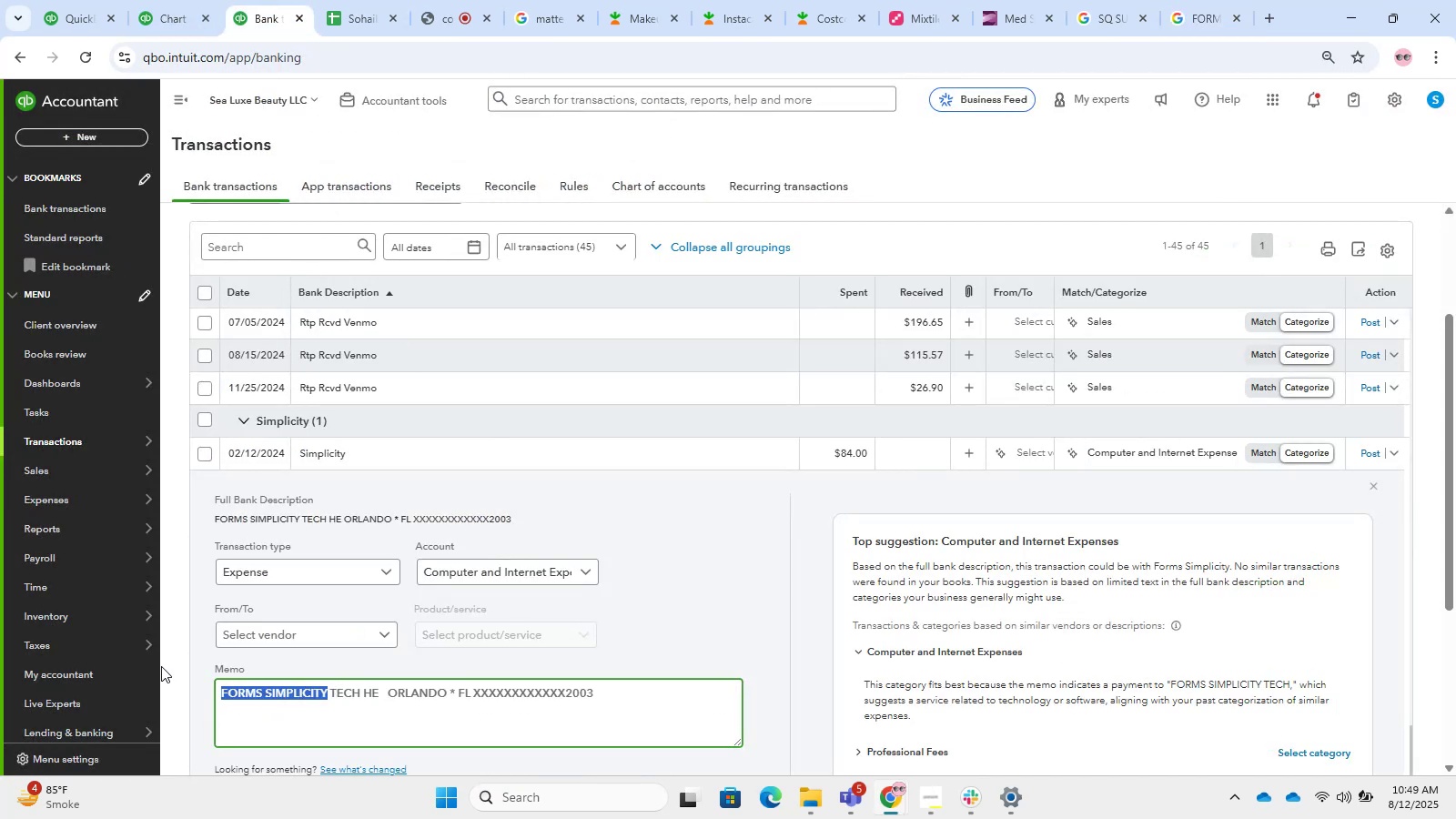 
key(Control+C)
 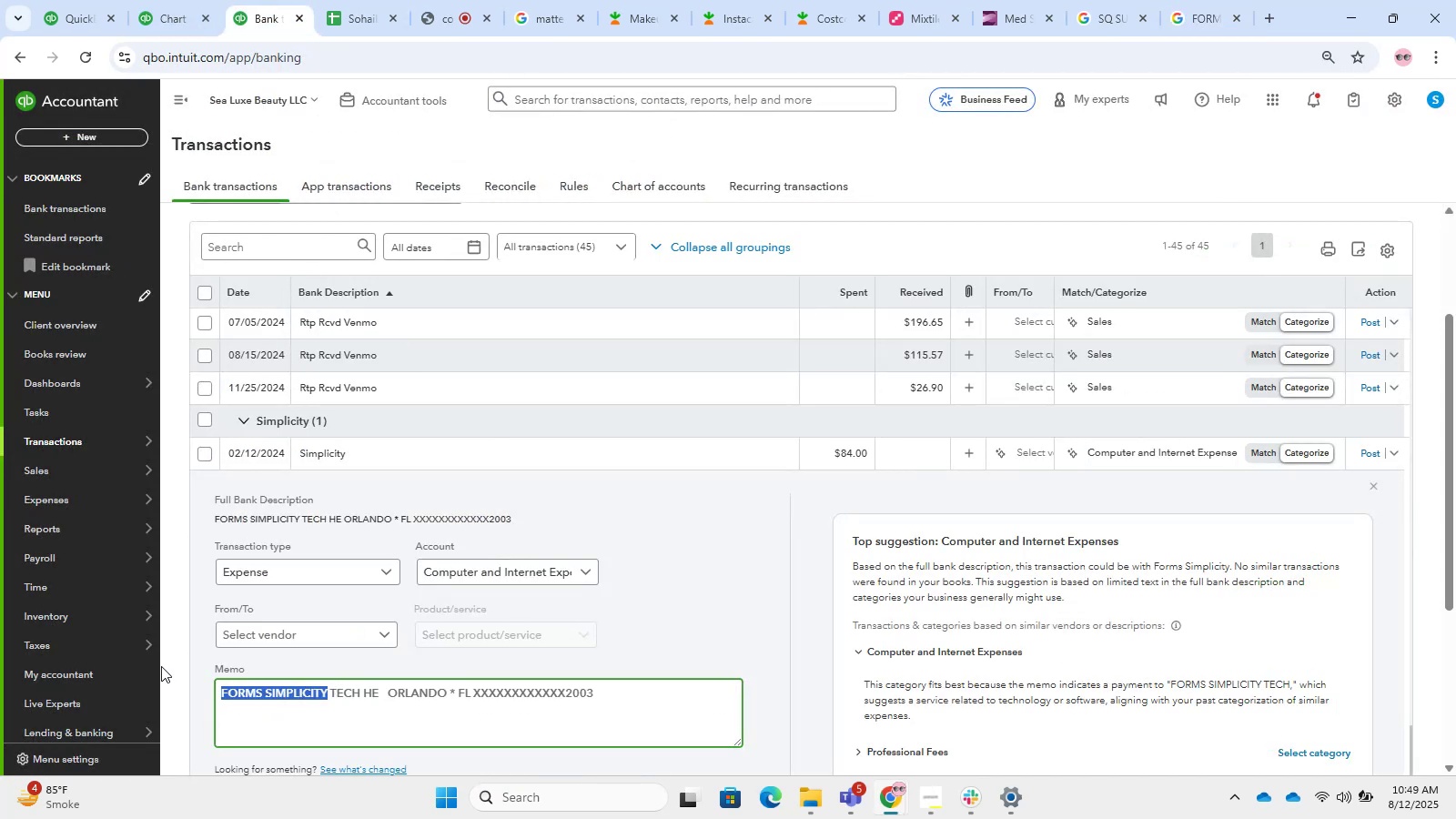 
key(Control+C)
 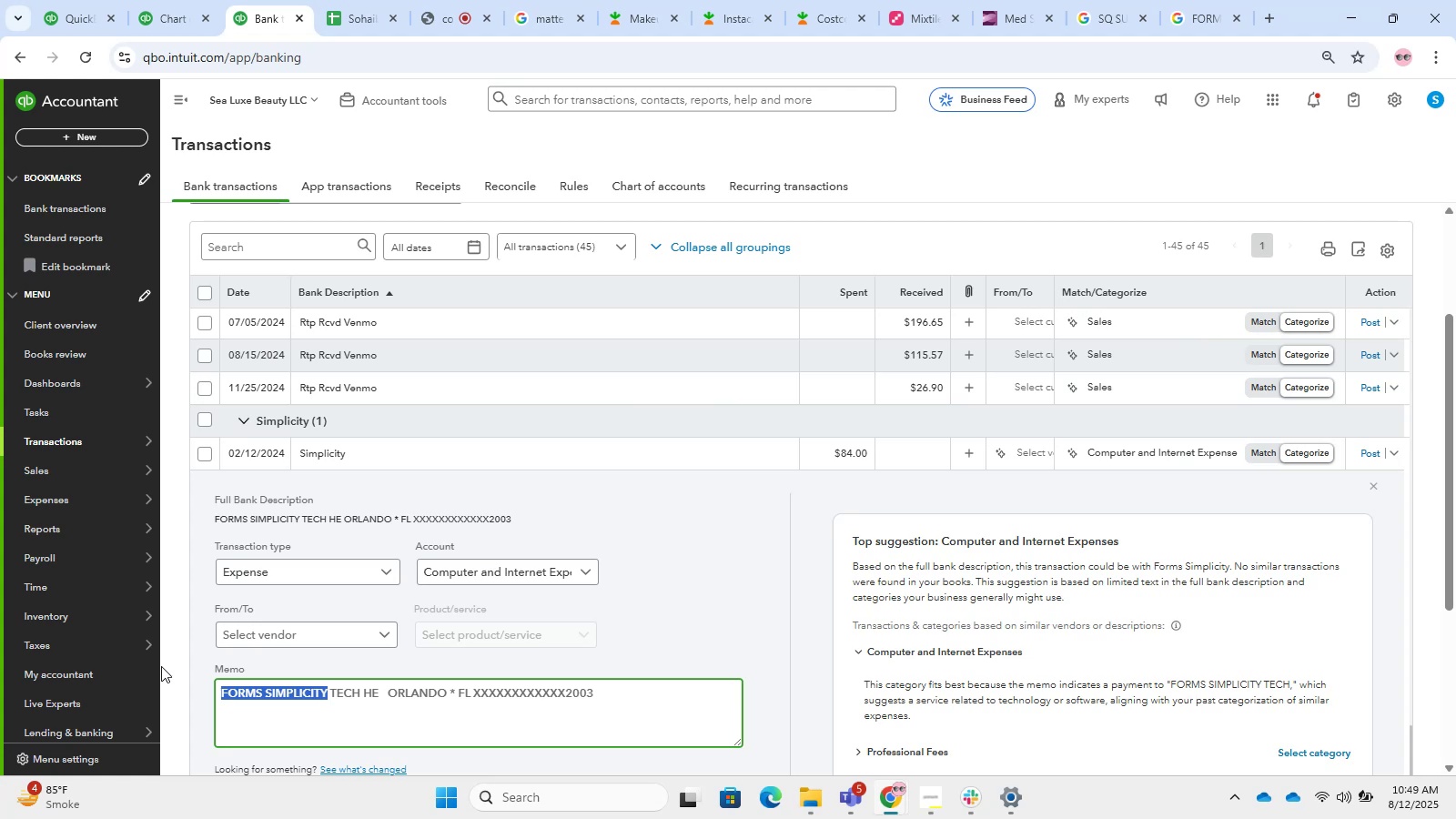 
key(Control+C)
 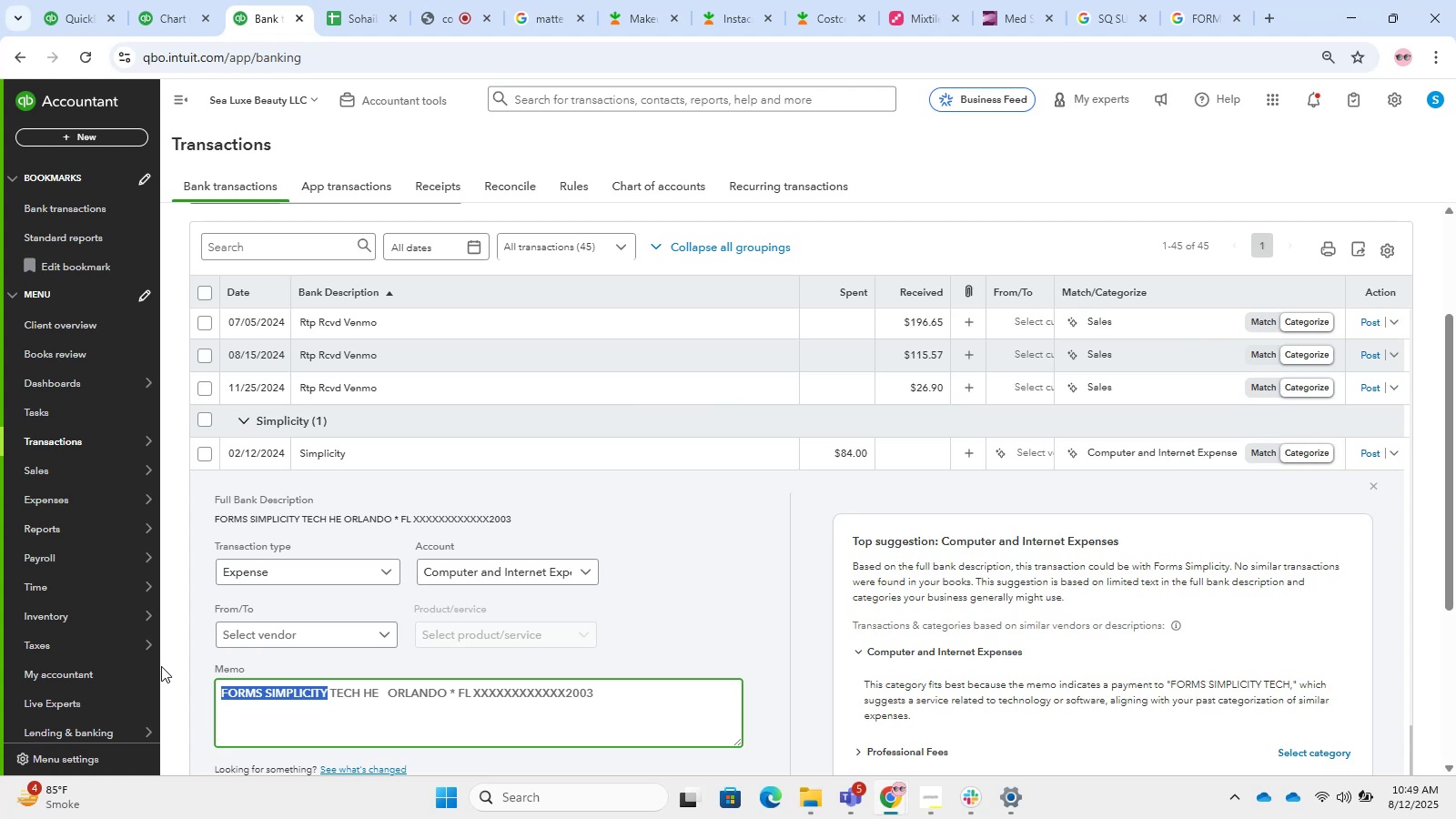 
key(Control+C)
 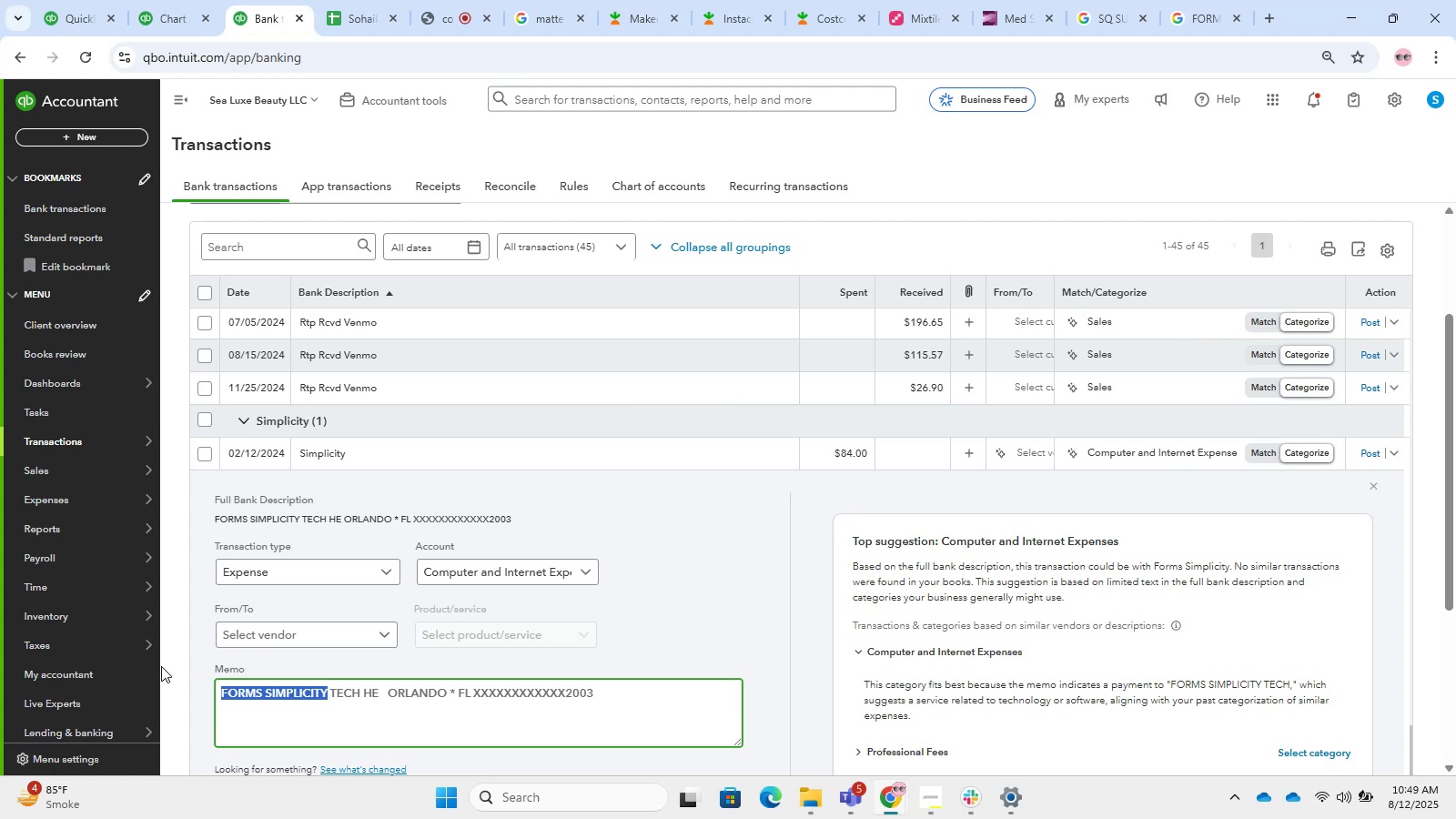 
key(Control+C)
 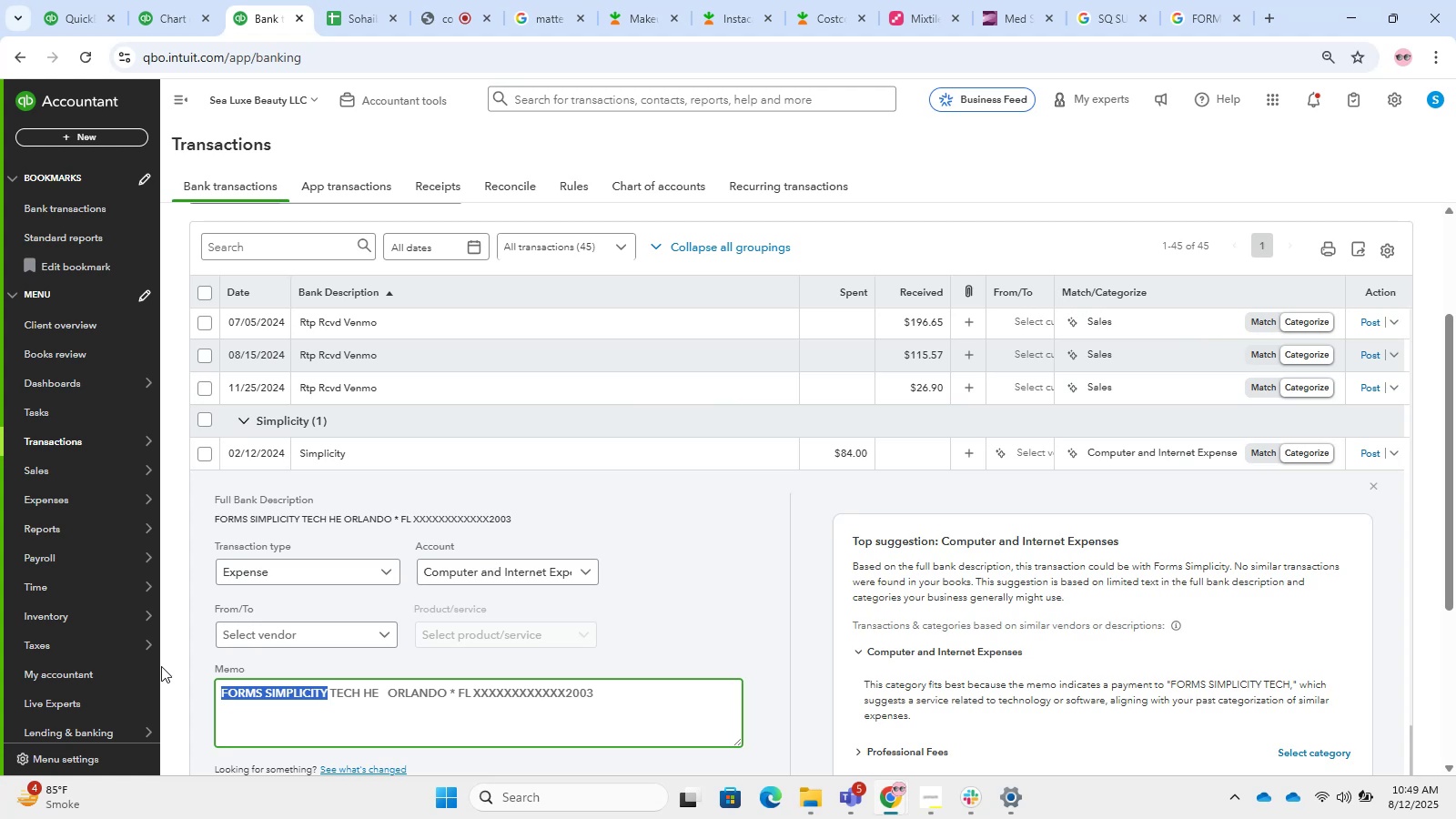 
key(Control+C)
 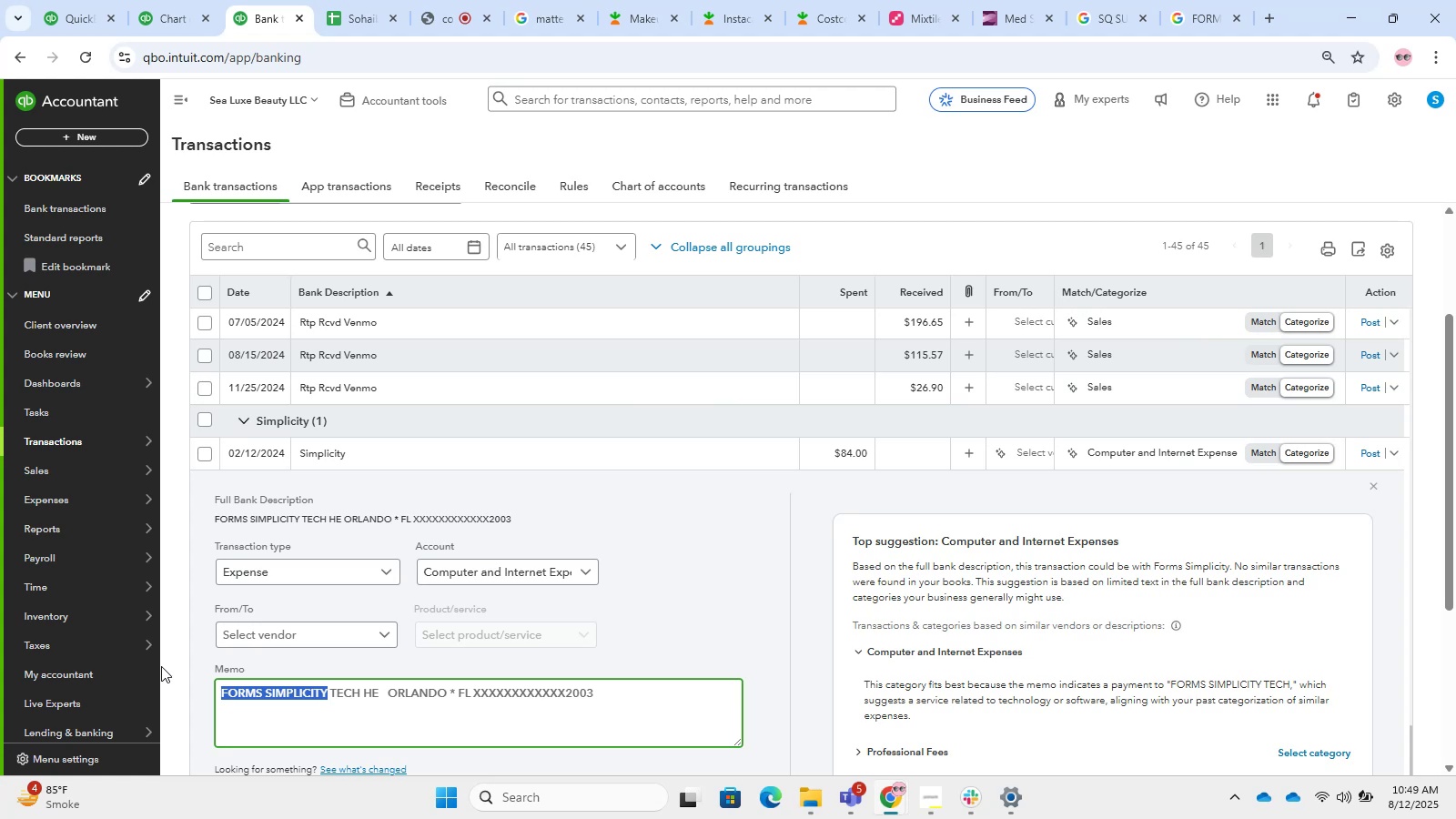 
key(Control+C)
 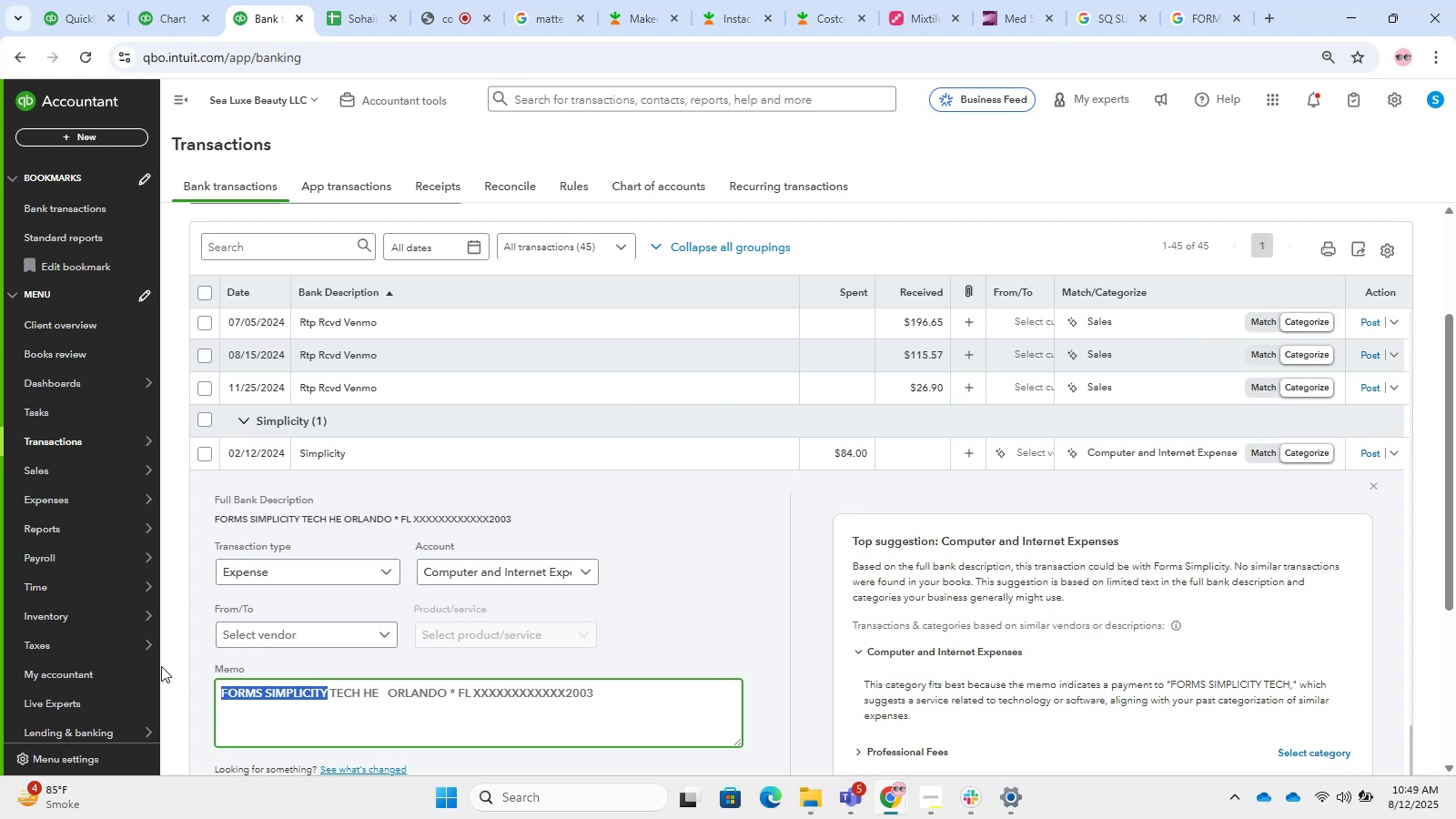 
key(Control+C)
 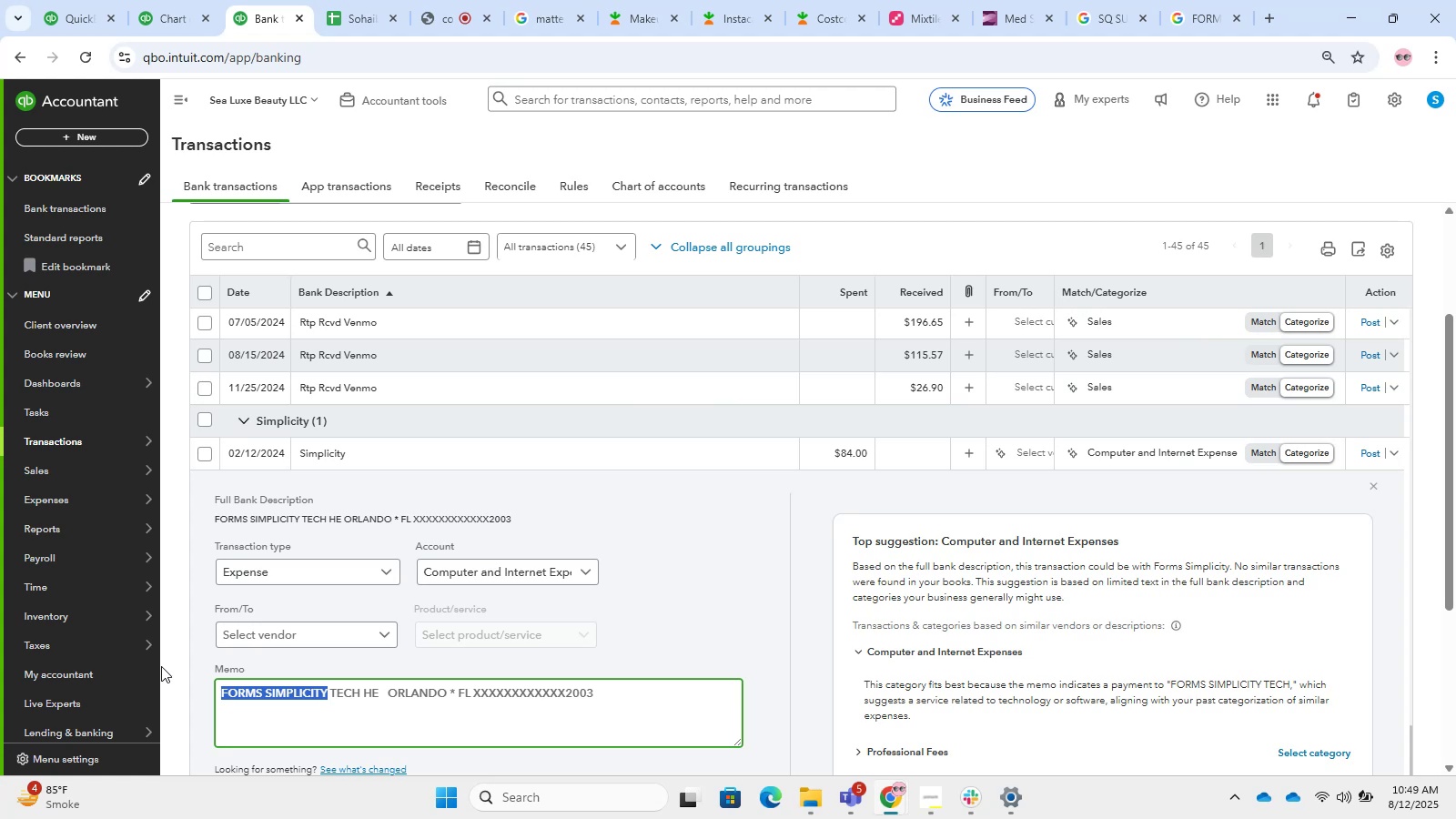 
key(Control+C)
 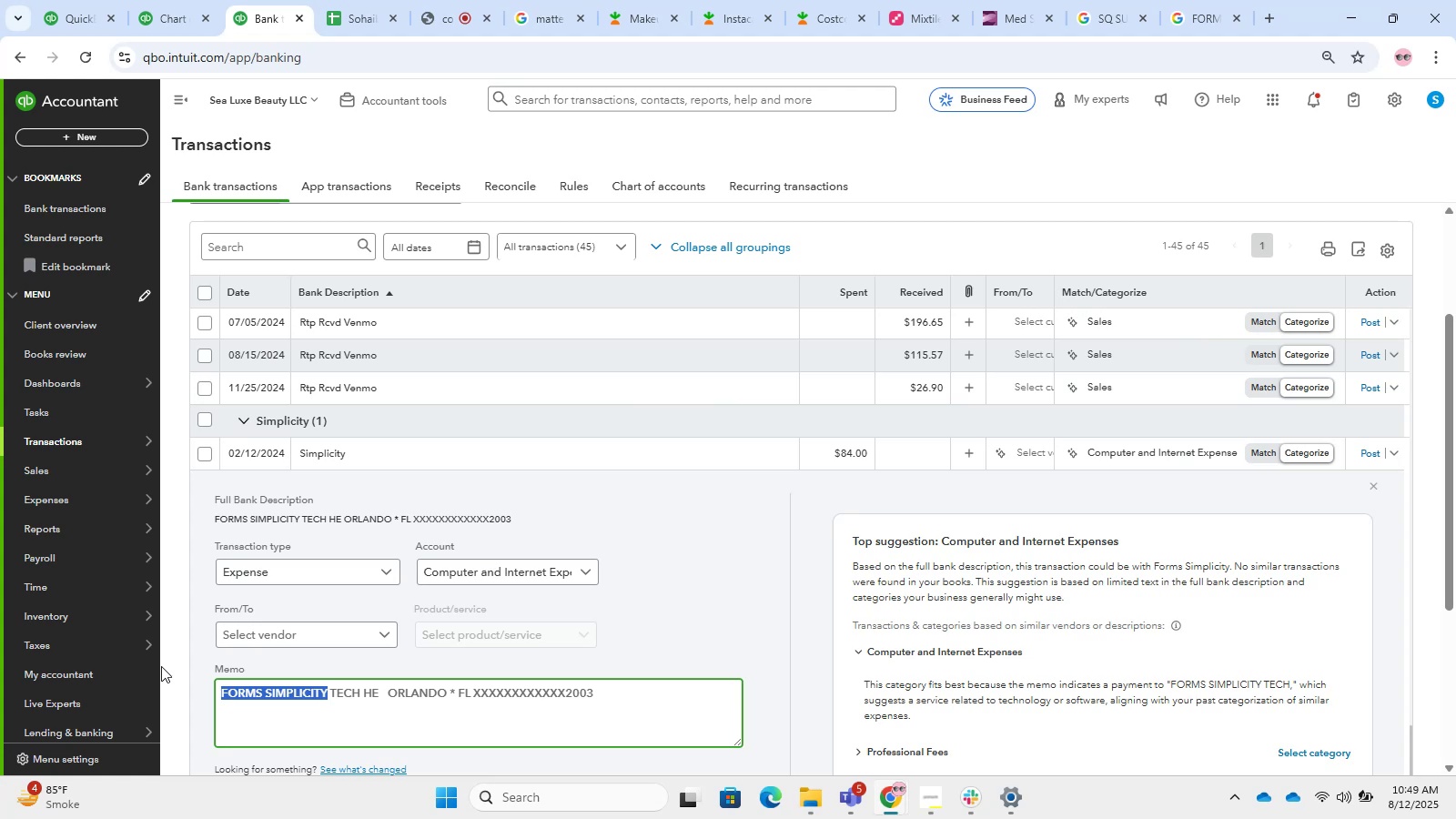 
key(Control+C)
 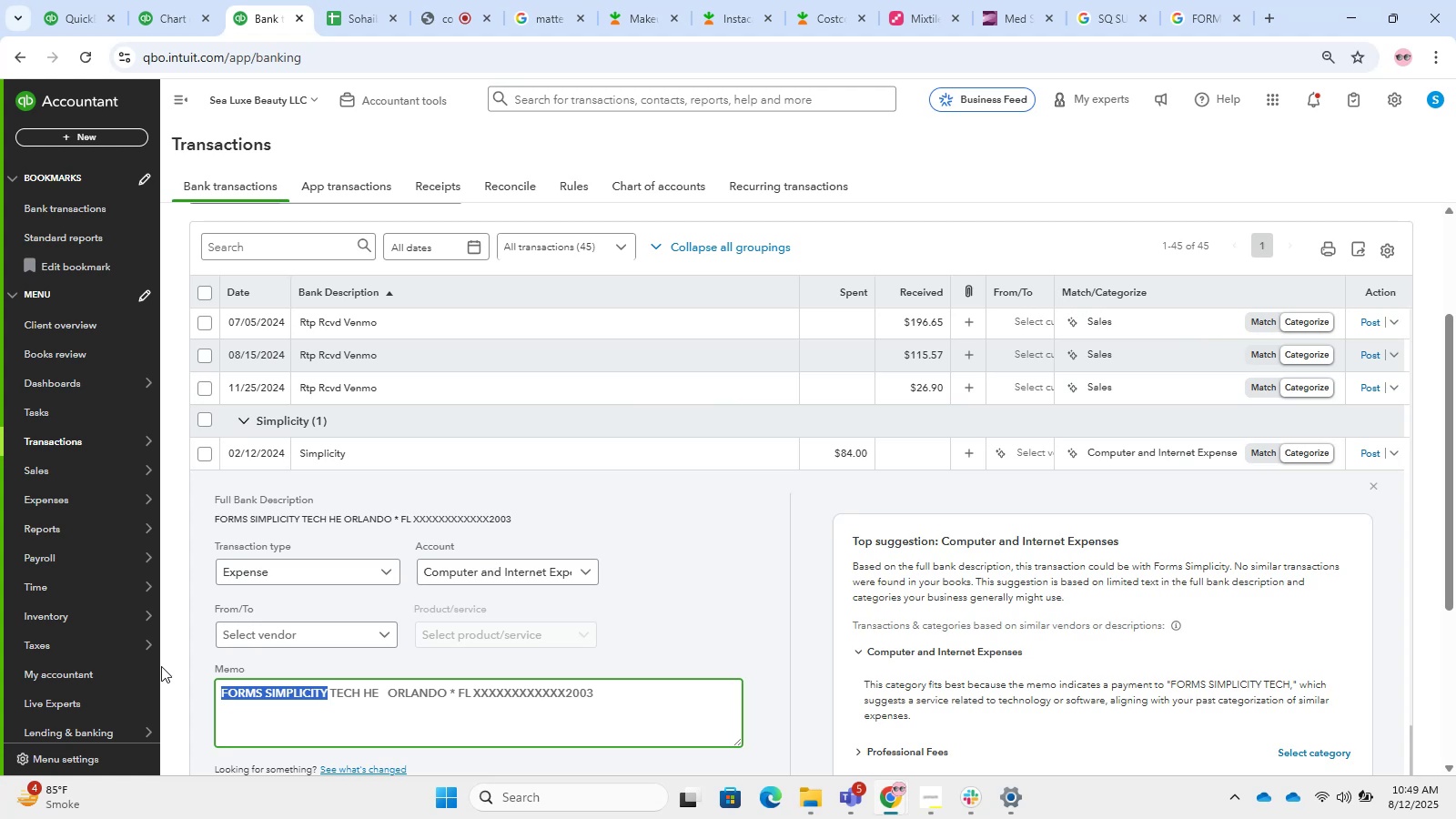 
key(Control+C)
 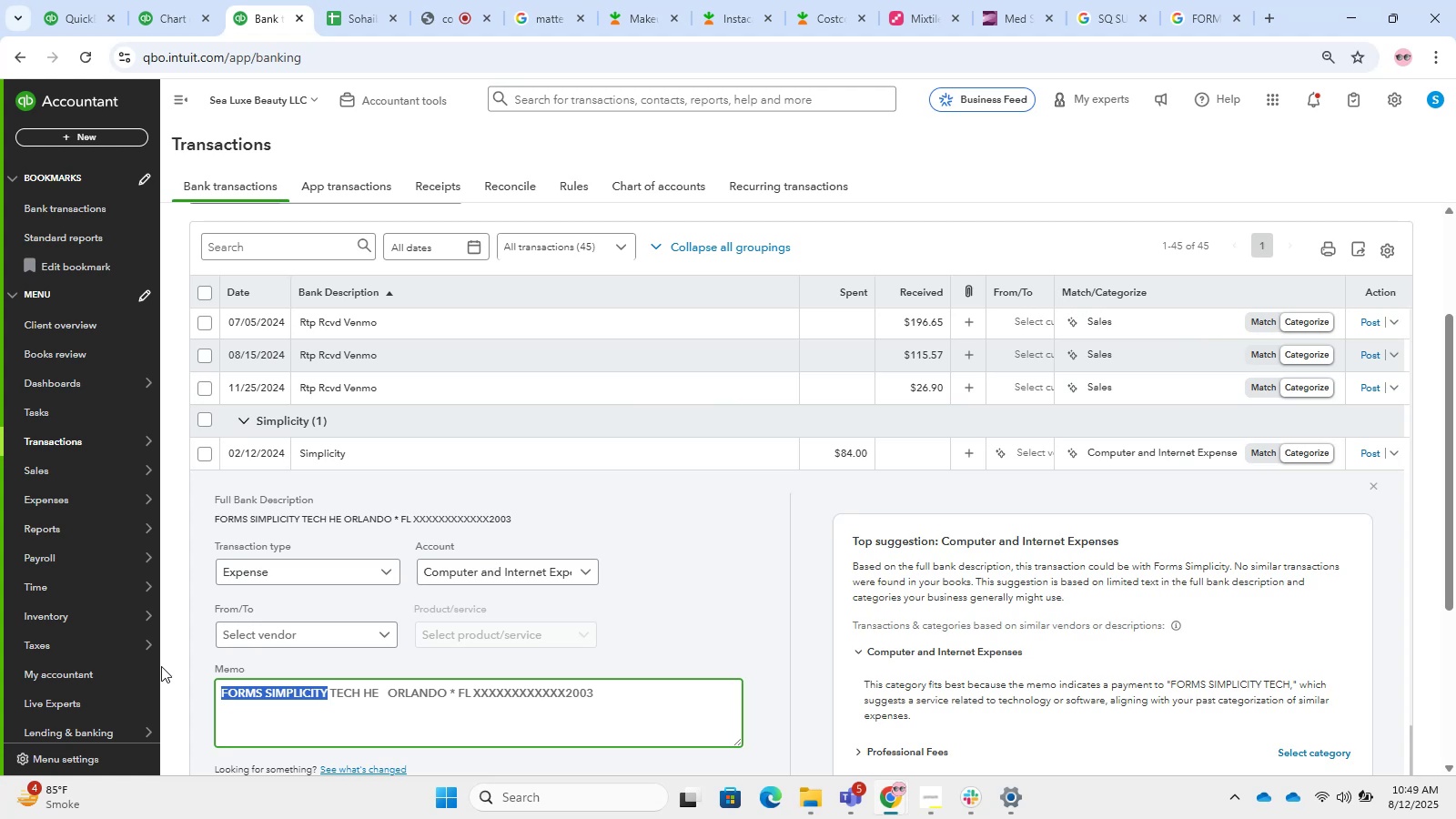 
key(Control+C)
 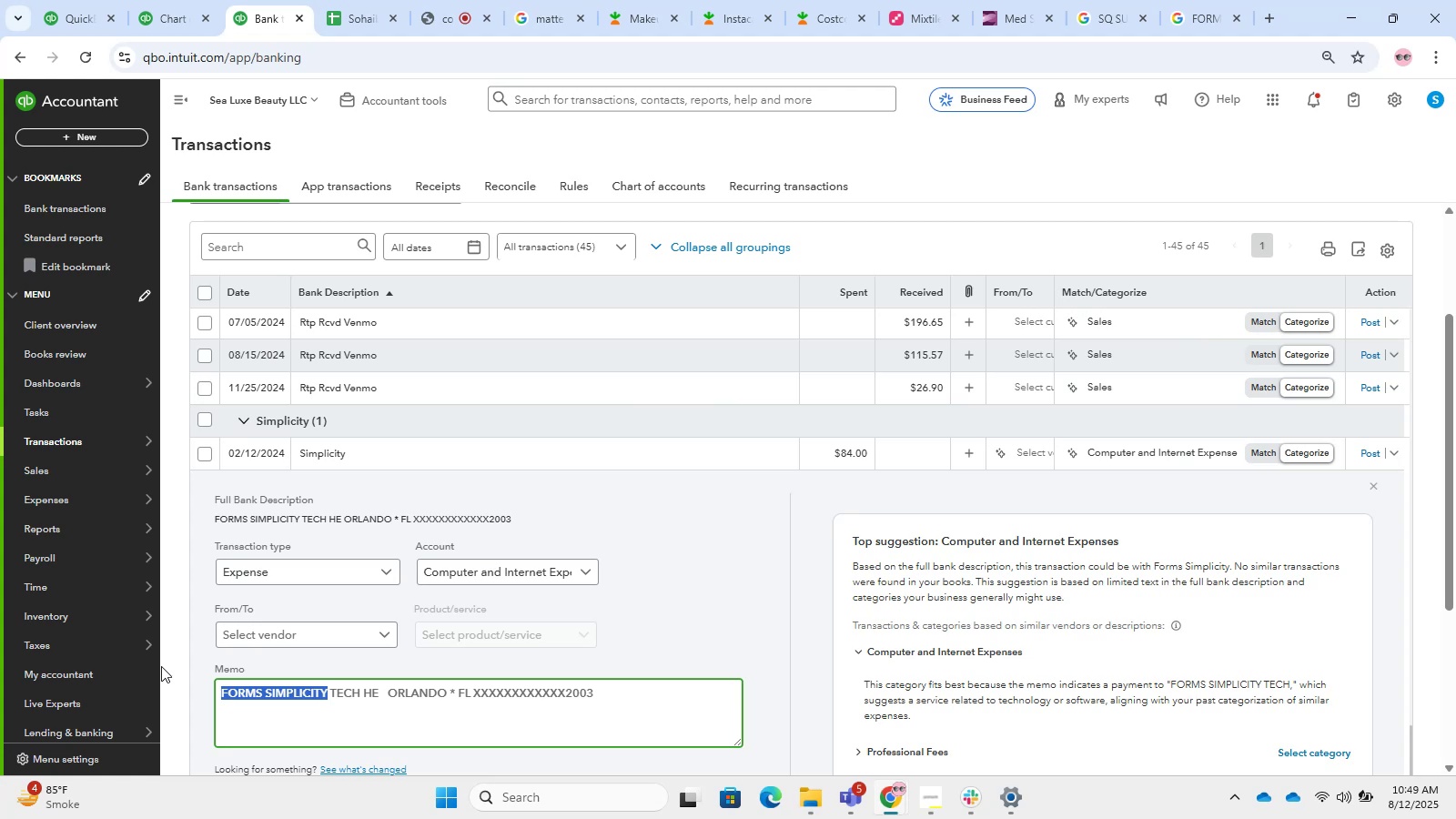 
key(Control+C)
 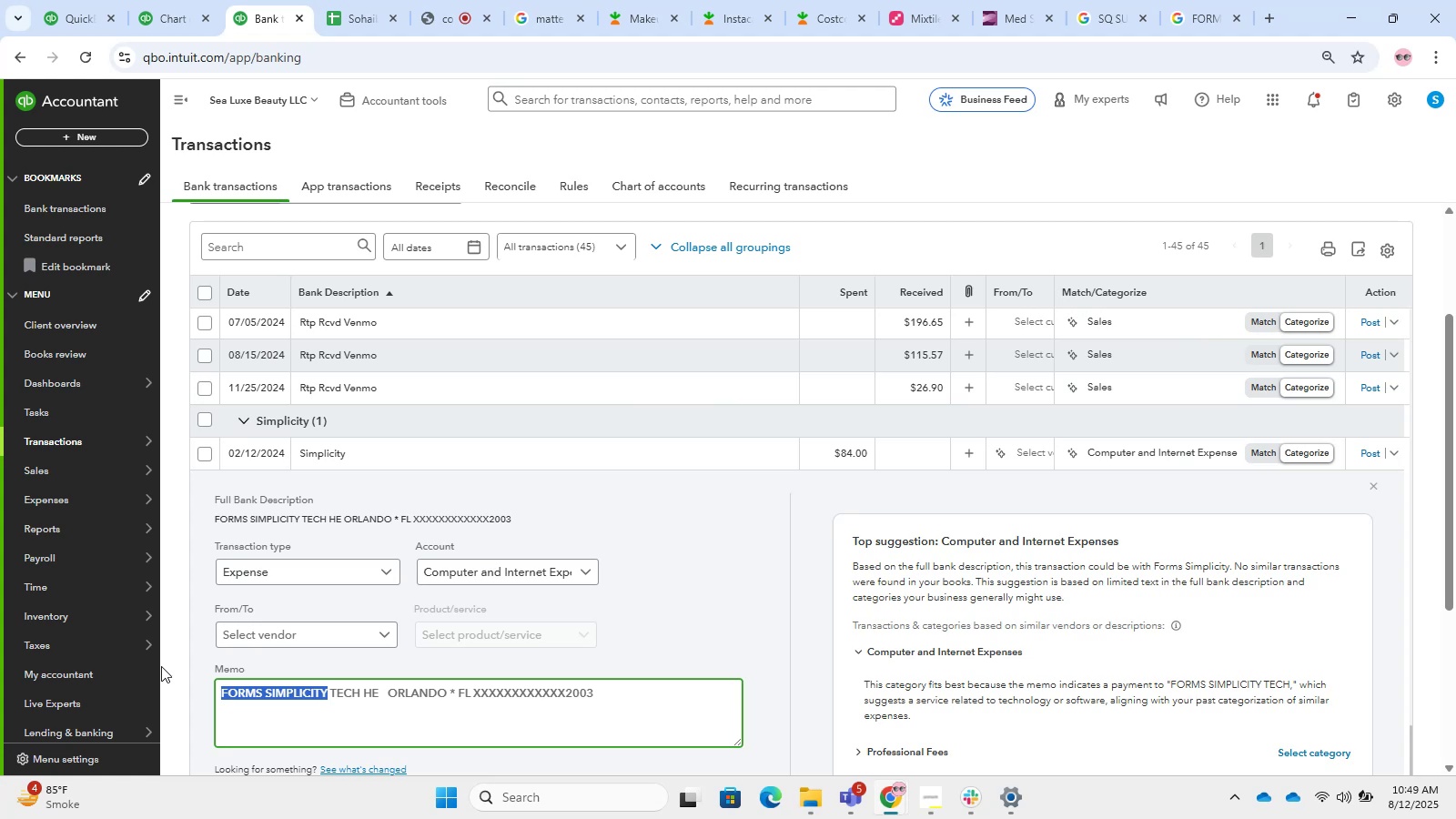 
key(Control+C)
 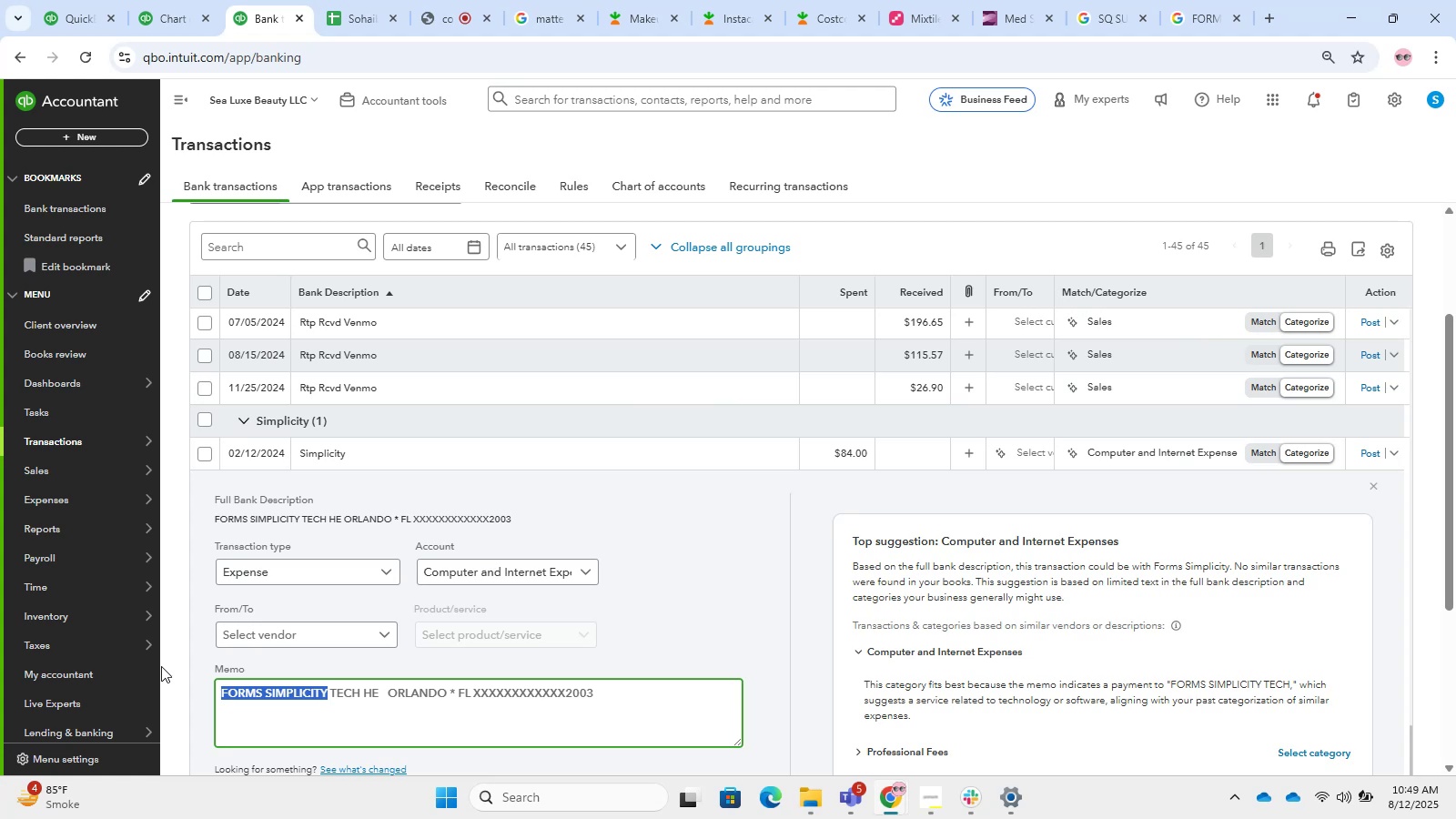 
key(Control+C)
 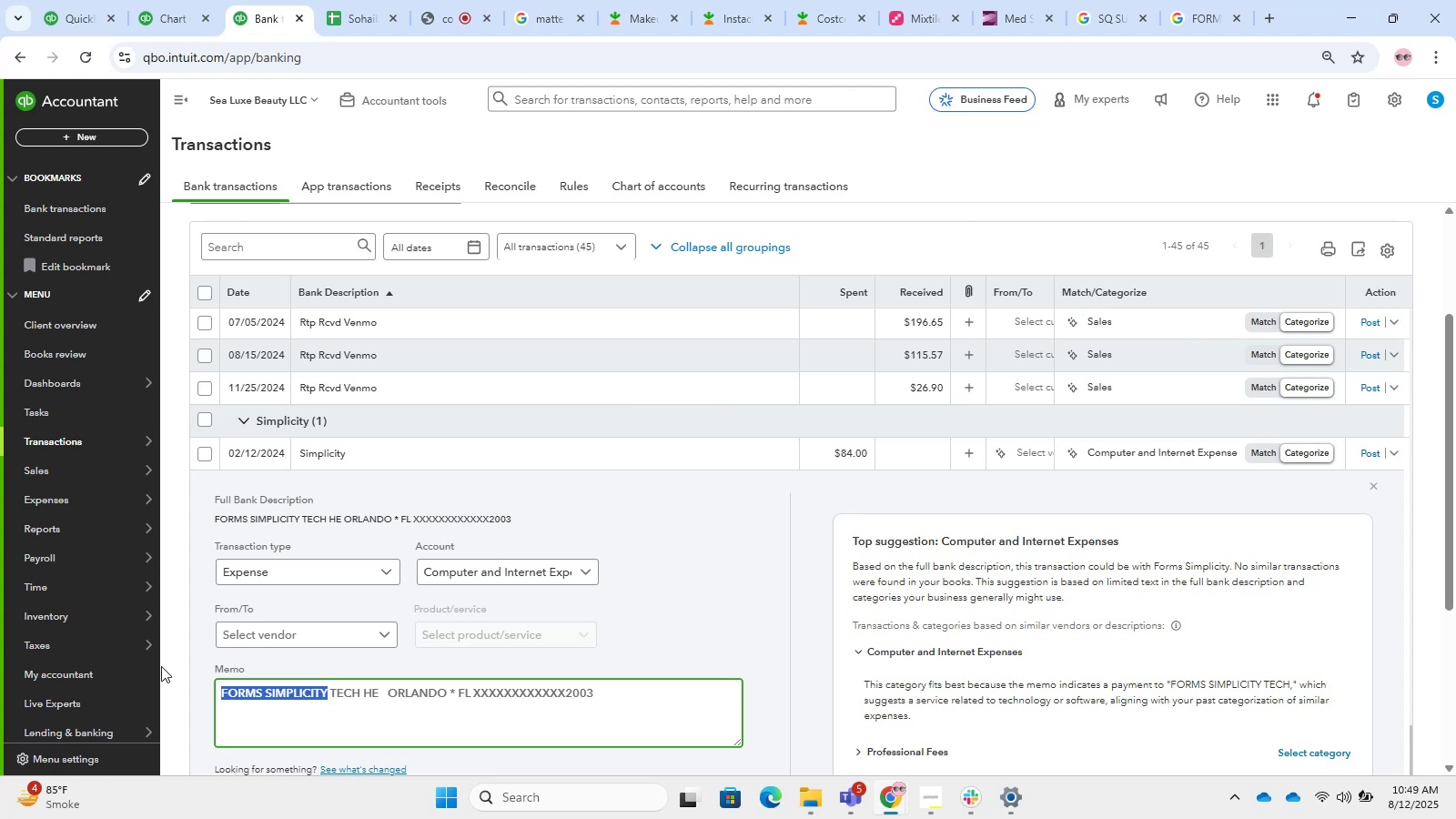 
key(Control+C)
 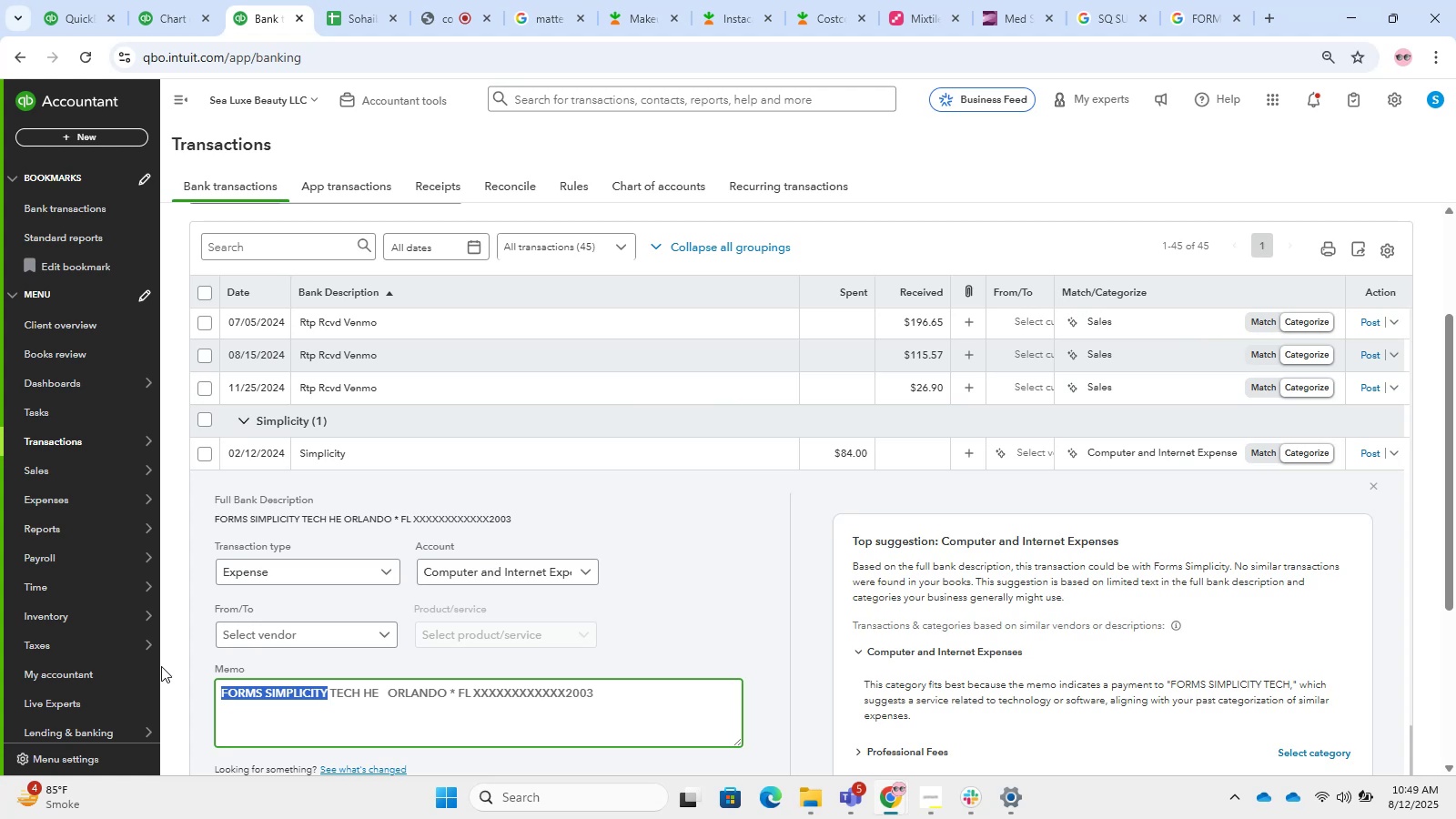 
key(Control+C)
 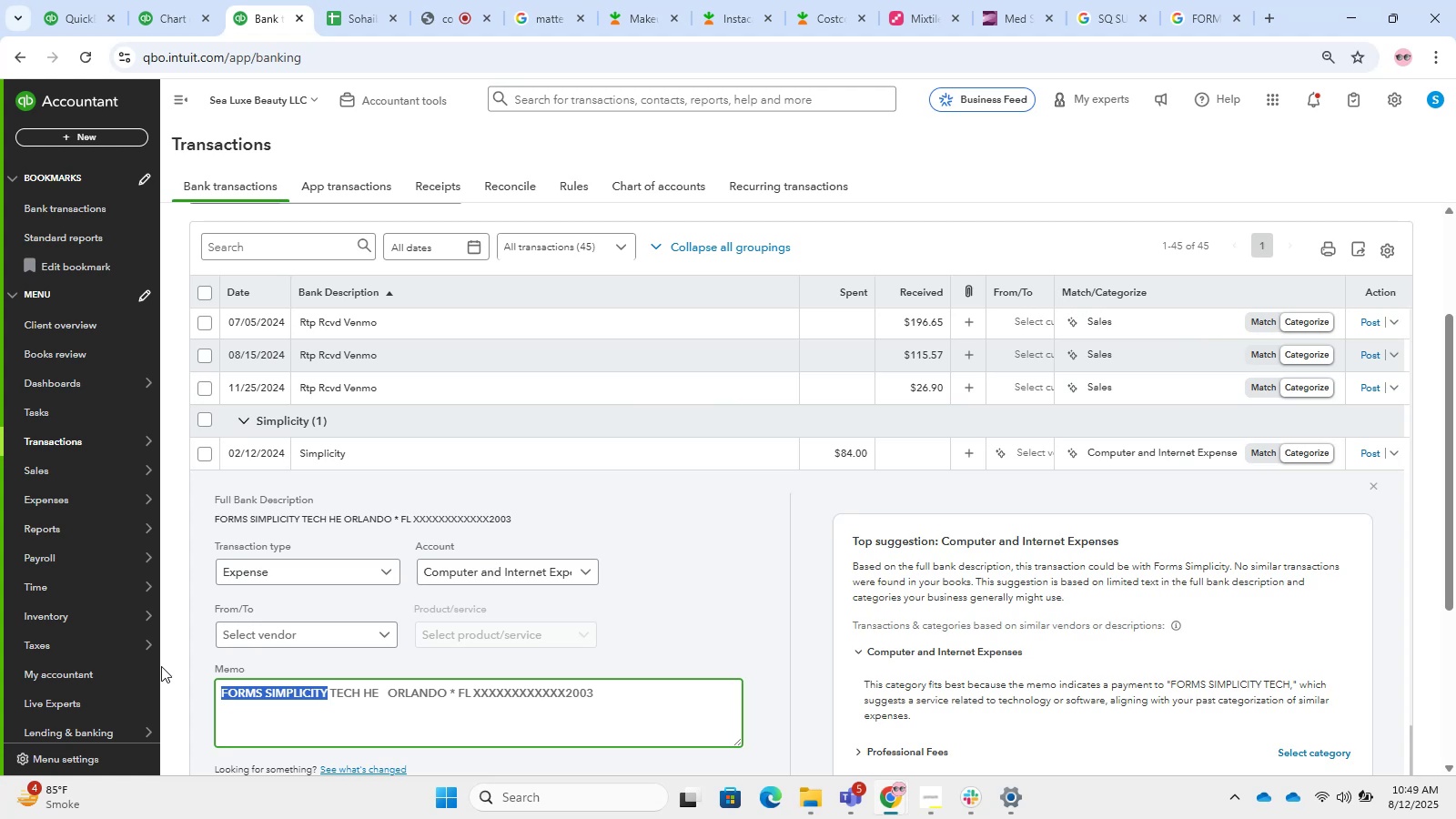 
key(Control+C)
 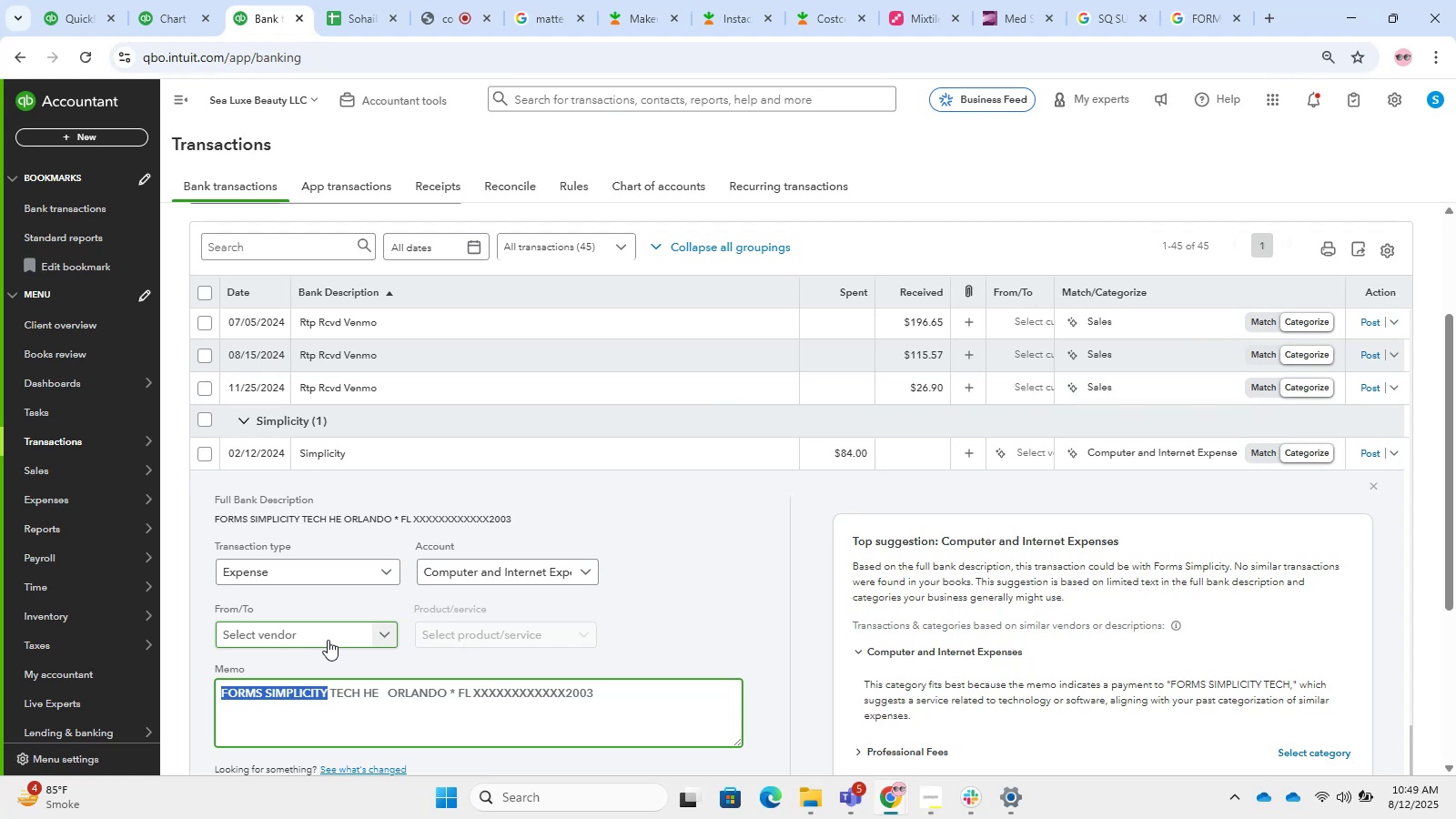 
wait(14.9)
 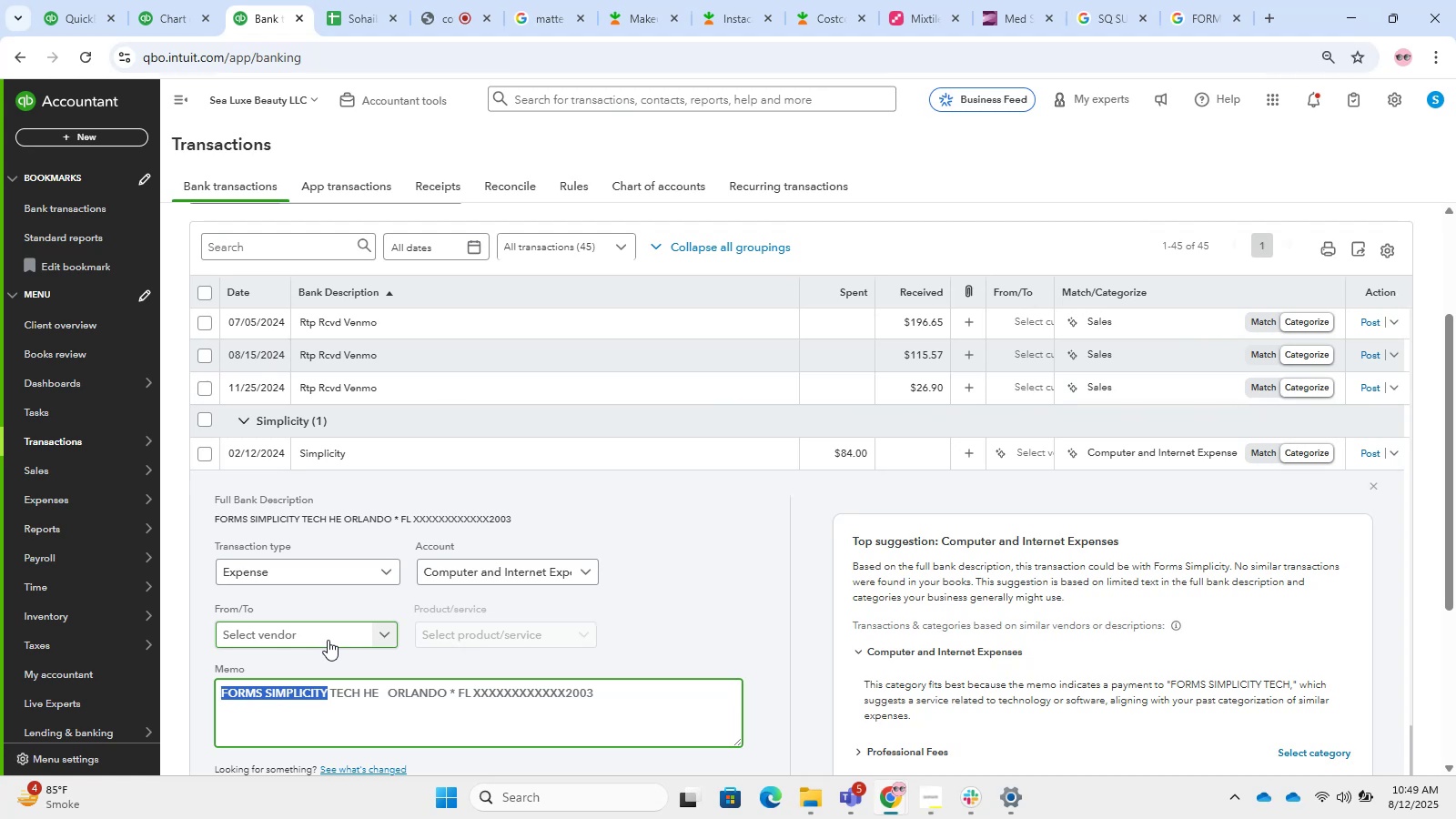 
left_click([334, 642])
 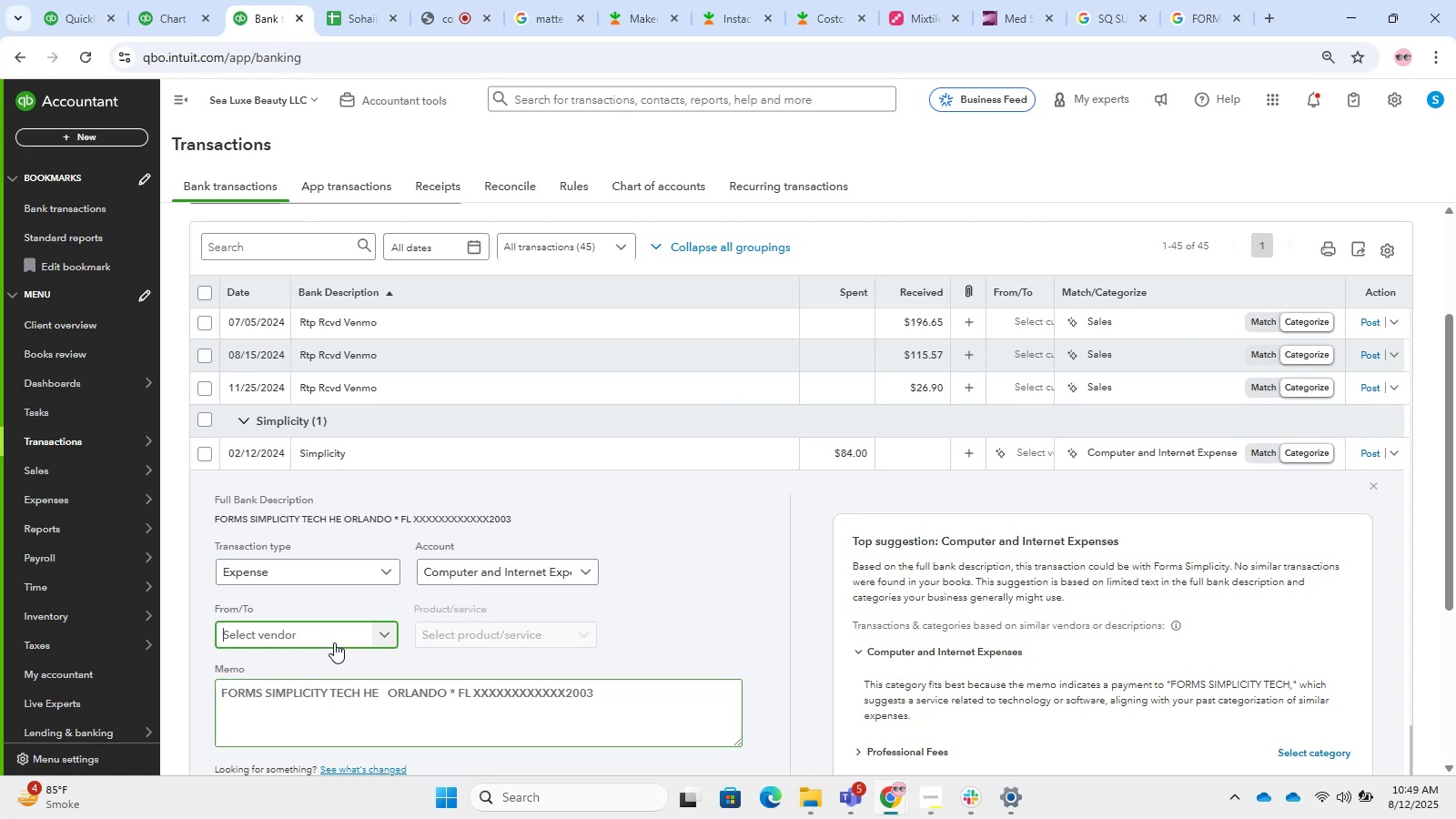 
key(Control+V)
 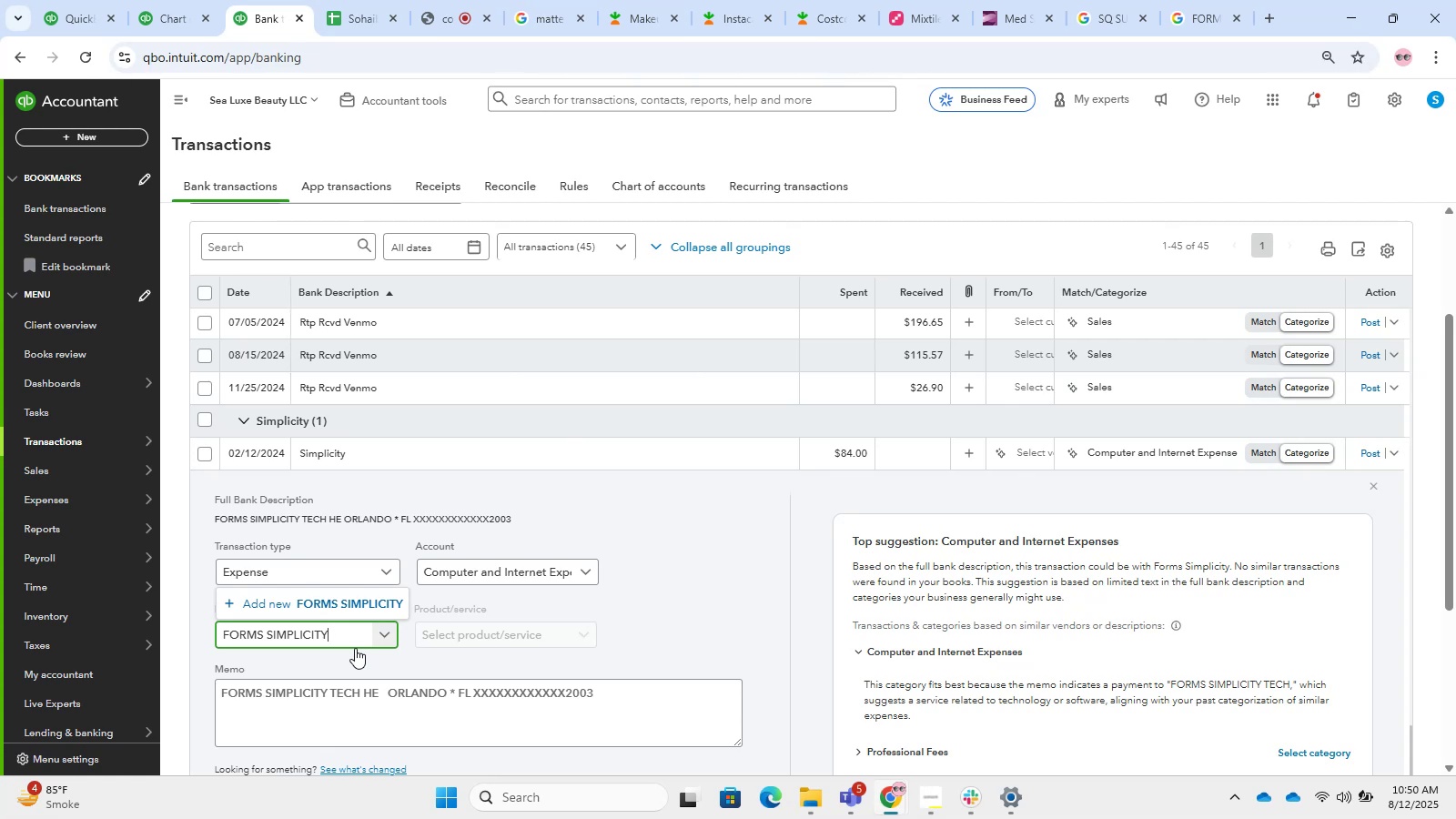 
wait(24.41)
 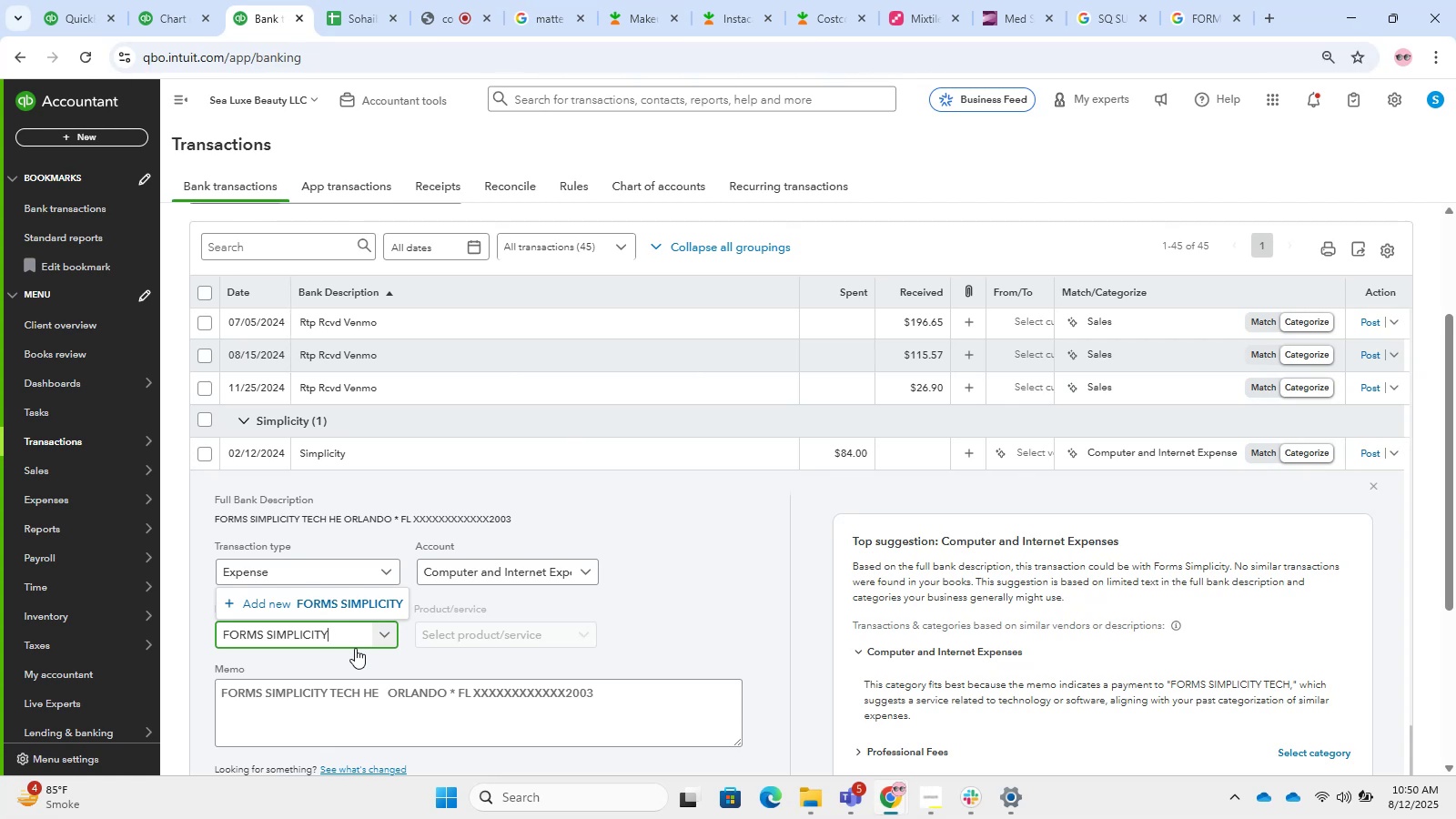 
mouse_move([479, 628])
 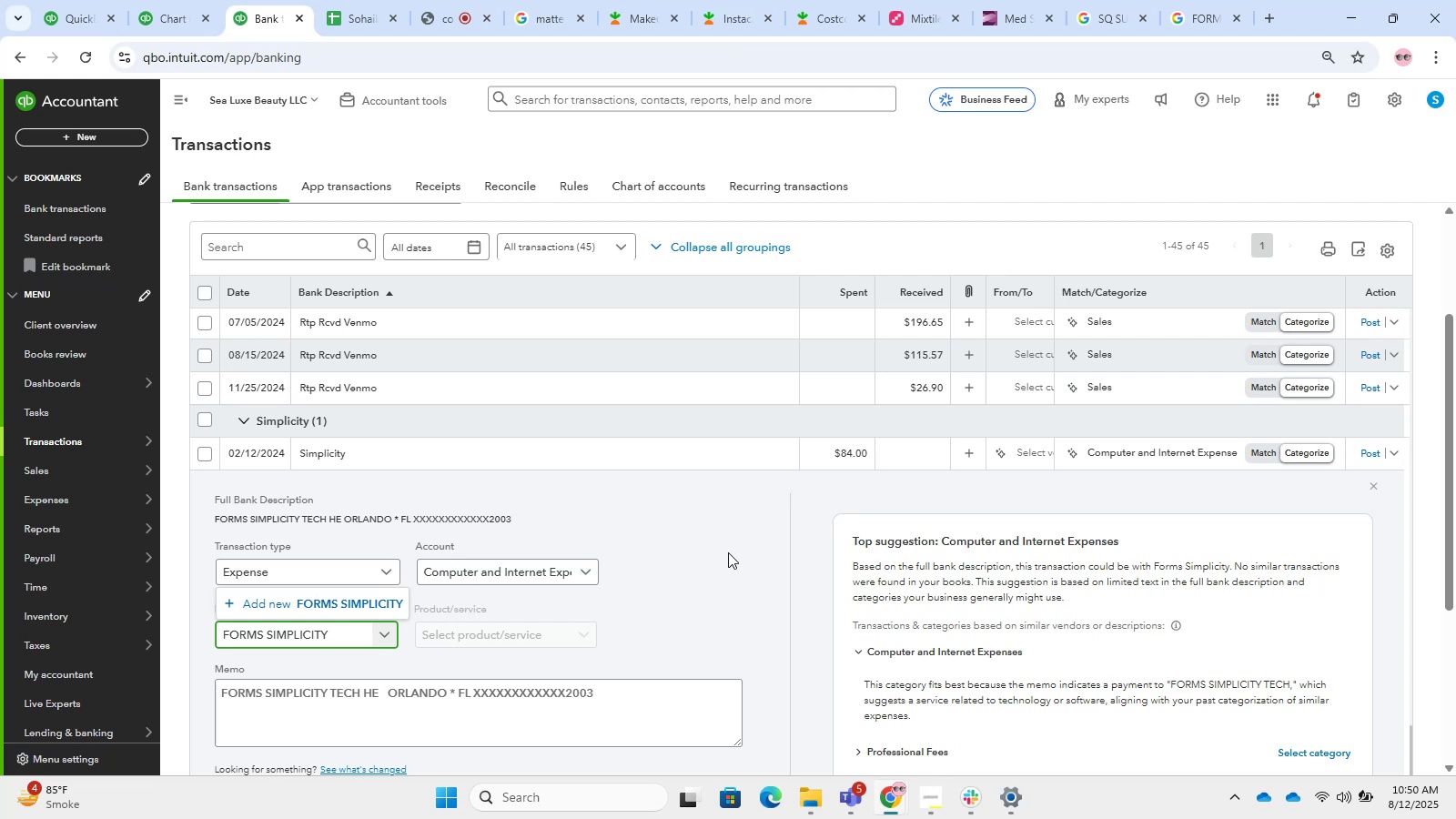 
wait(6.3)
 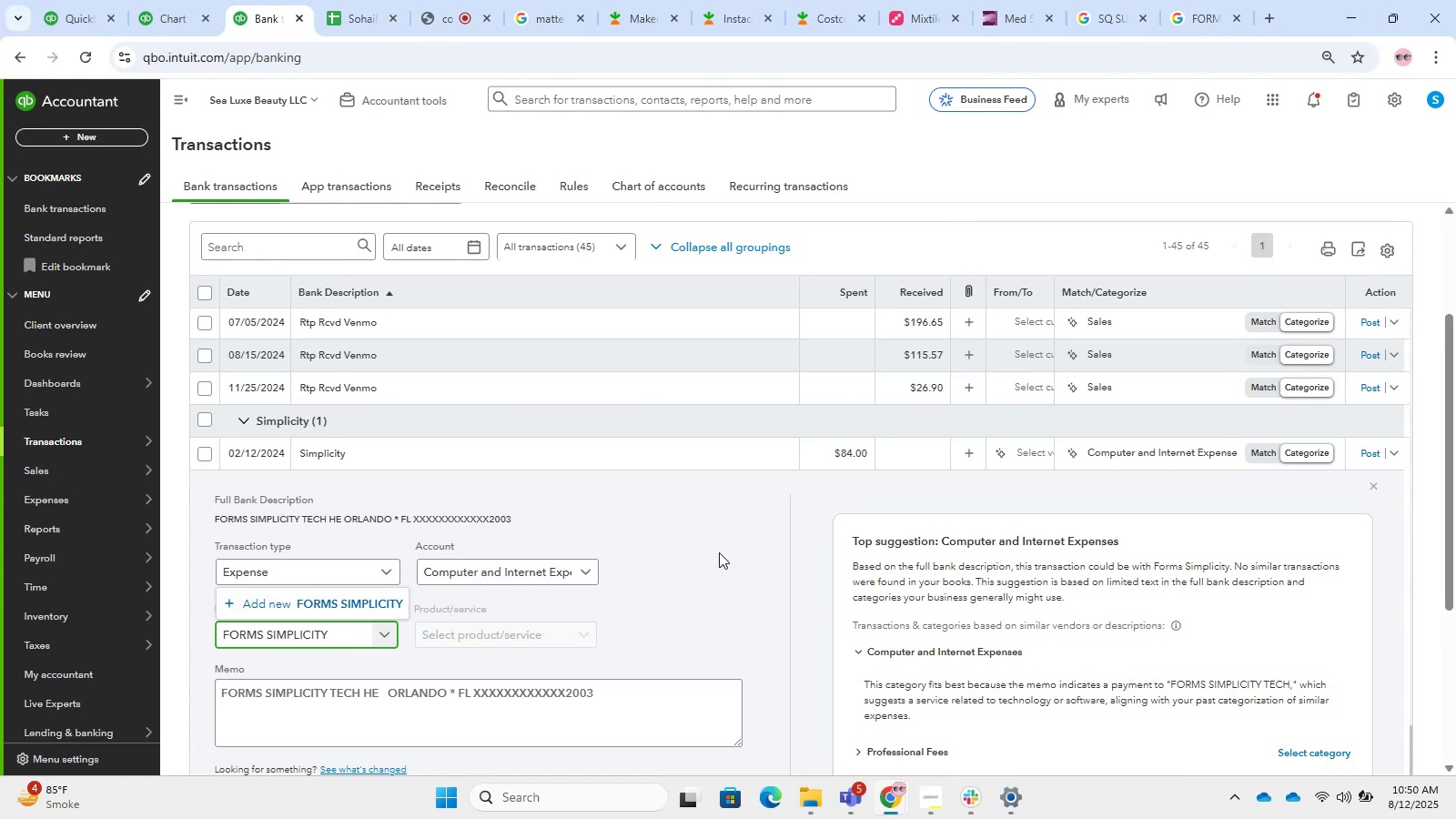 
left_click_drag(start_coordinate=[363, 632], to_coordinate=[263, 648])
 